 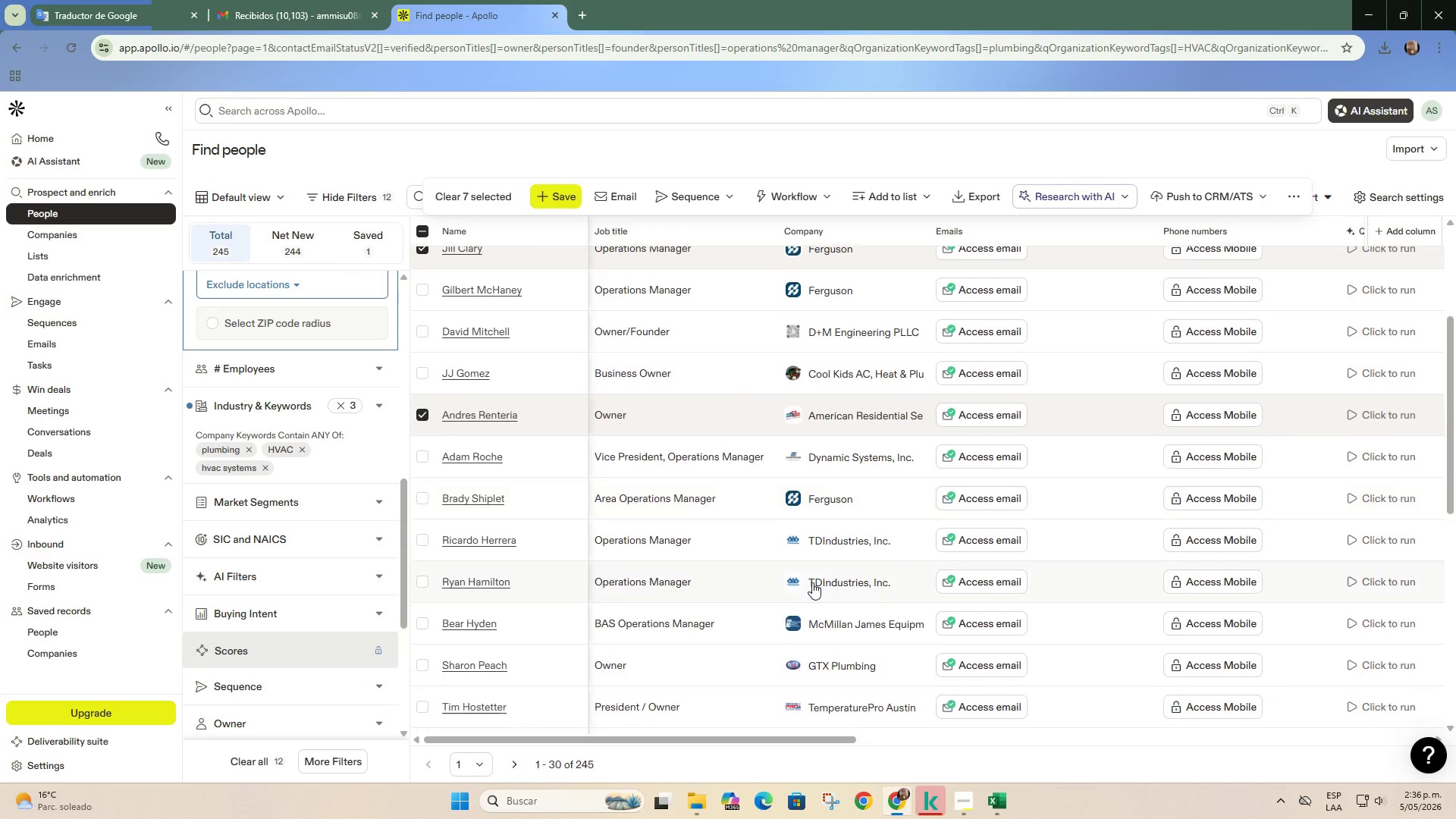 
scroll: coordinate [856, 477], scroll_direction: down, amount: 3.0
 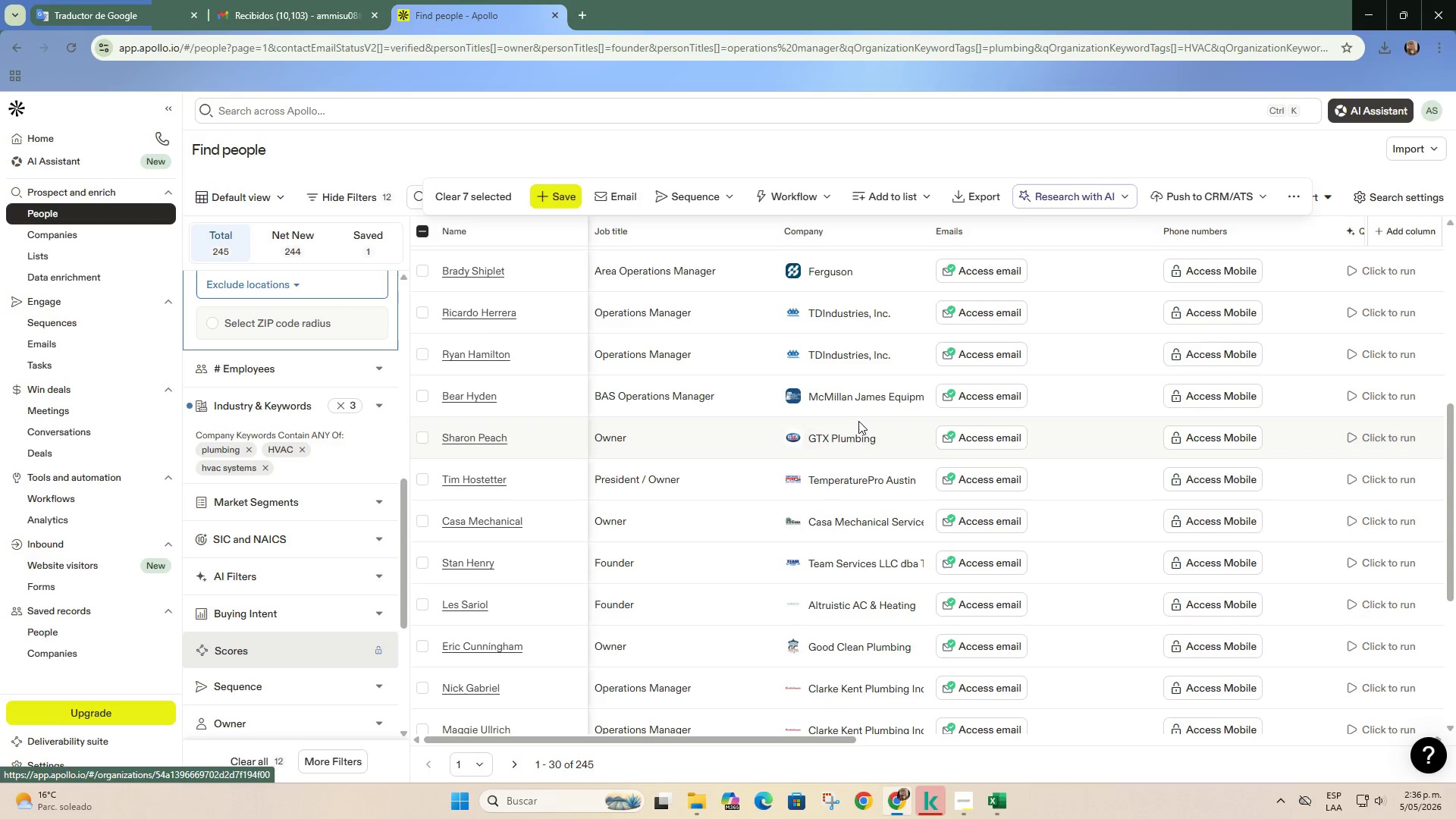 
right_click([855, 438])
 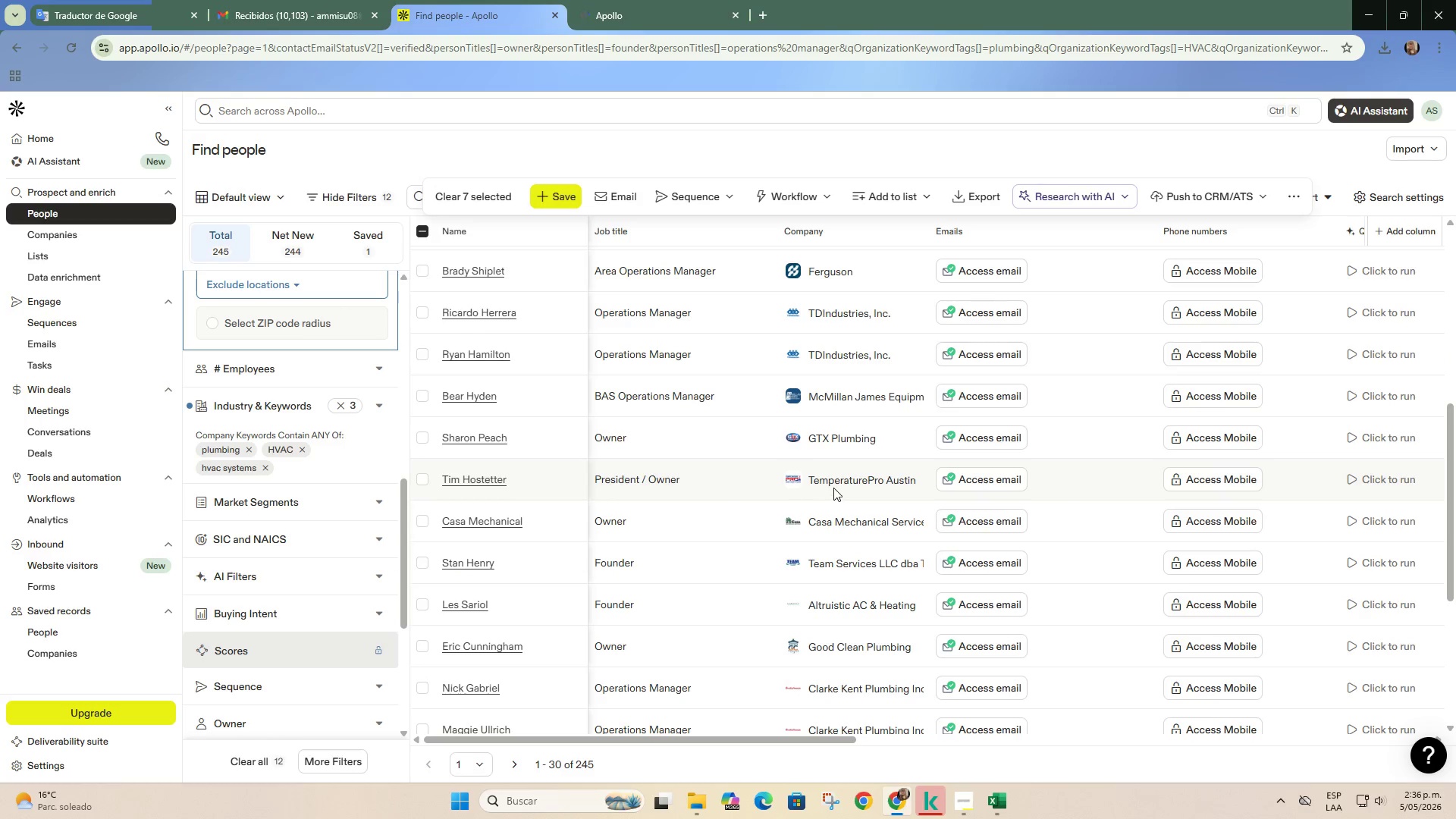 
right_click([838, 481])
 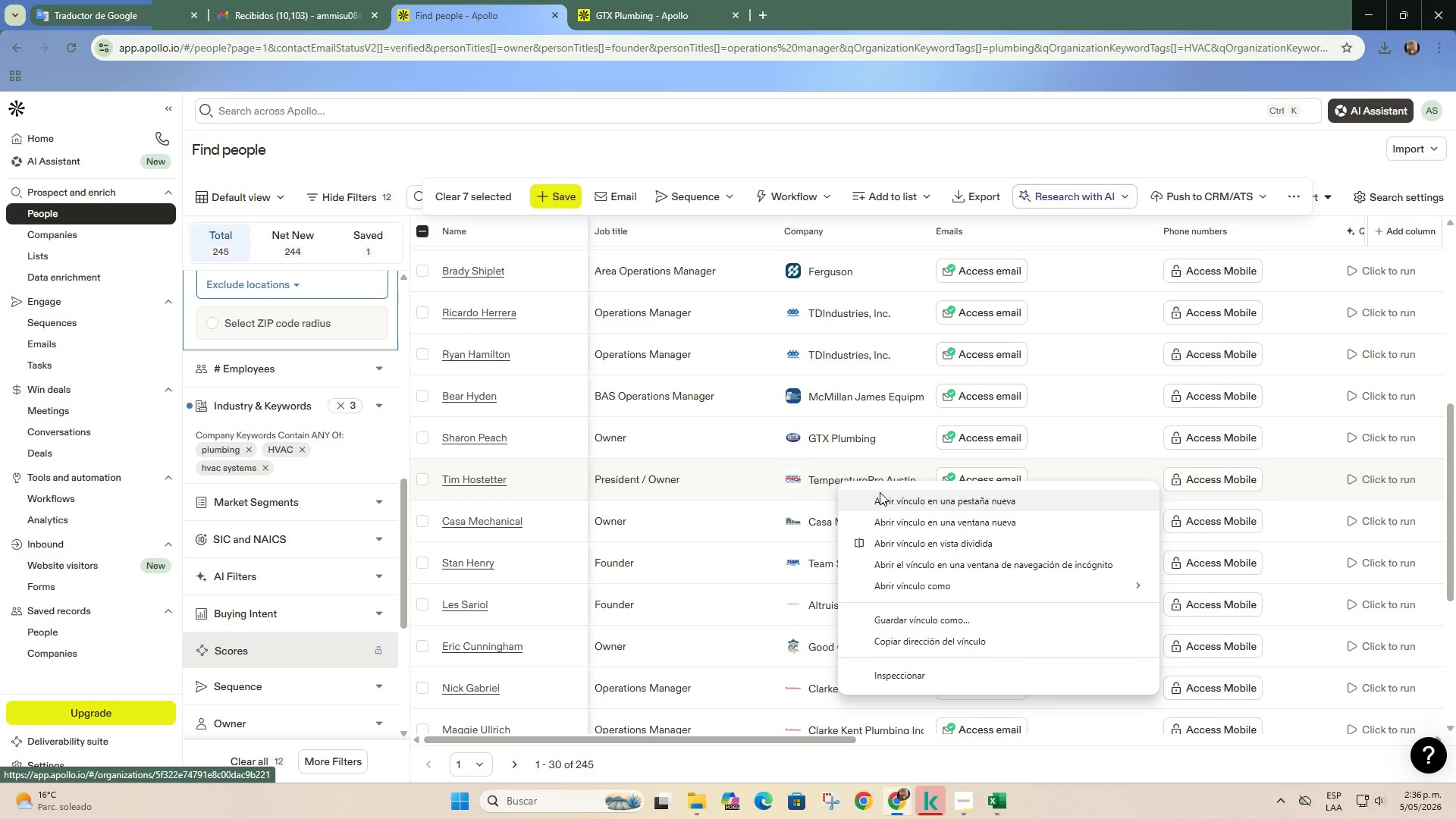 
left_click([883, 495])
 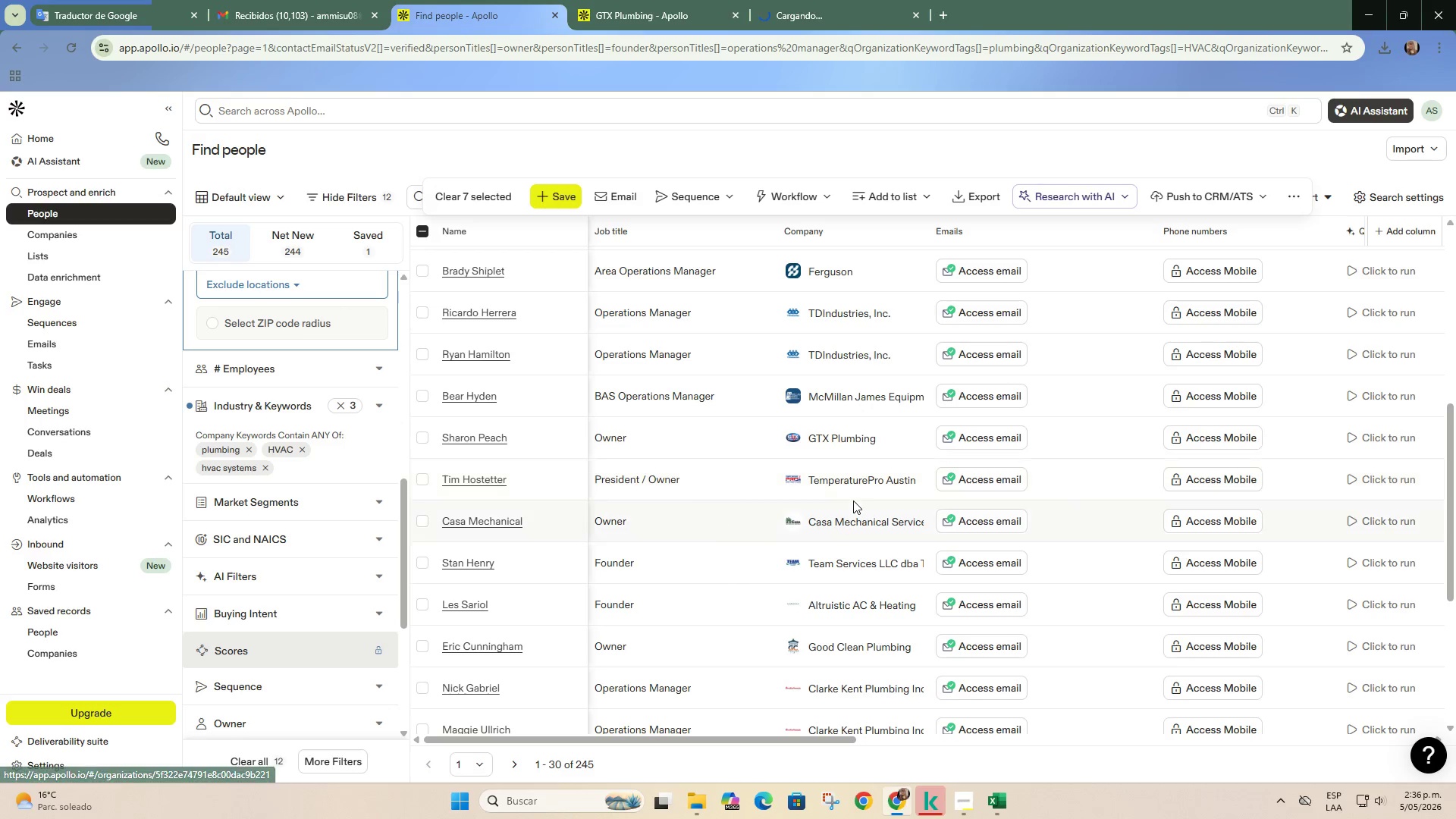 
scroll: coordinate [853, 500], scroll_direction: down, amount: 1.0
 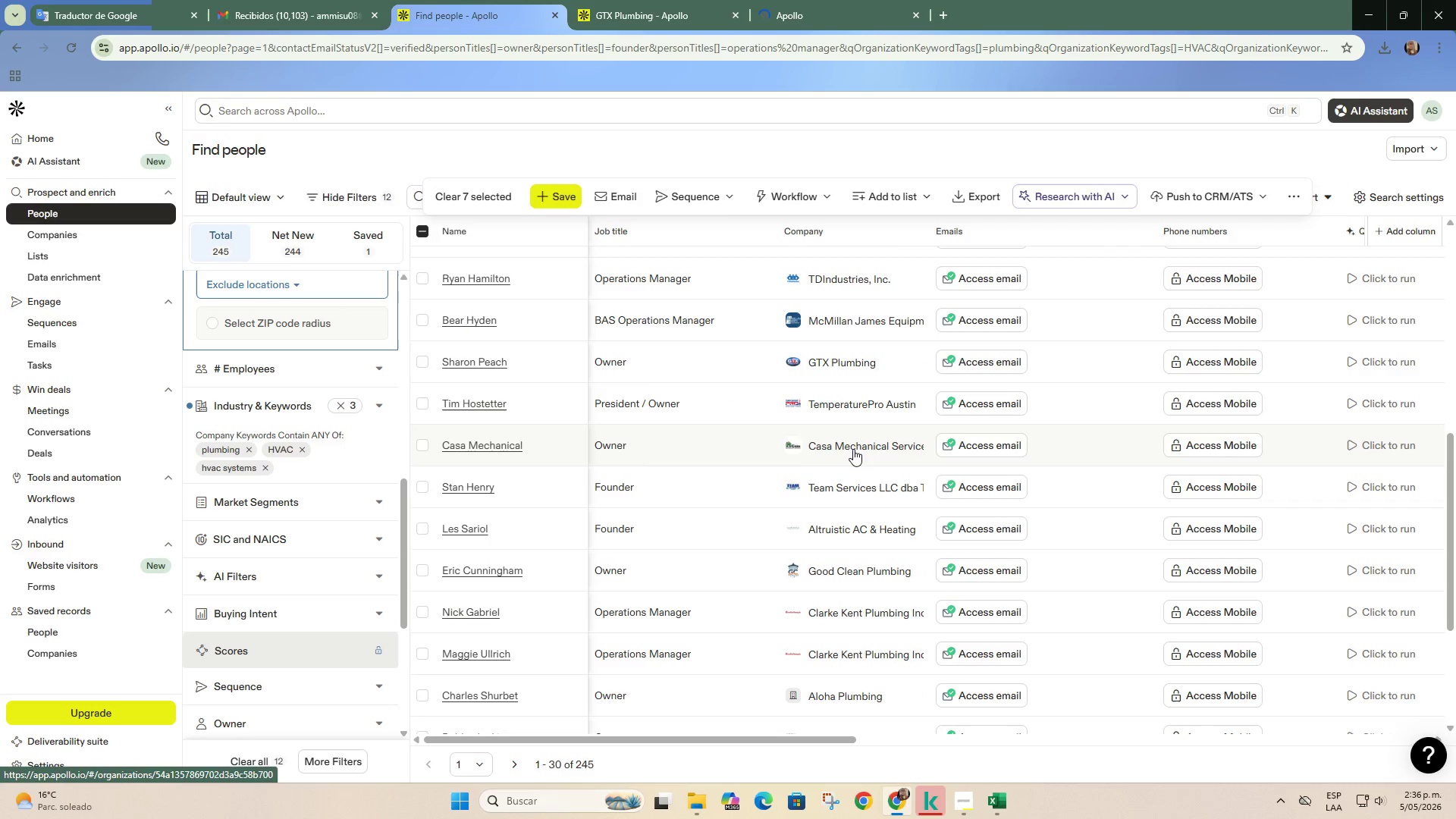 
right_click([853, 449])
 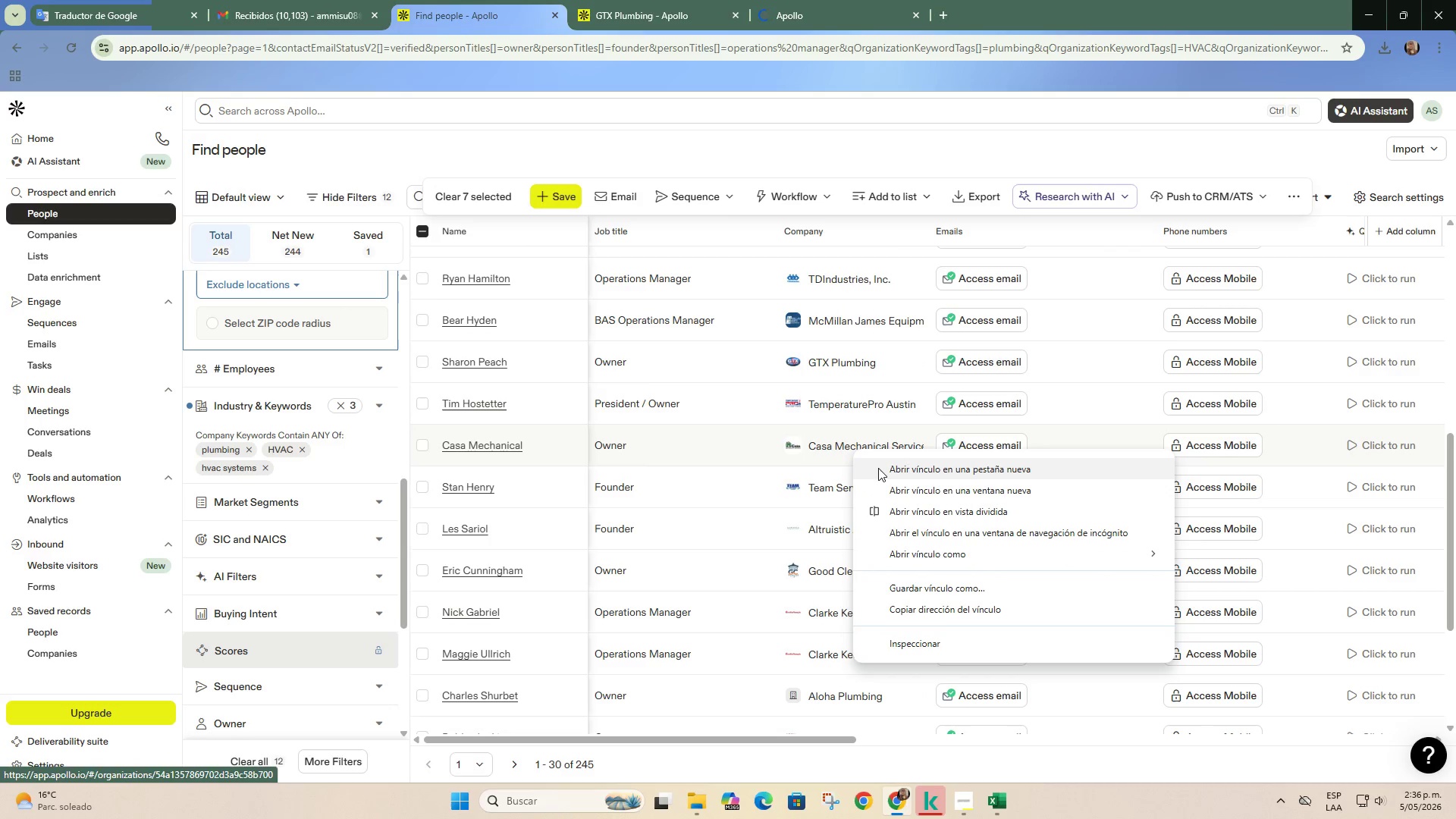 
left_click([878, 468])
 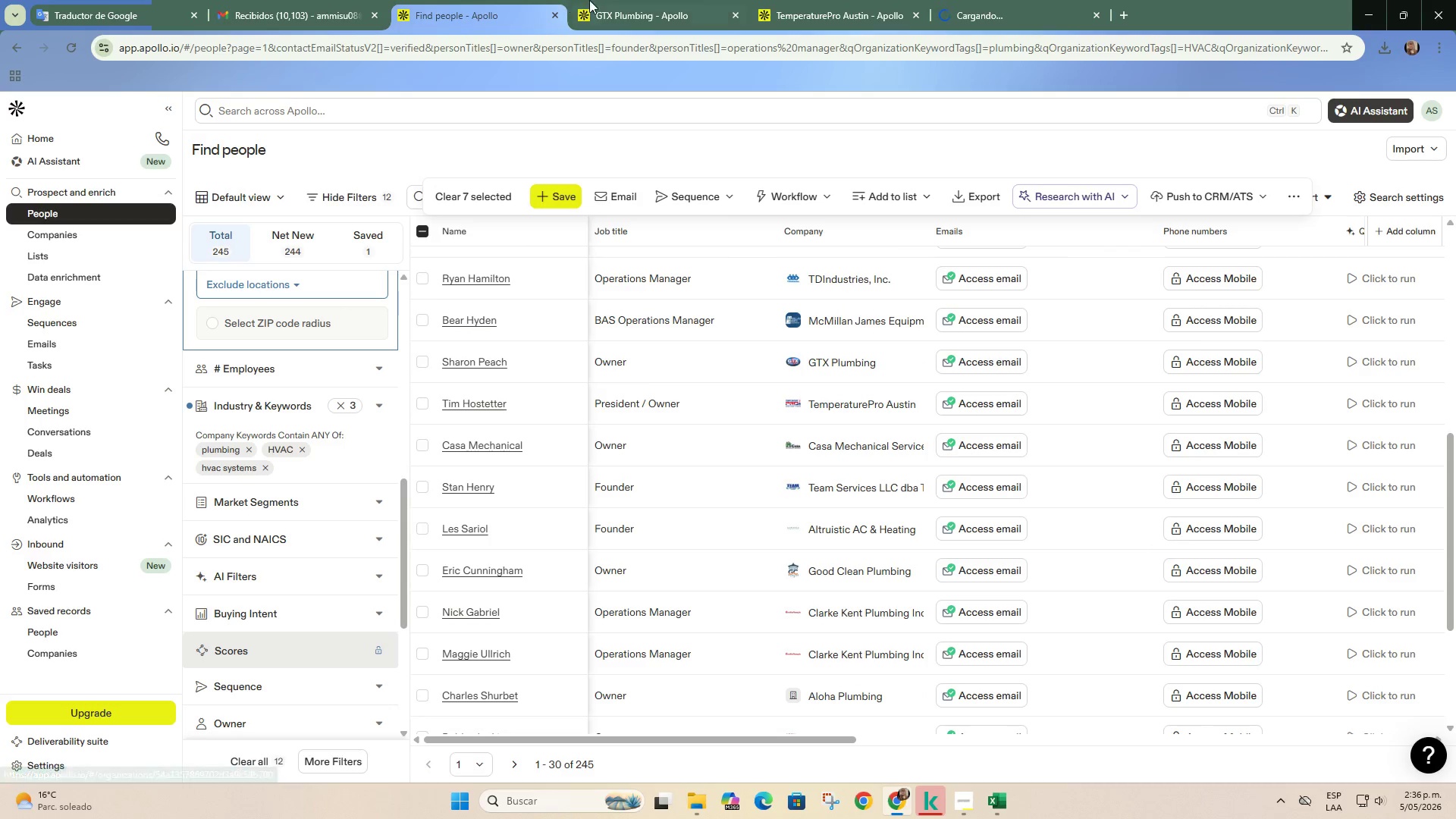 
left_click([610, 0])
 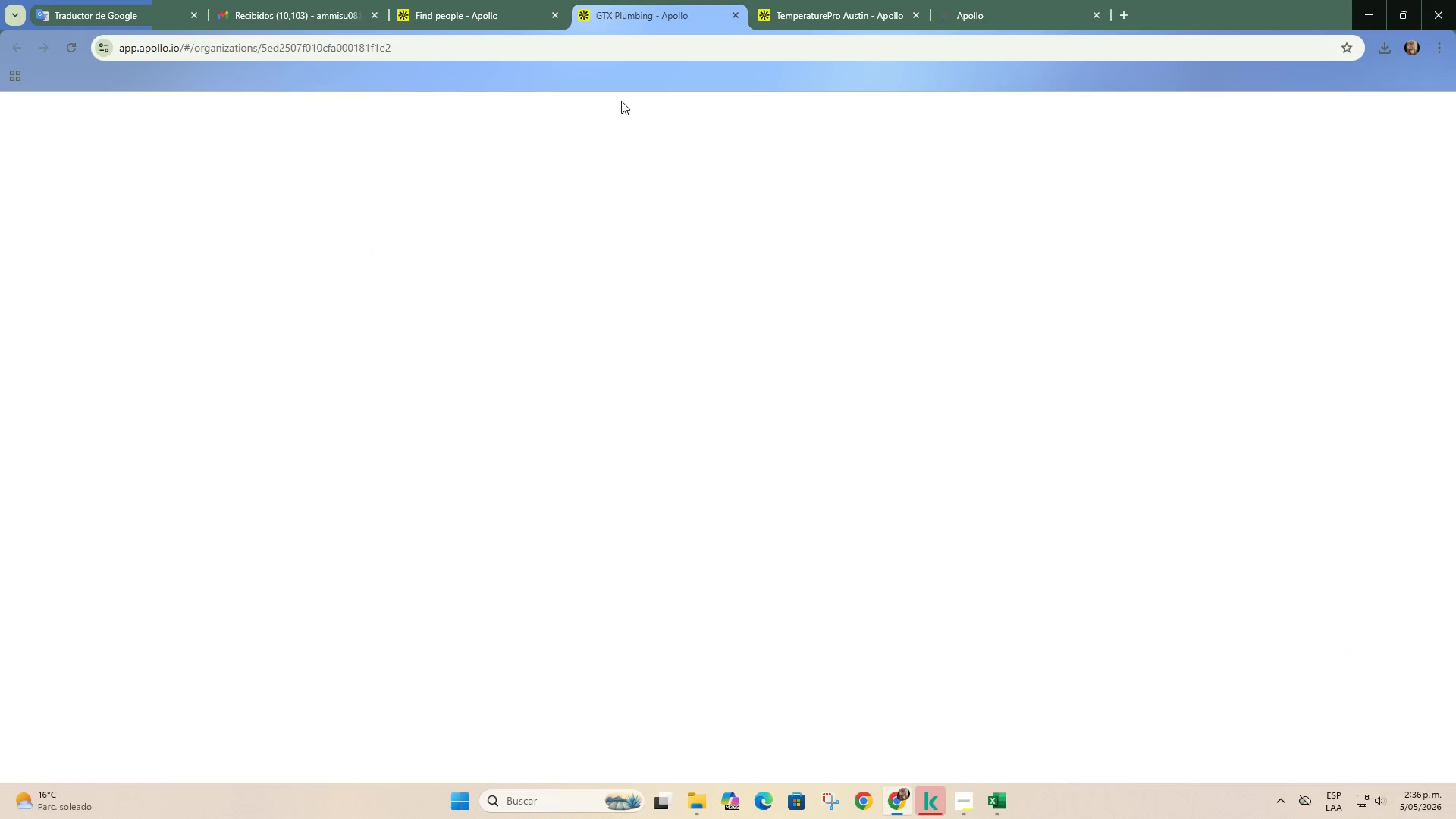 
mouse_move([614, 150])
 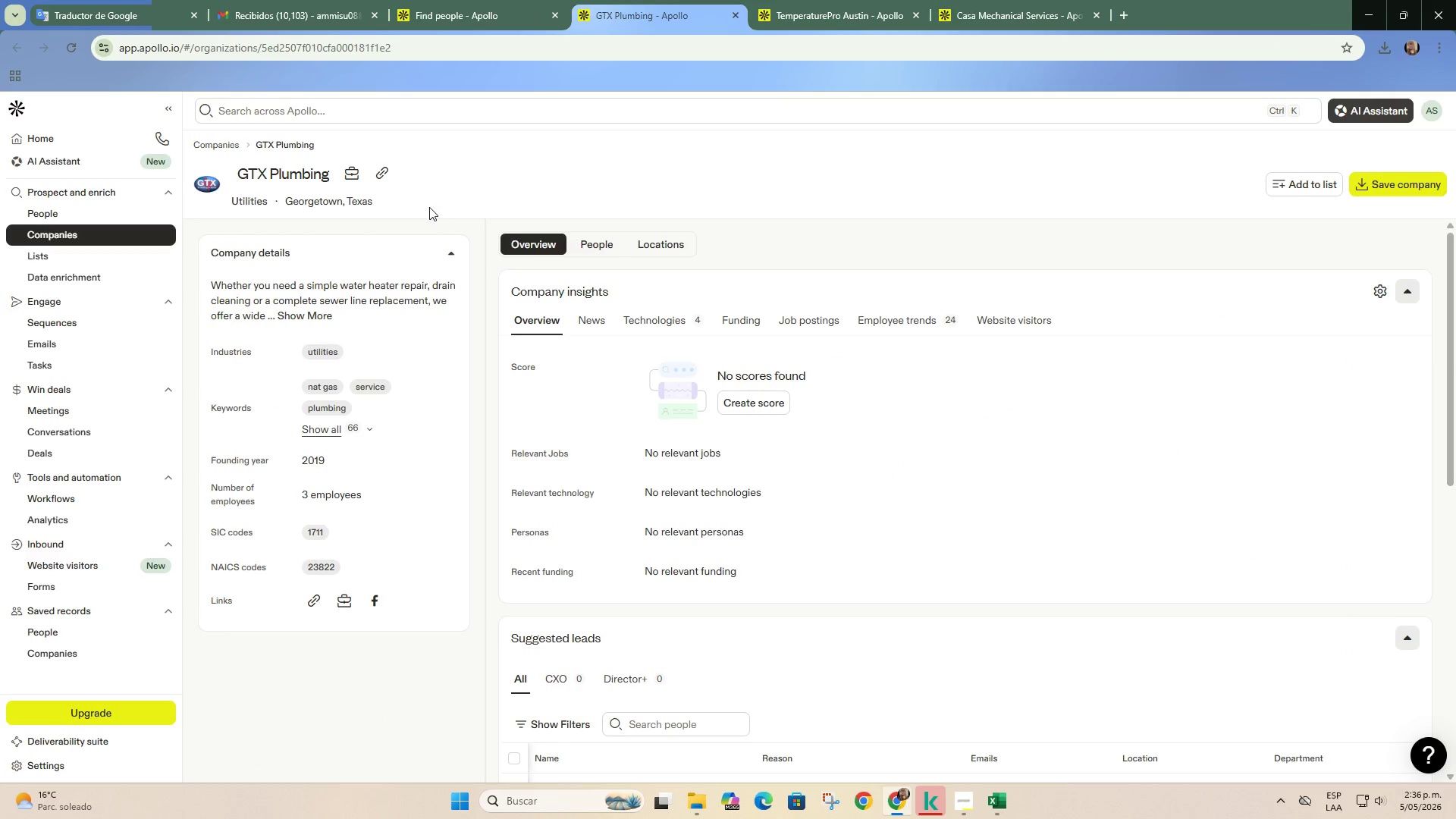 
left_click([385, 170])
 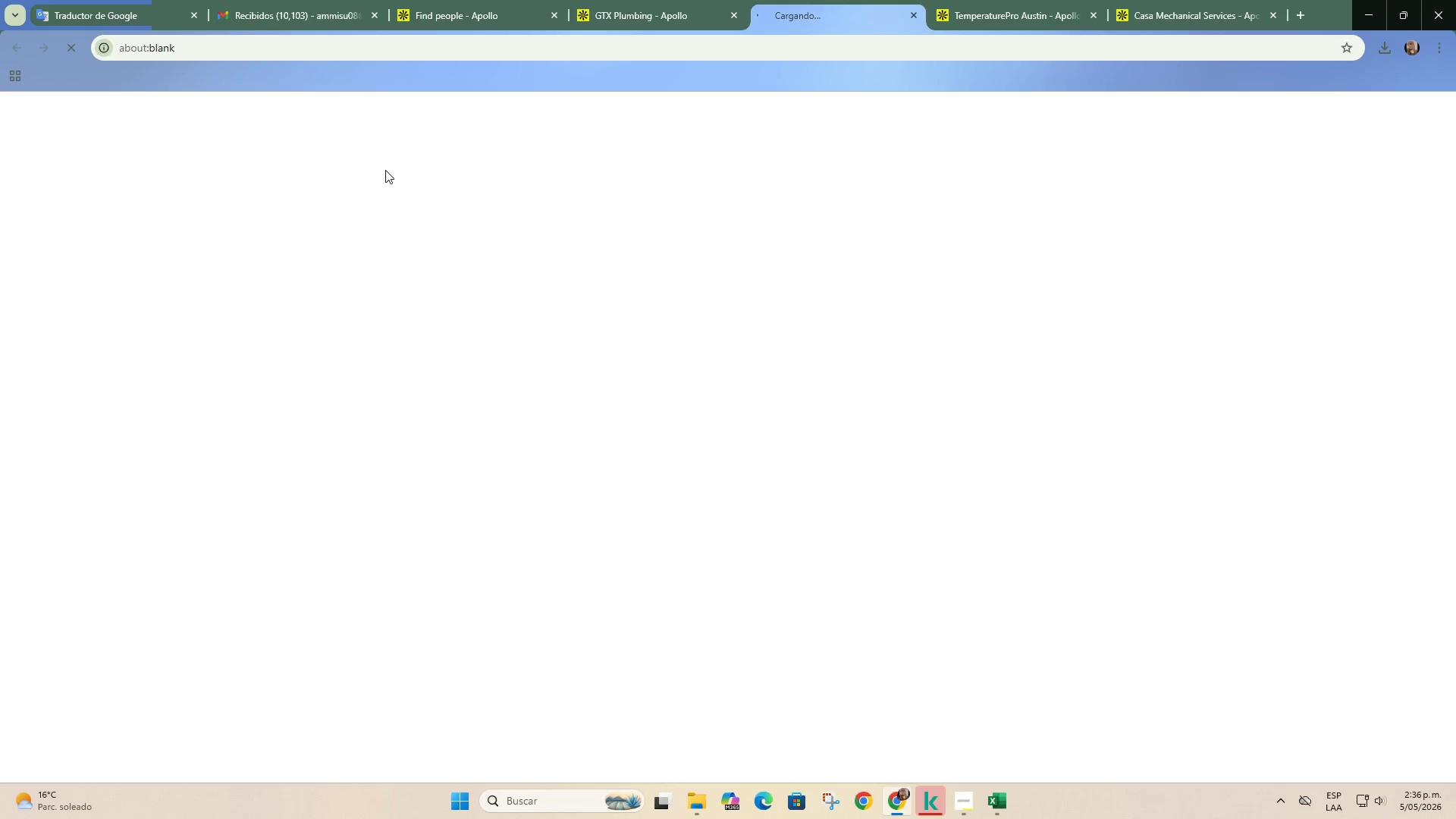 
wait(9.24)
 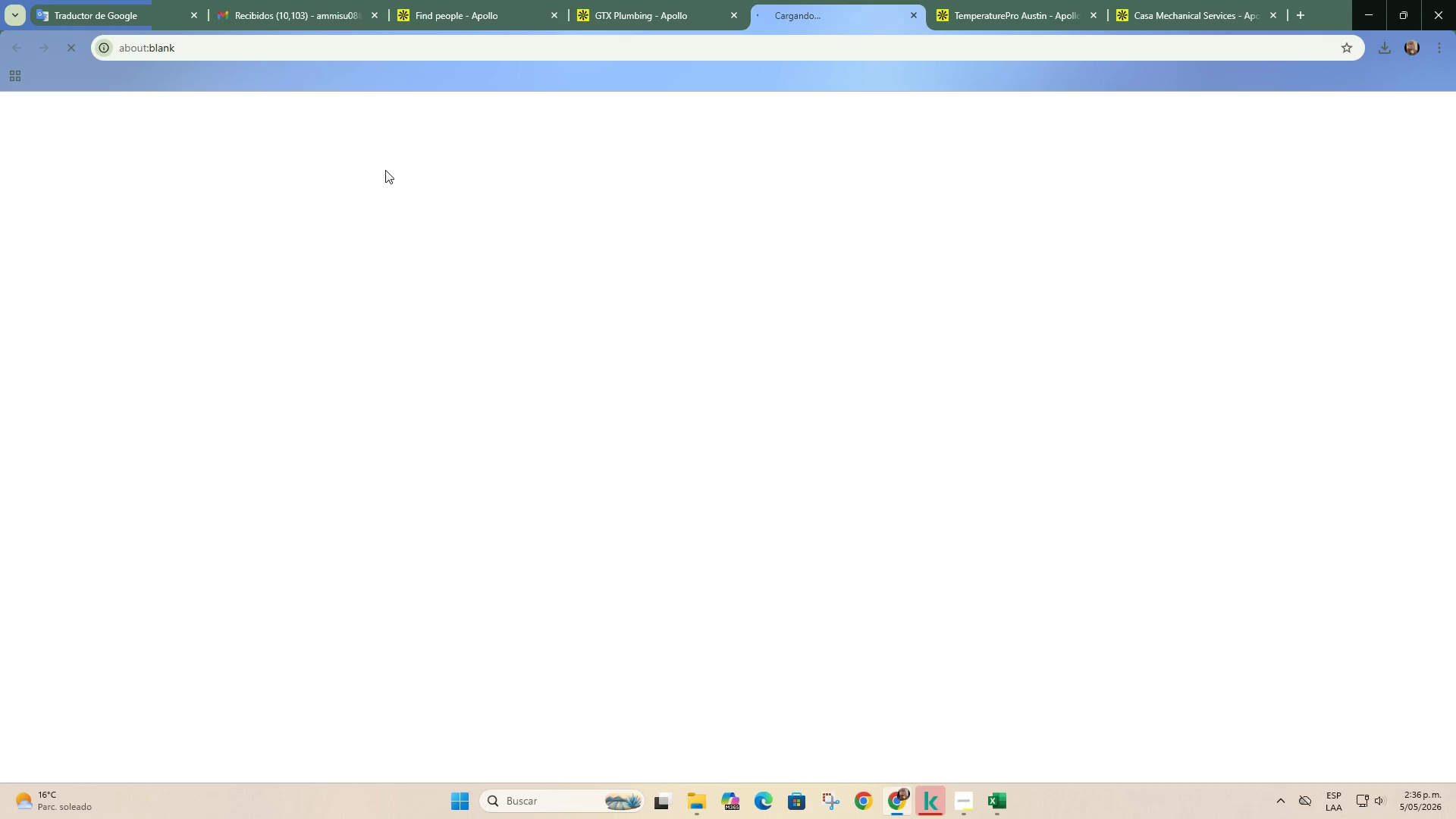 
scroll: coordinate [734, 673], scroll_direction: down, amount: 6.0
 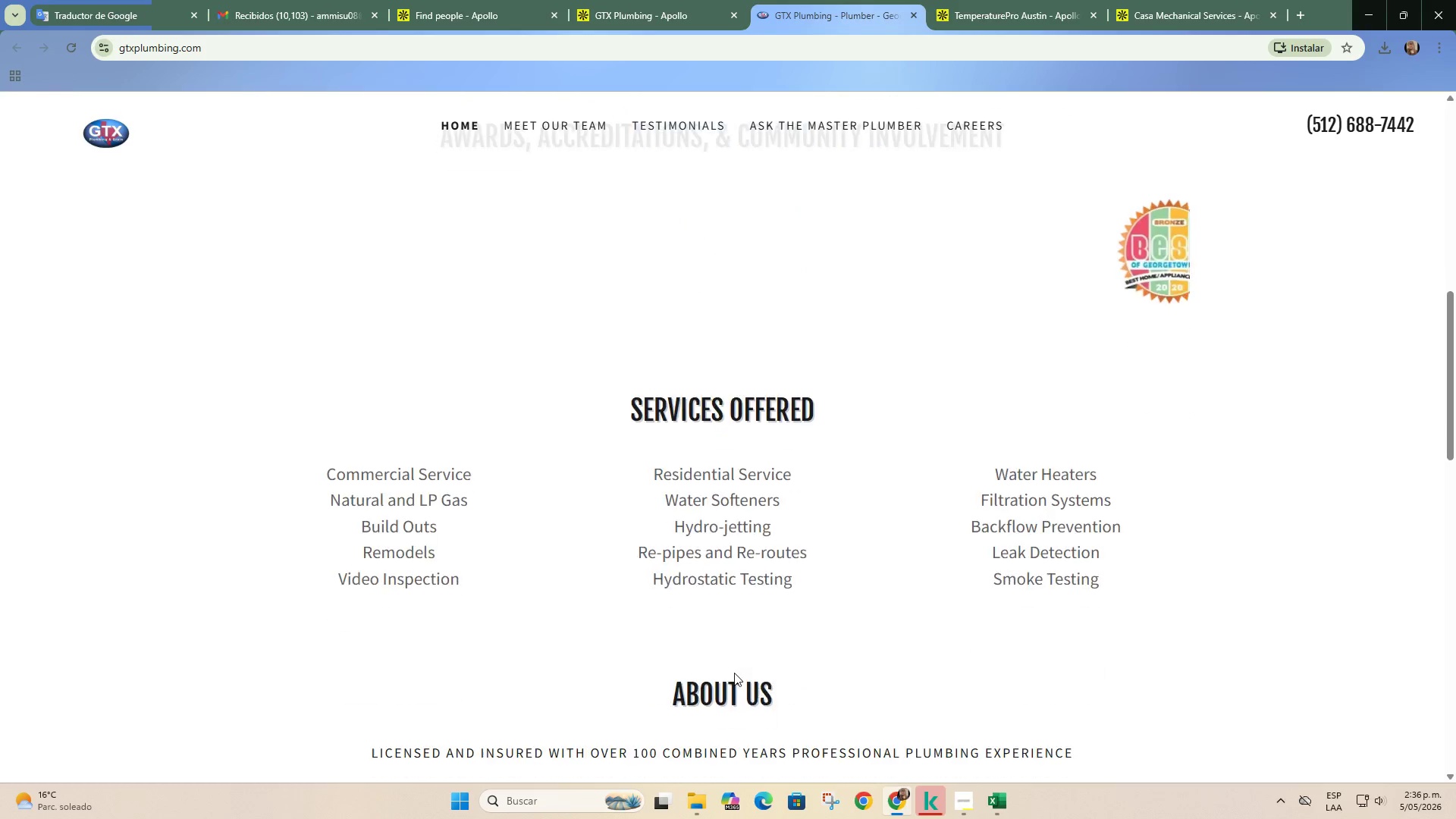 
scroll: coordinate [734, 673], scroll_direction: up, amount: 10.0
 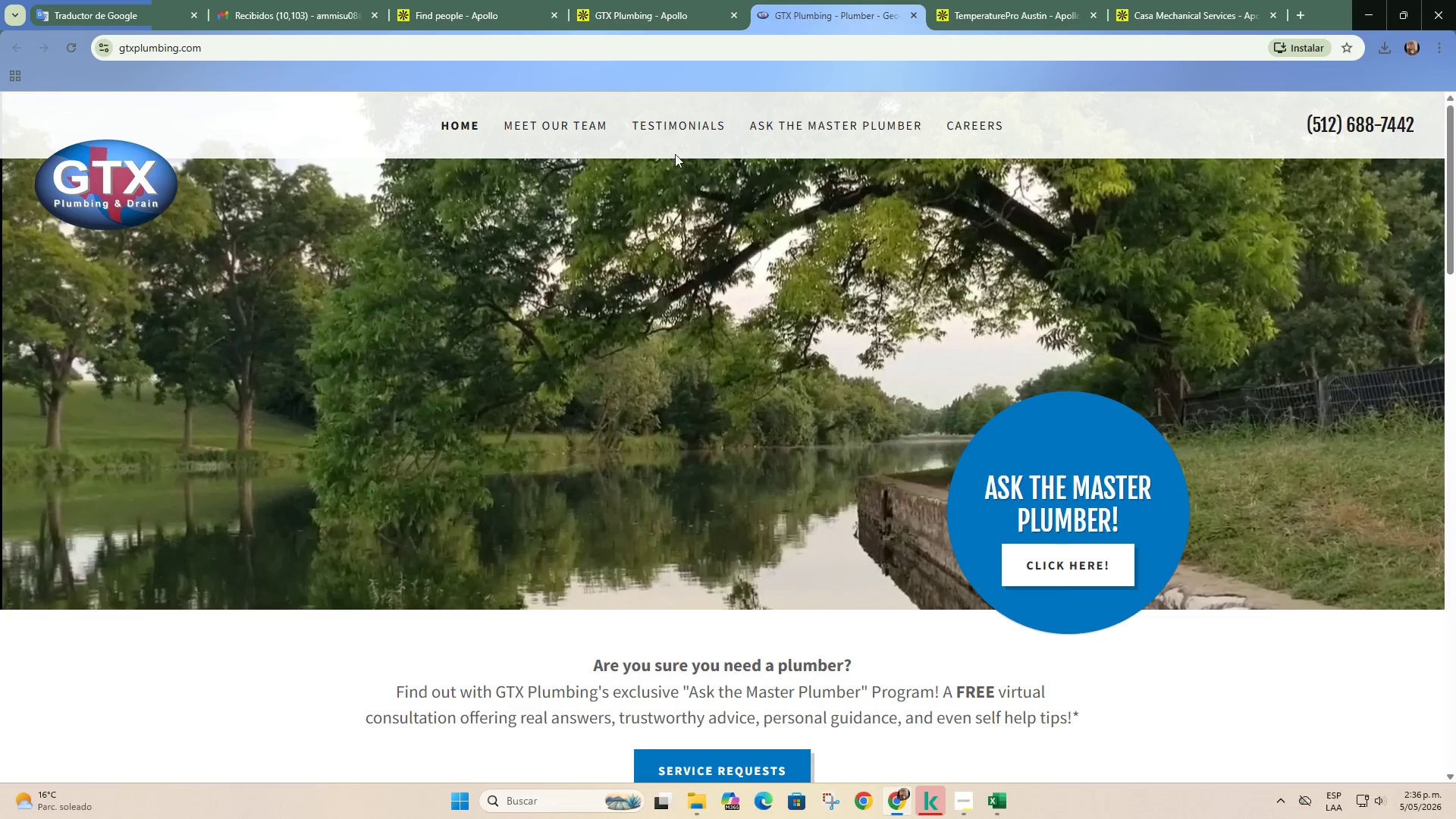 
scroll: coordinate [837, 497], scroll_direction: down, amount: 28.0
 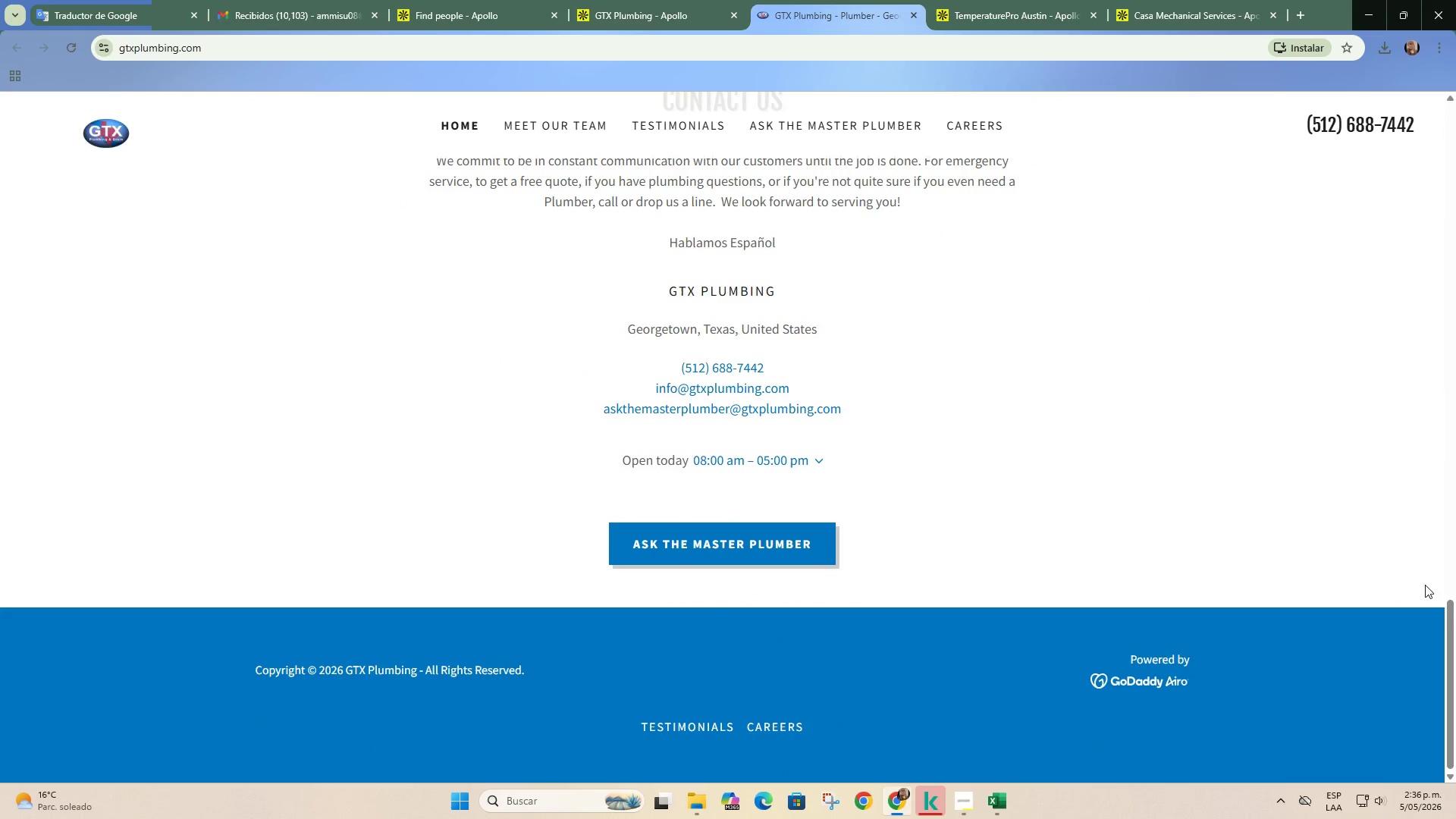 
left_click_drag(start_coordinate=[1446, 612], to_coordinate=[1455, 153])
 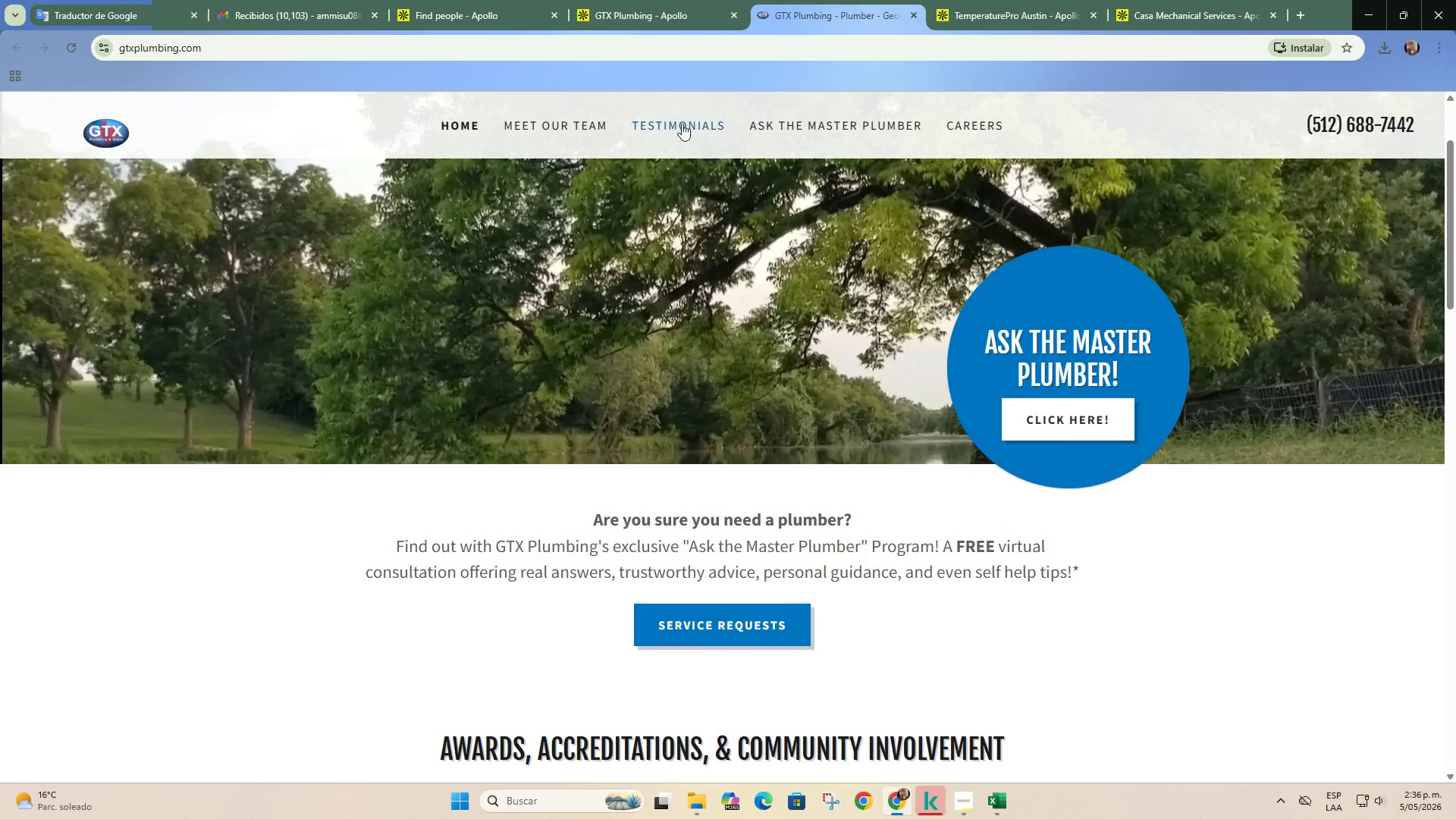 
left_click([1008, 122])
 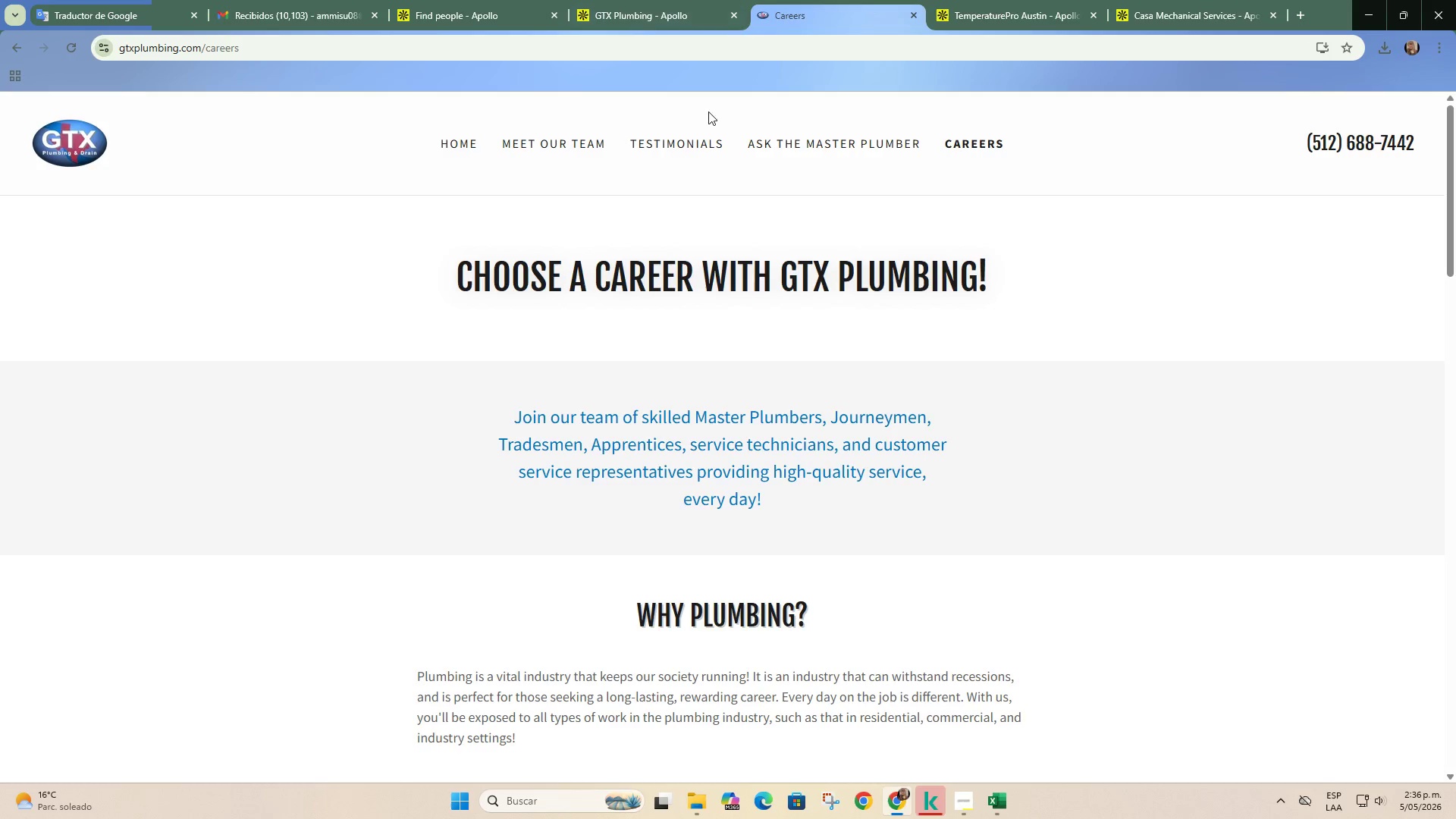 
left_click([749, 155])
 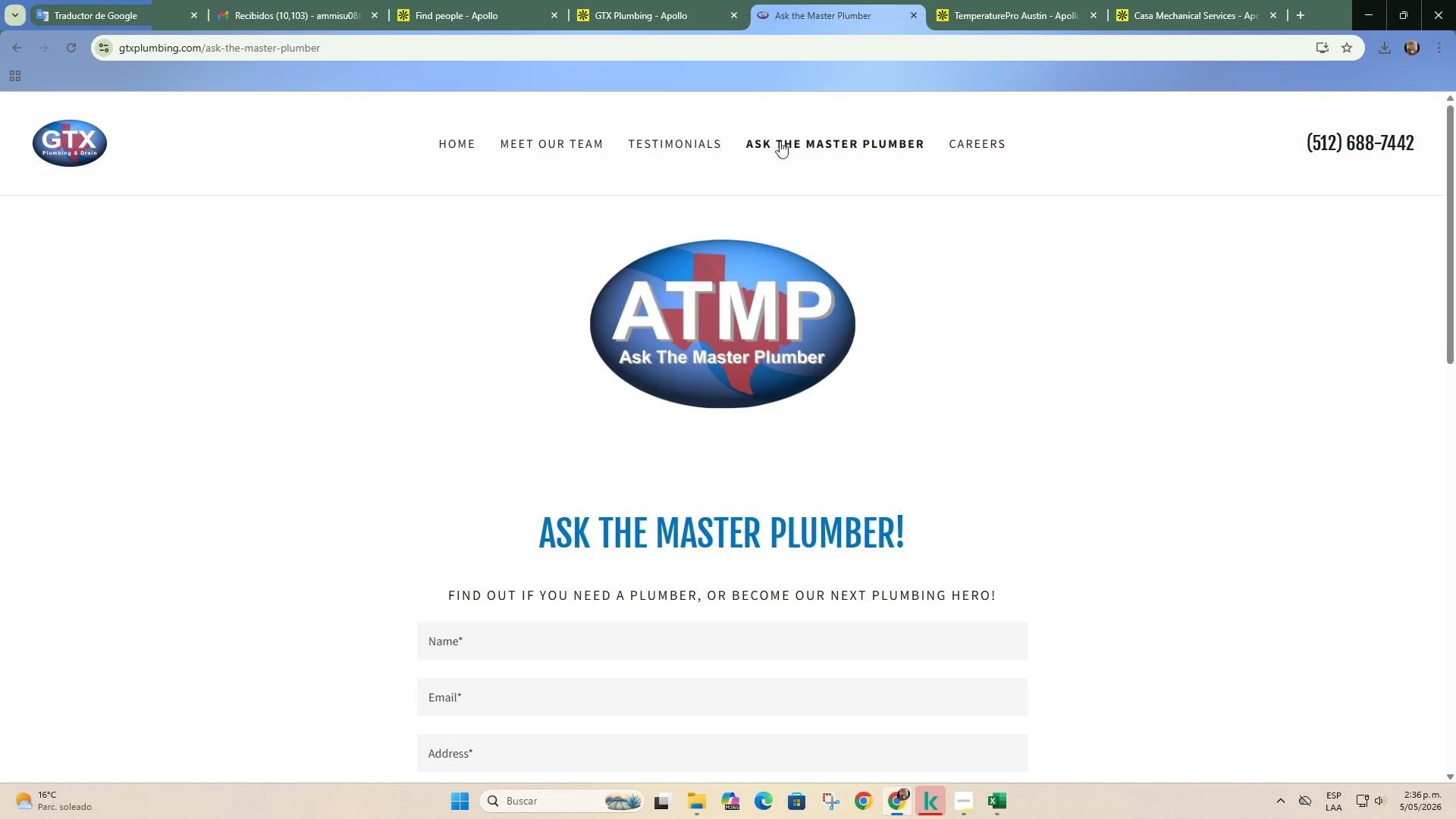 
left_click([714, 152])
 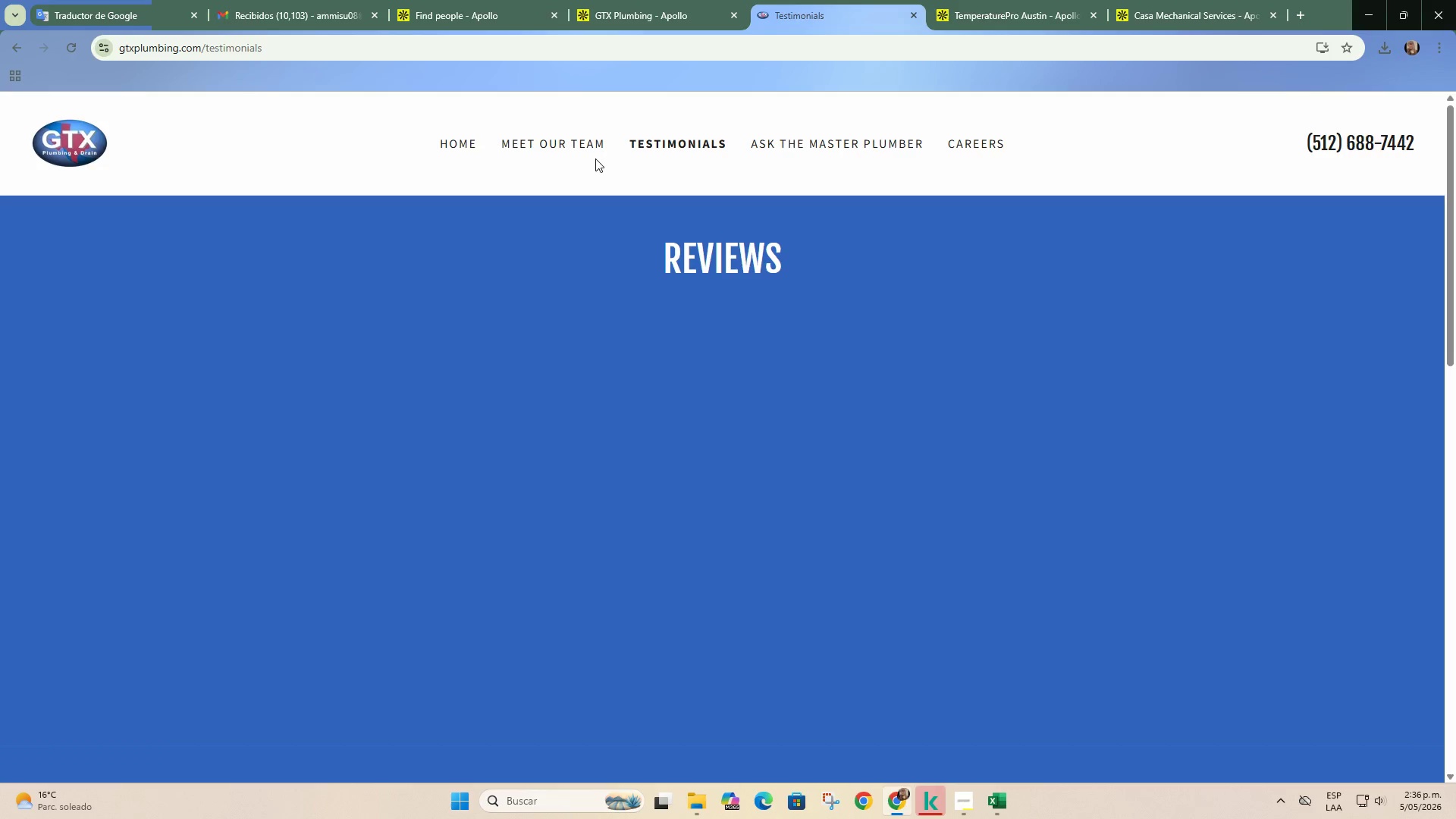 
left_click([584, 150])
 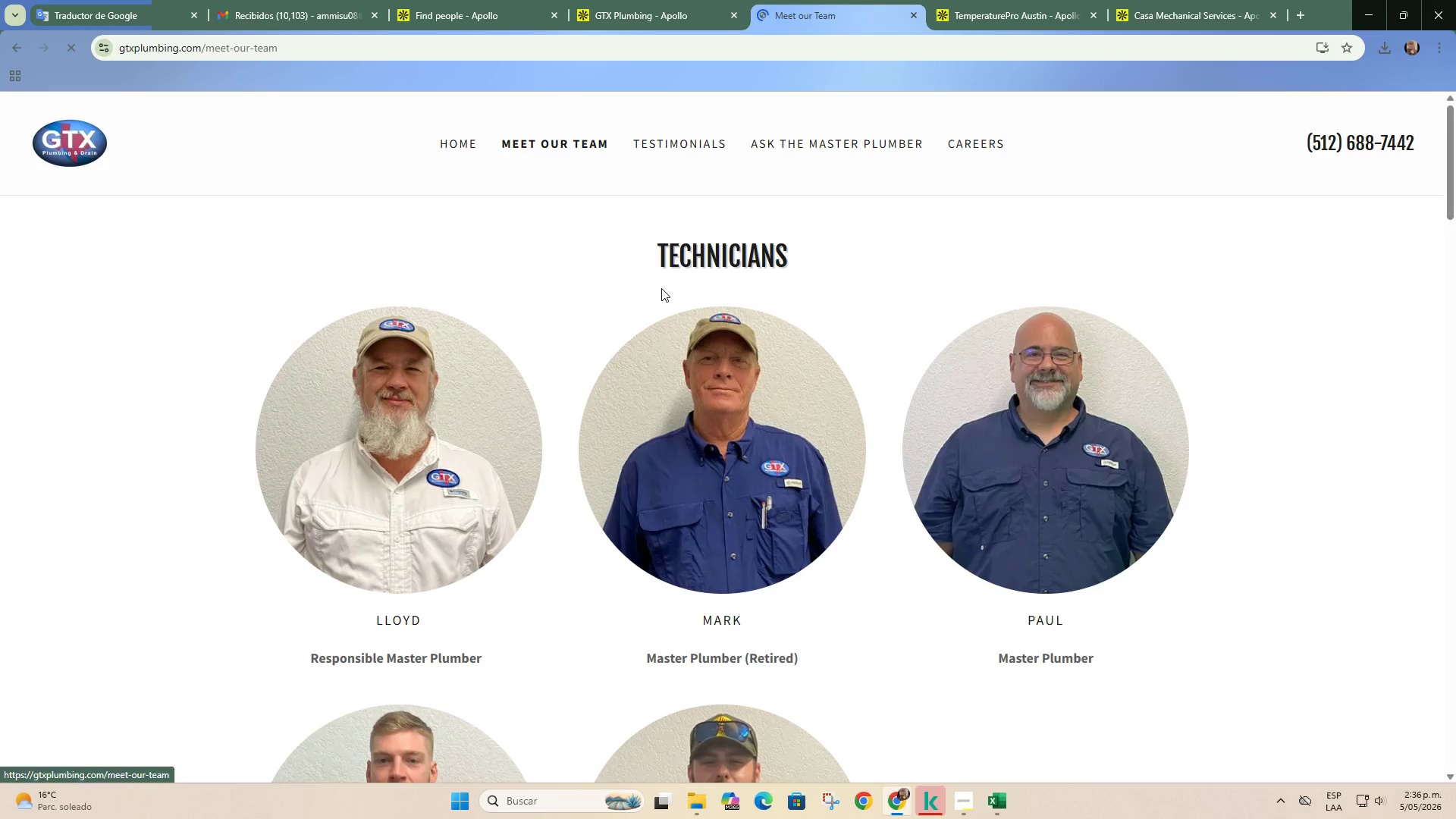 
scroll: coordinate [661, 288], scroll_direction: down, amount: 1.0
 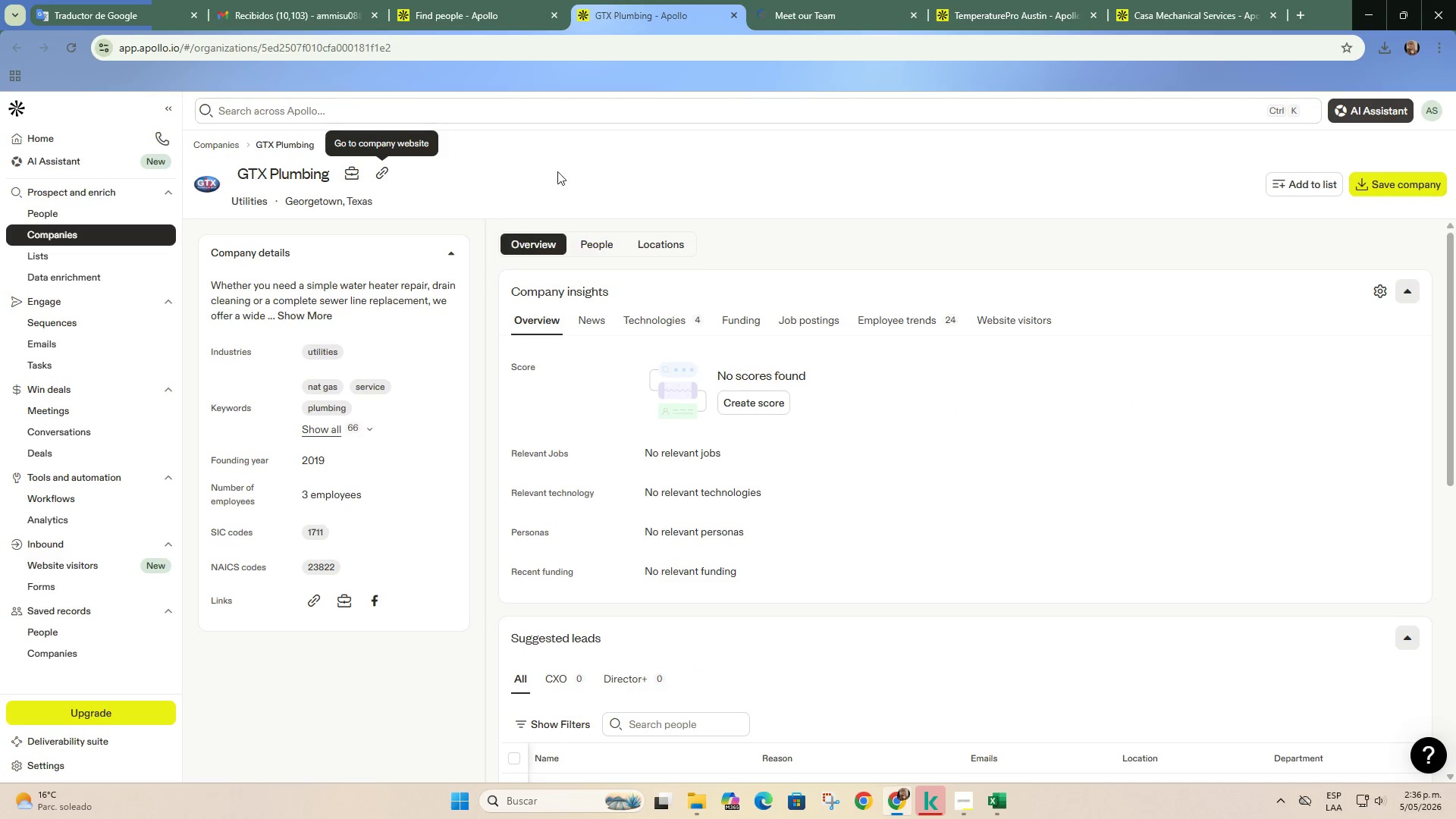 
left_click([481, 0])
 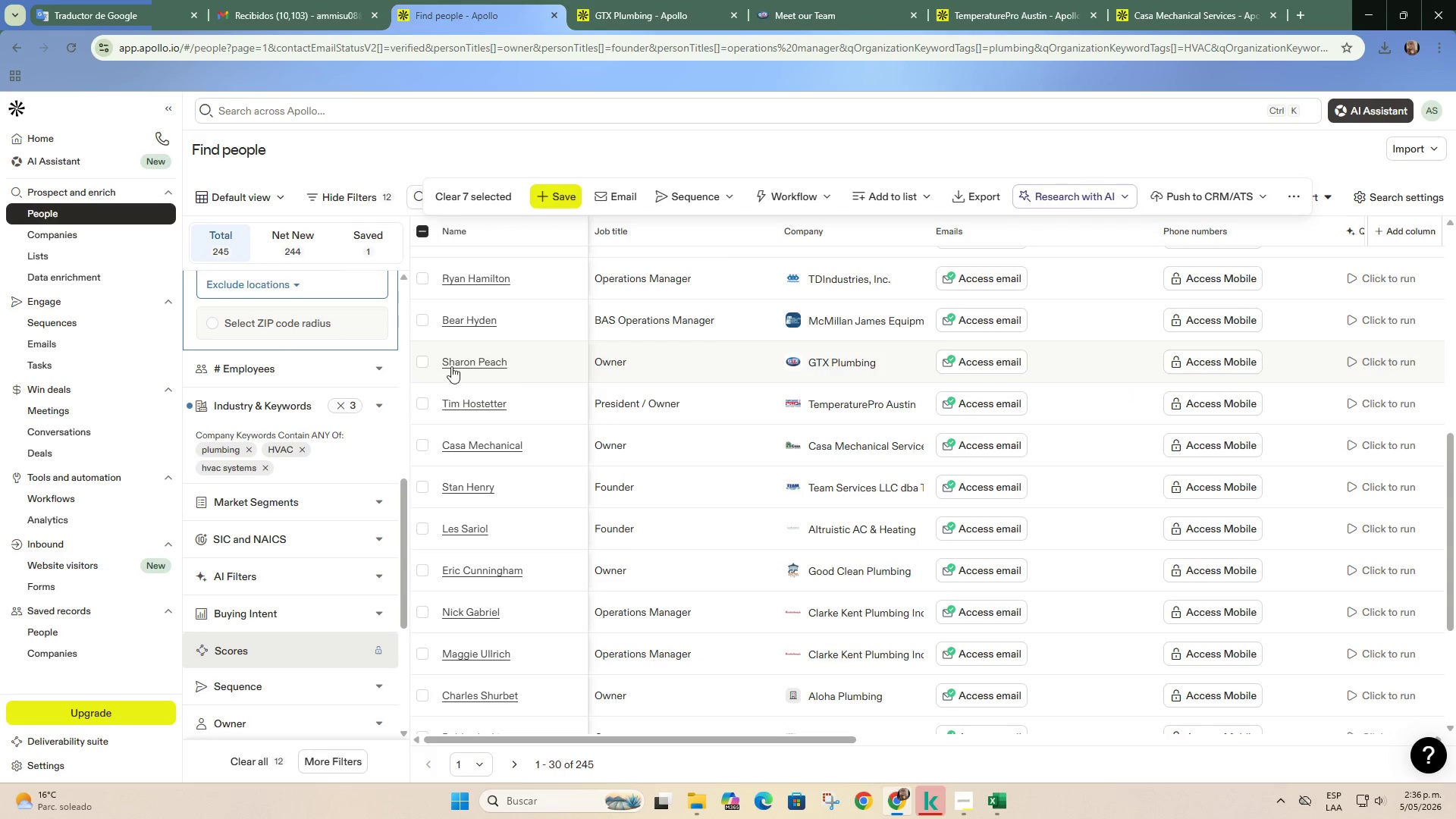 
left_click([428, 362])
 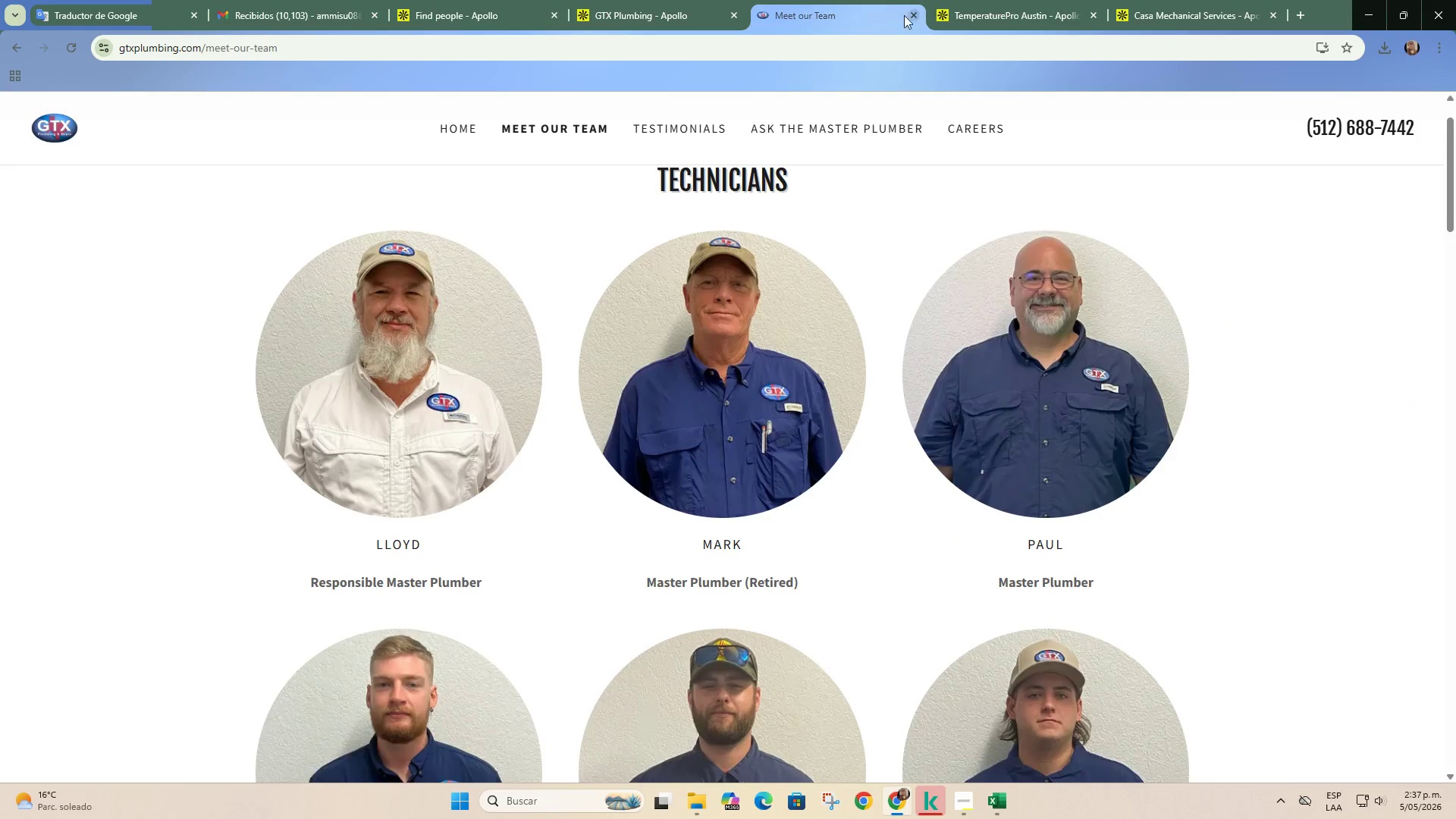 
double_click([734, 18])
 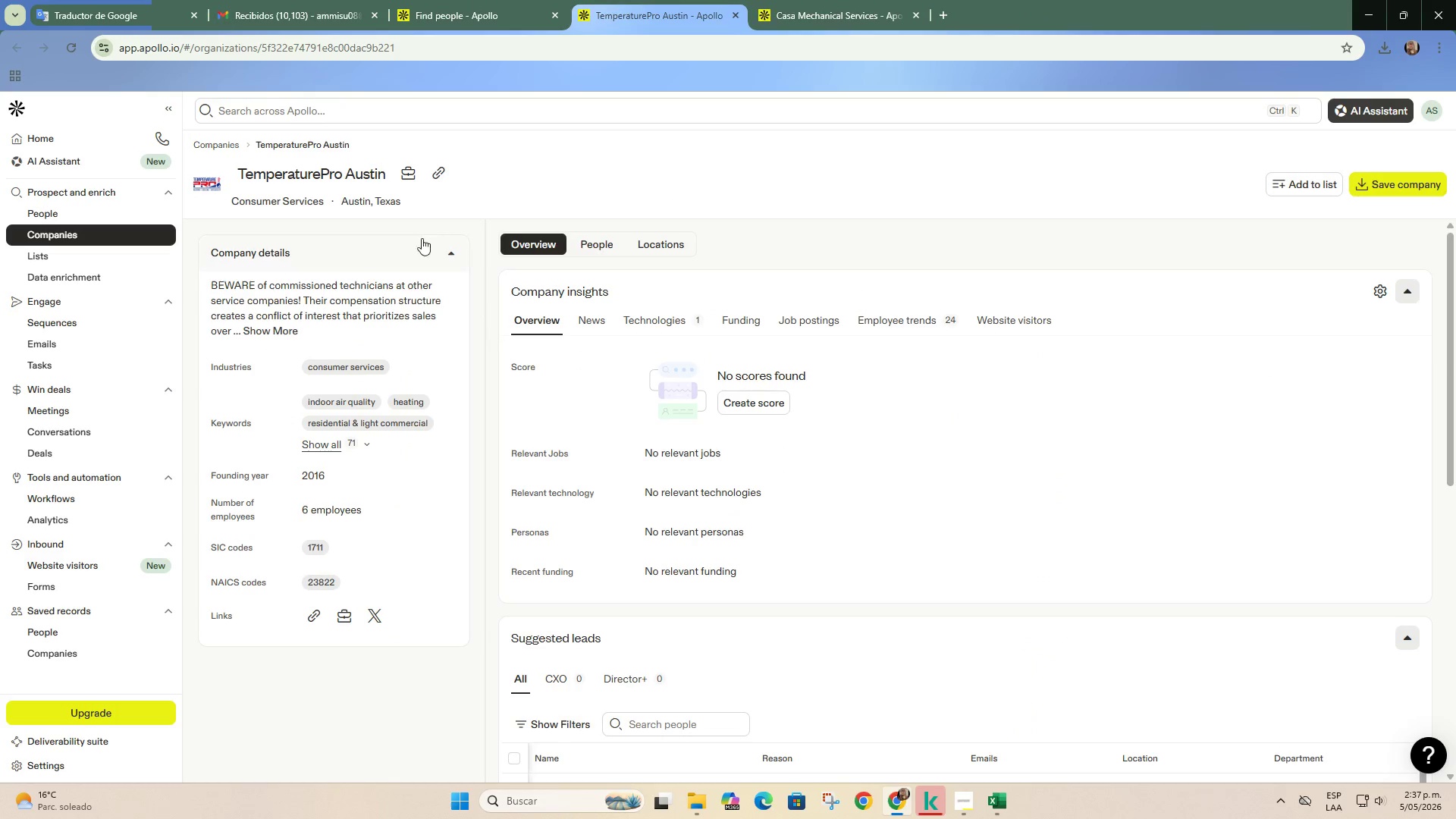 
left_click([432, 169])
 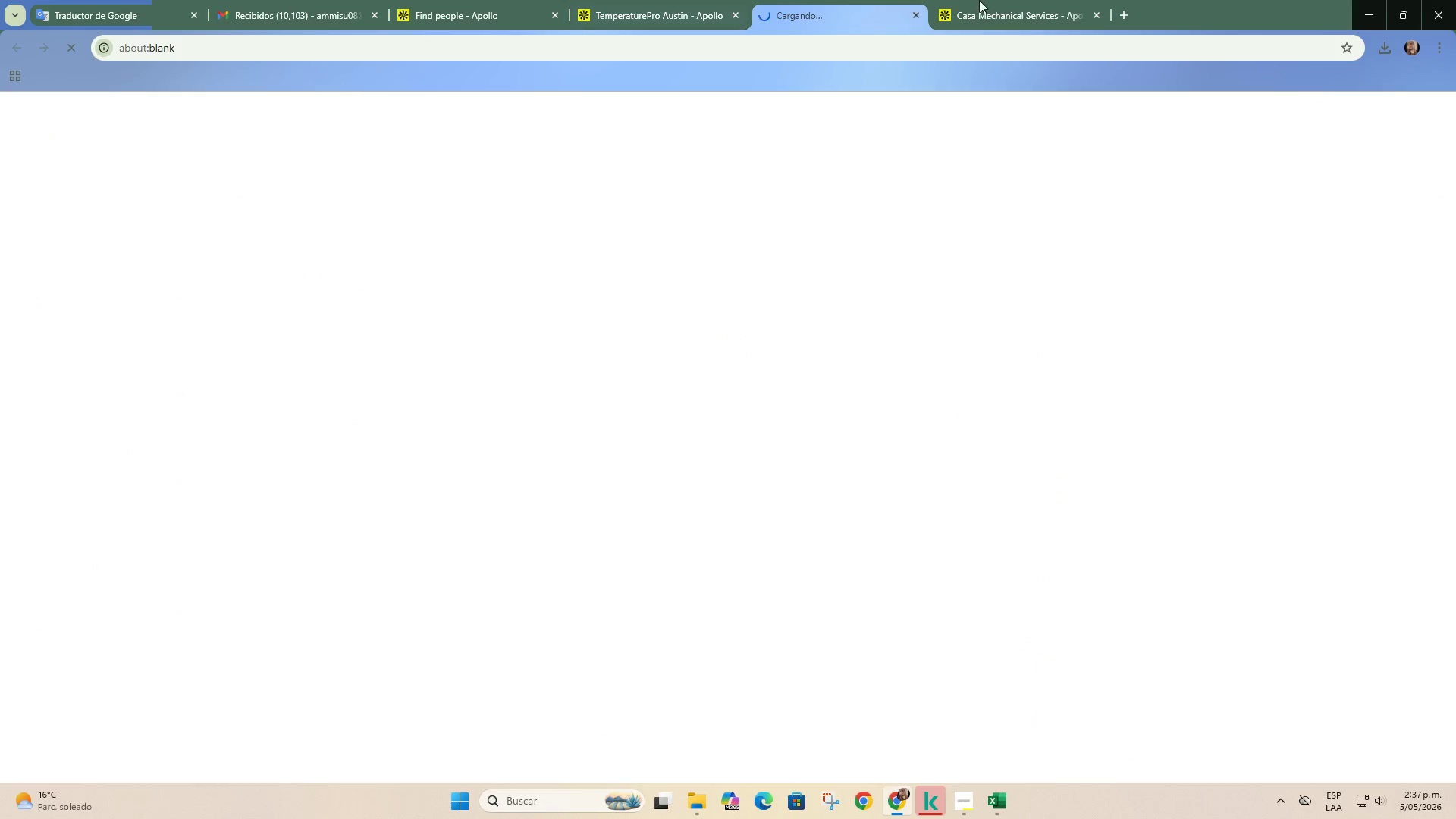 
left_click([1052, 0])
 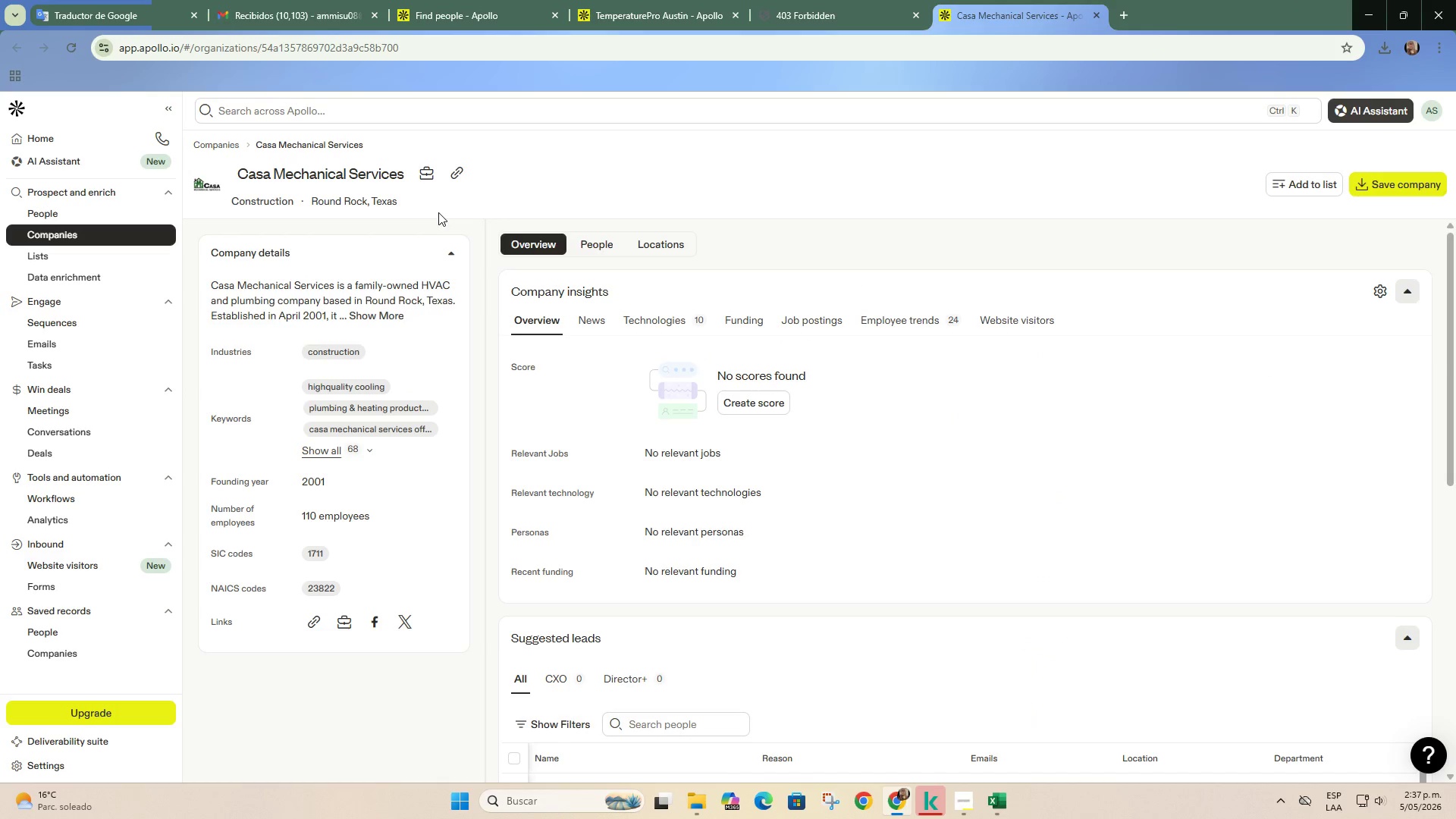 
left_click([460, 165])
 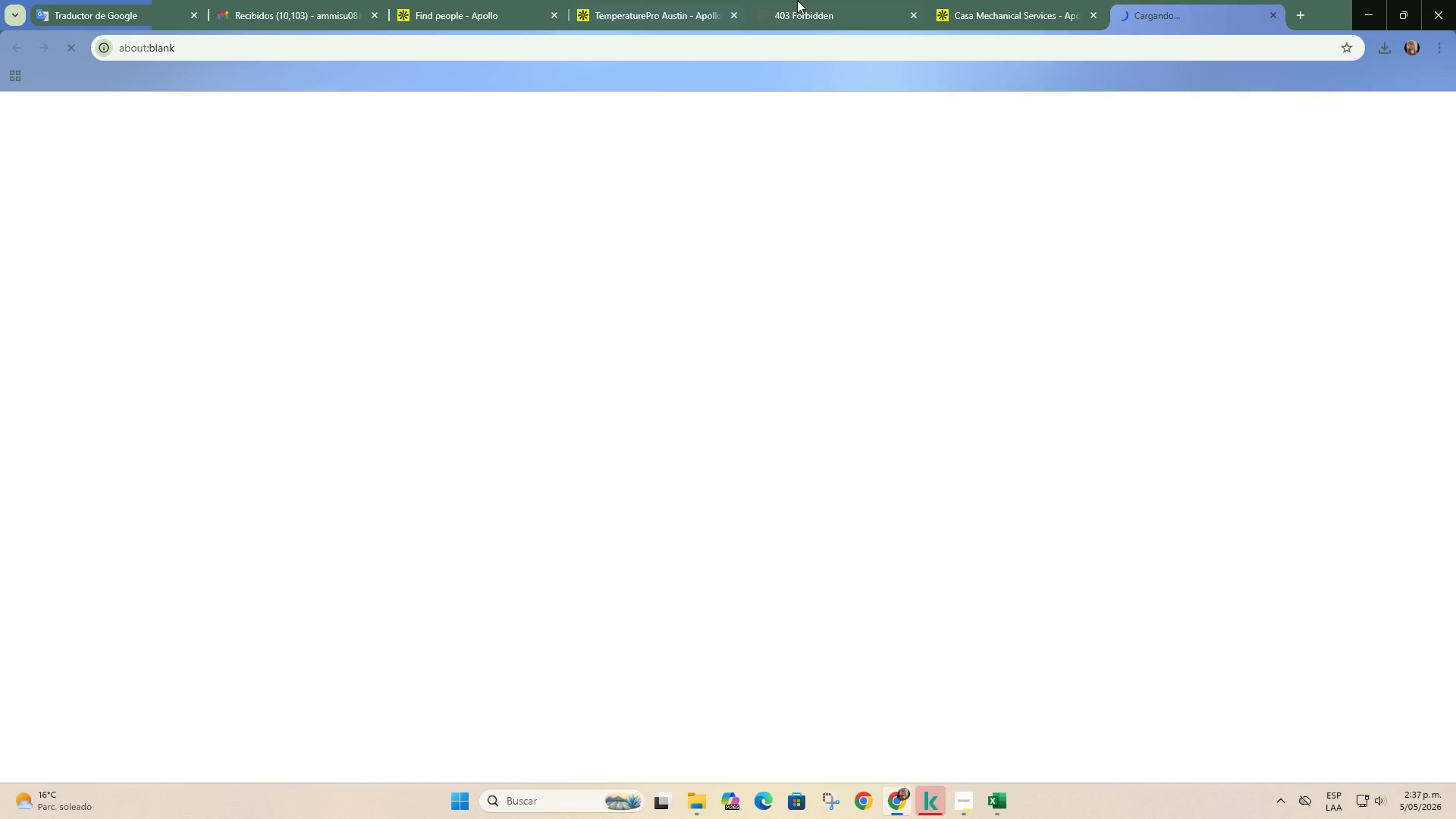 
left_click([815, 0])
 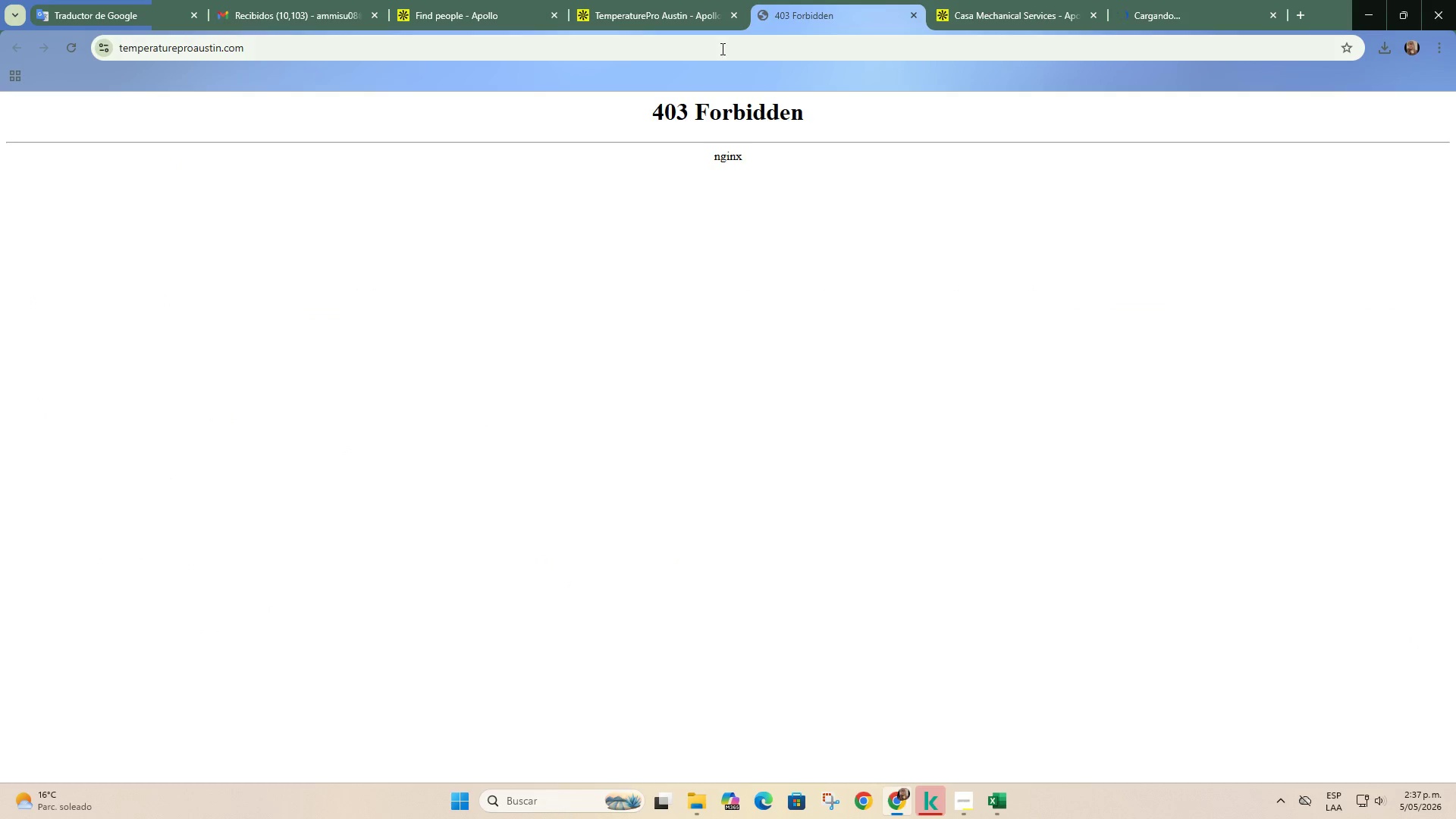 
left_click([679, 28])
 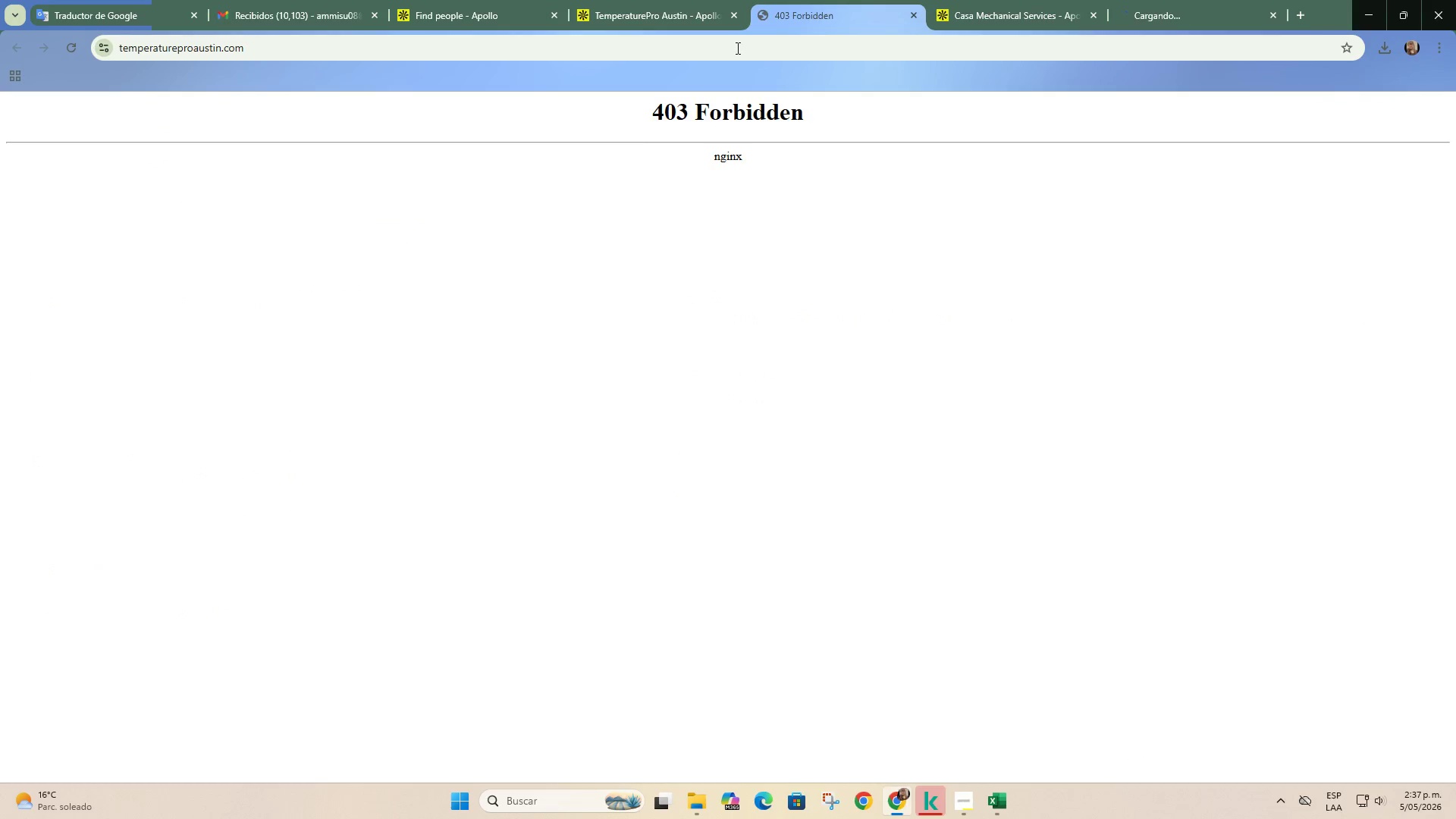 
left_click([660, 0])
 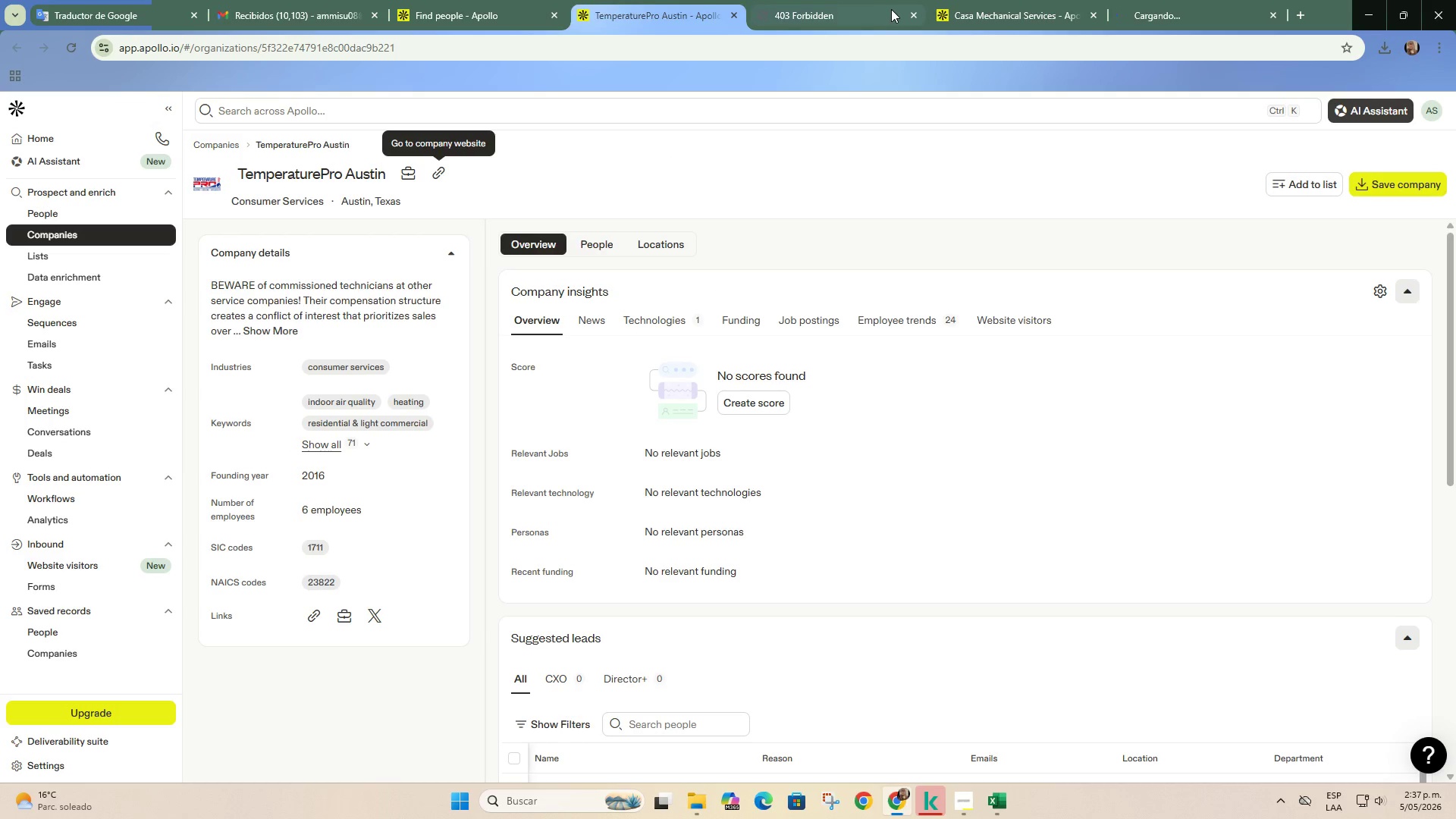 
left_click([910, 9])
 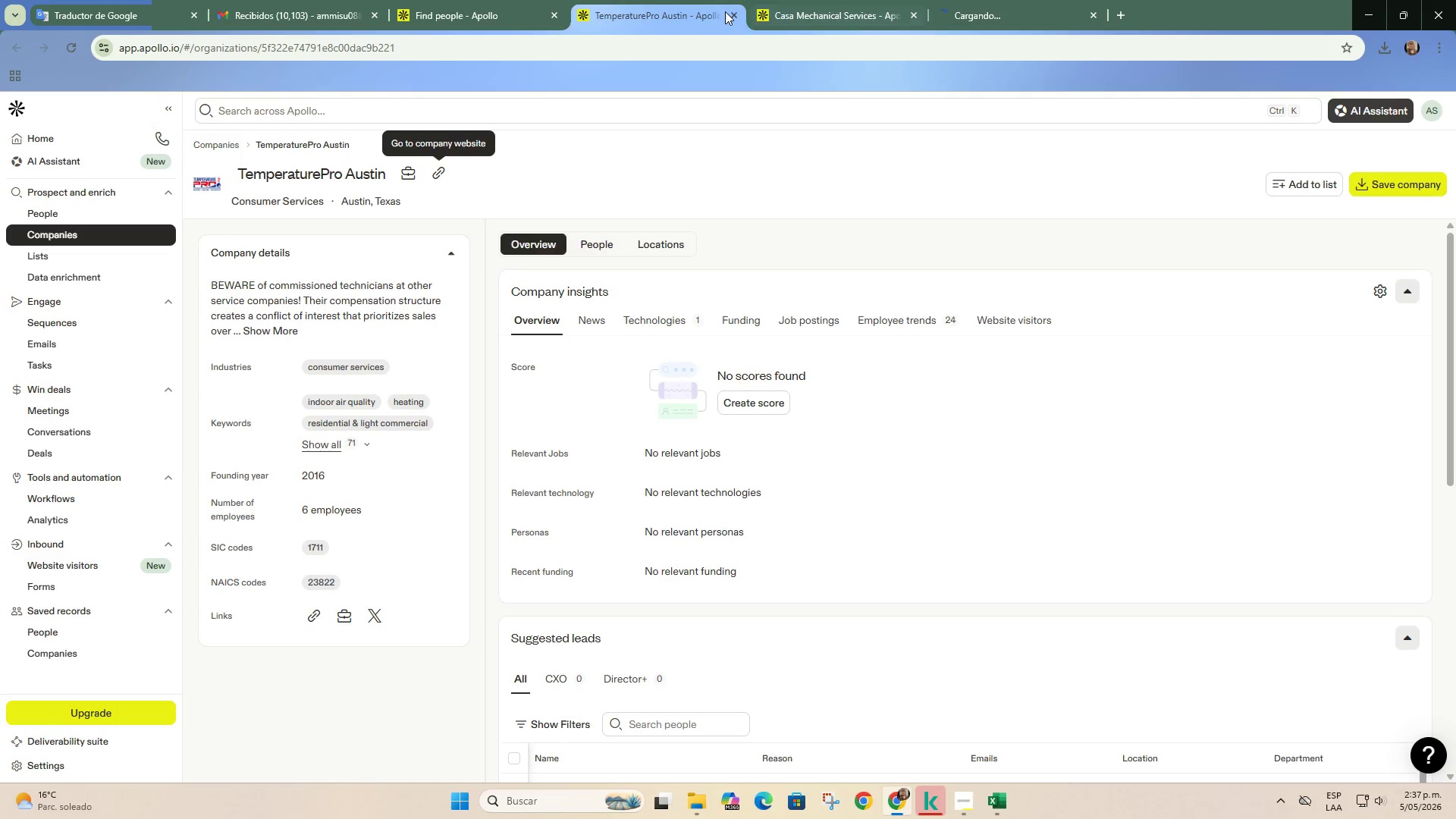 
left_click([731, 12])
 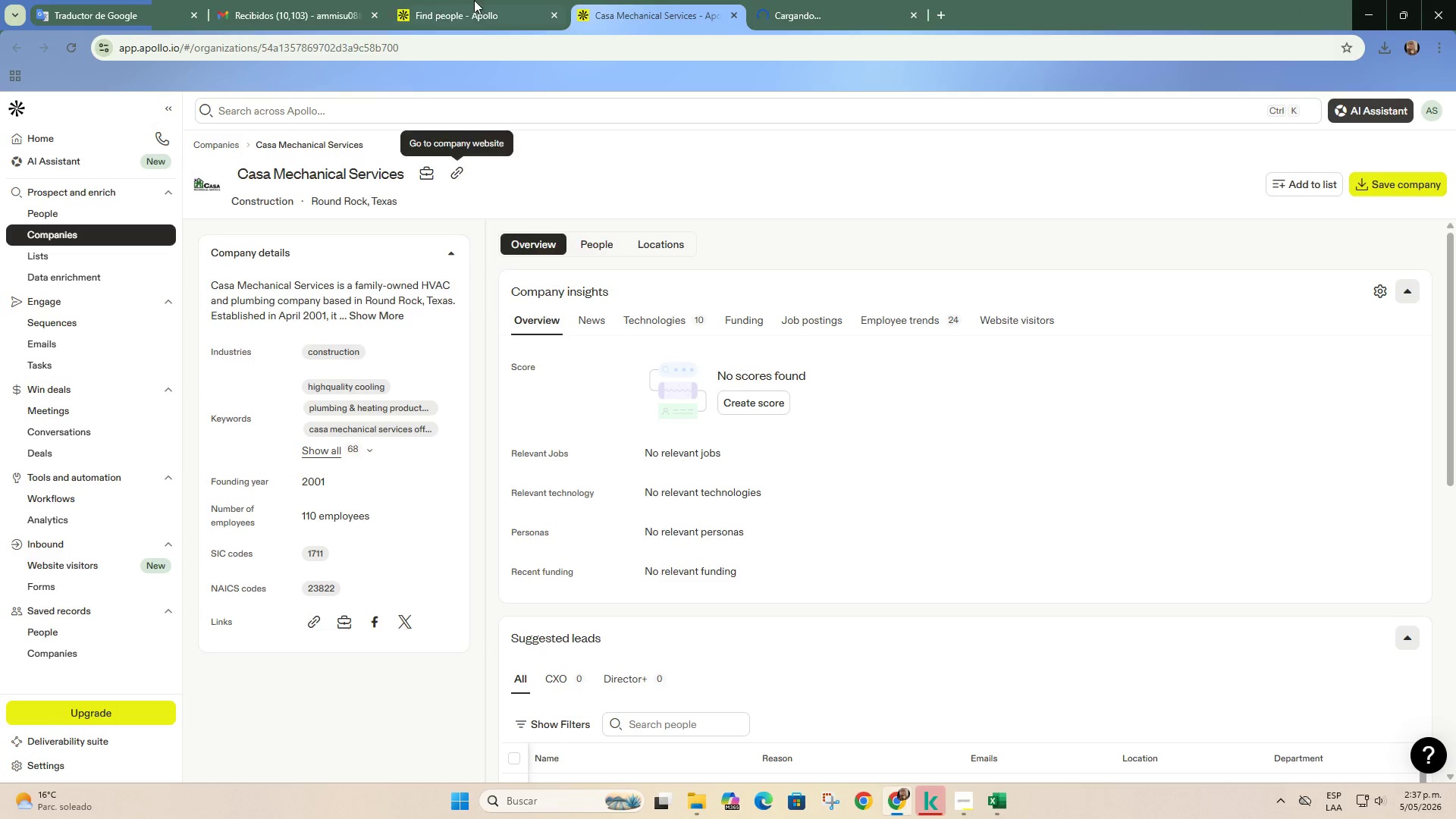 
left_click([472, 0])
 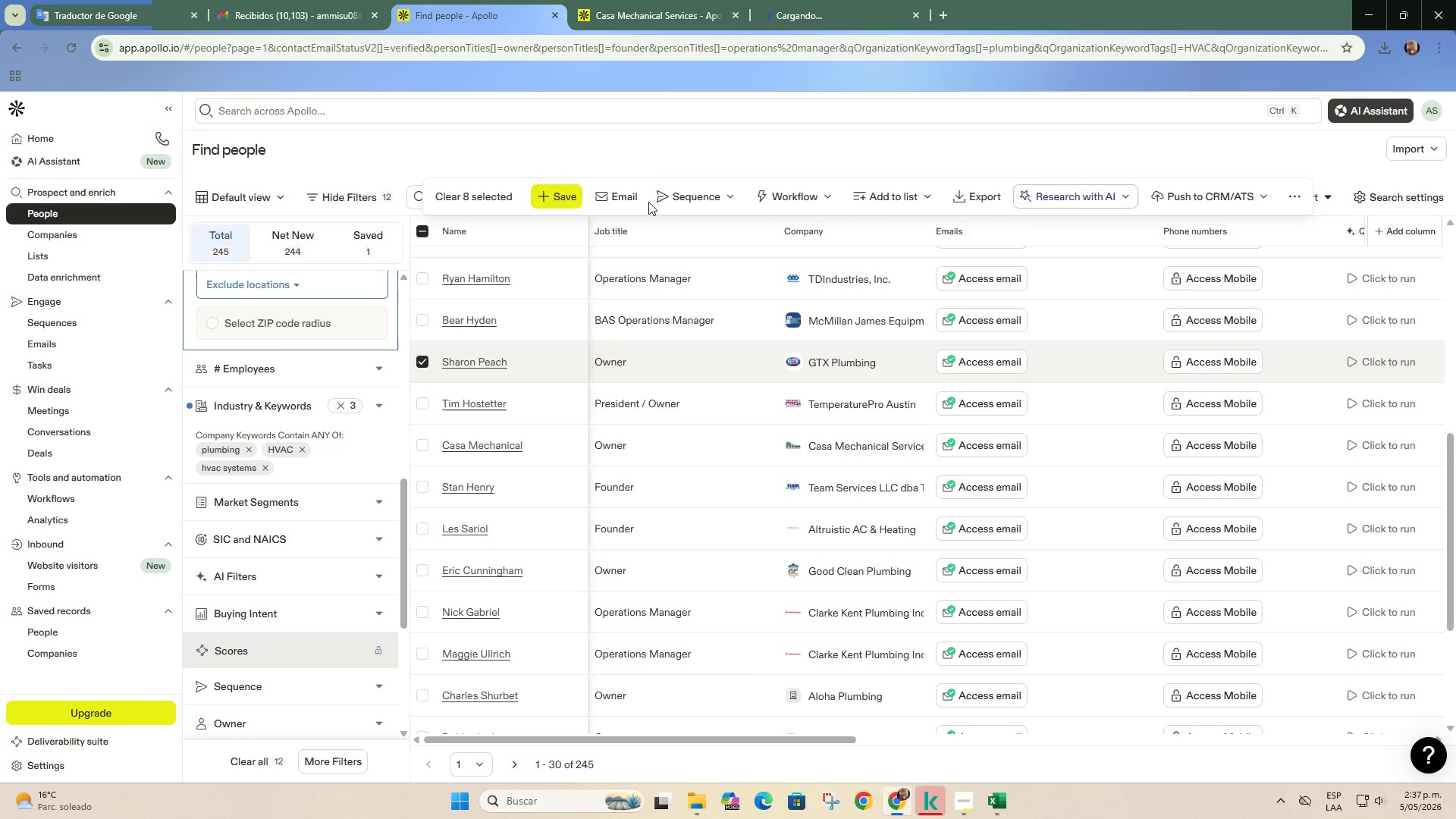 
left_click([686, 0])
 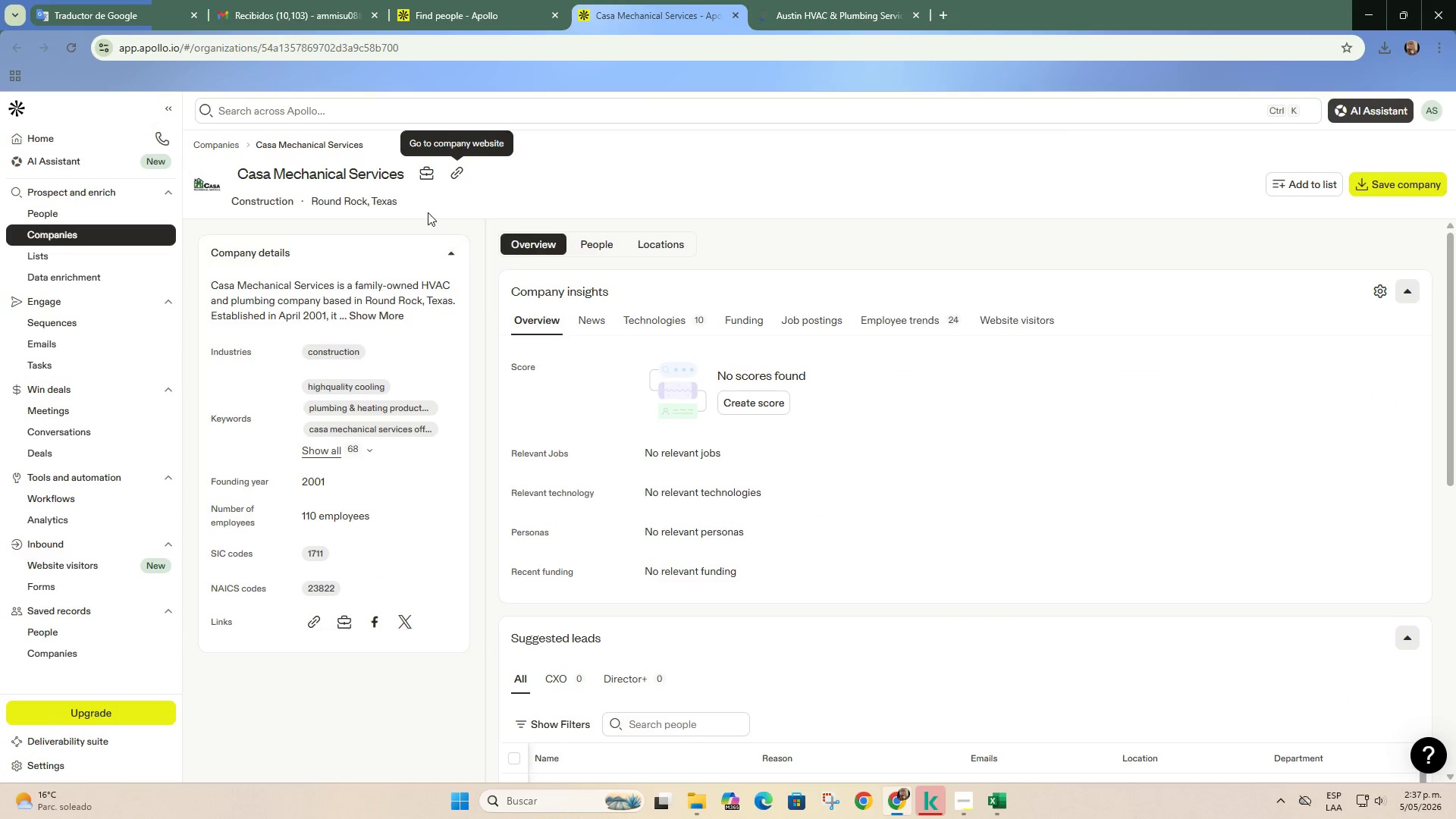 
left_click([865, 0])
 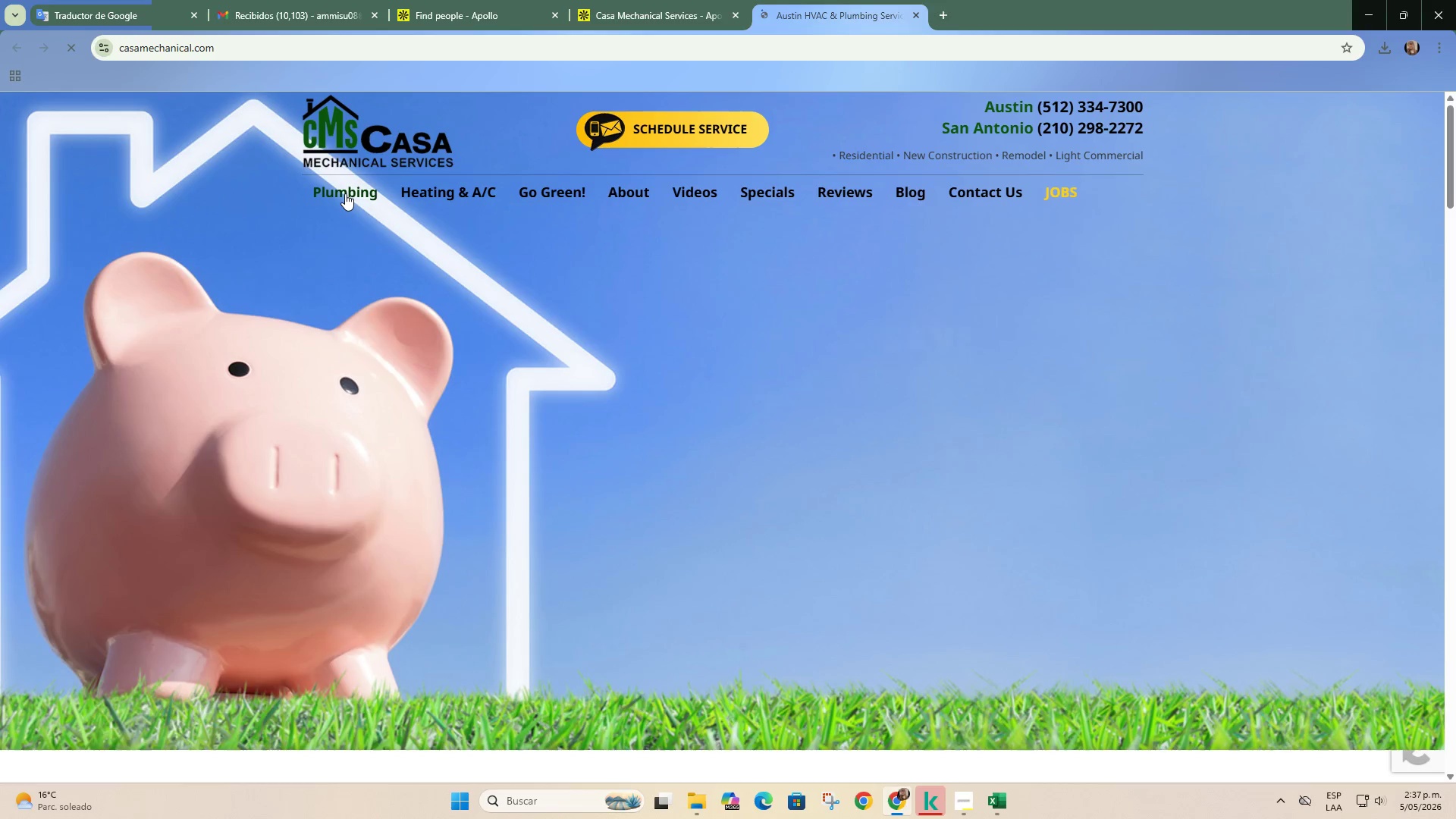 
left_click([494, 0])
 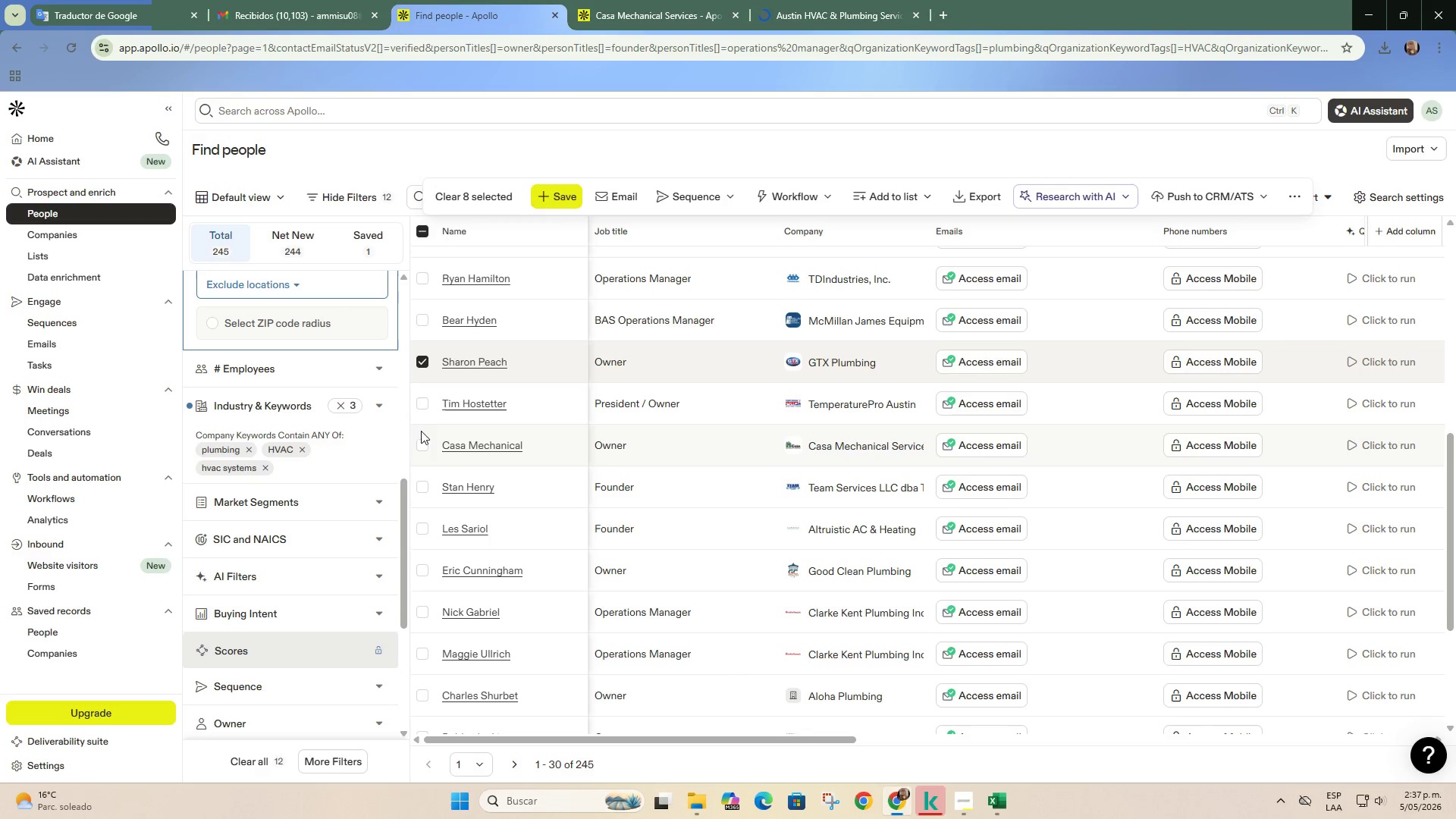 
left_click([422, 449])
 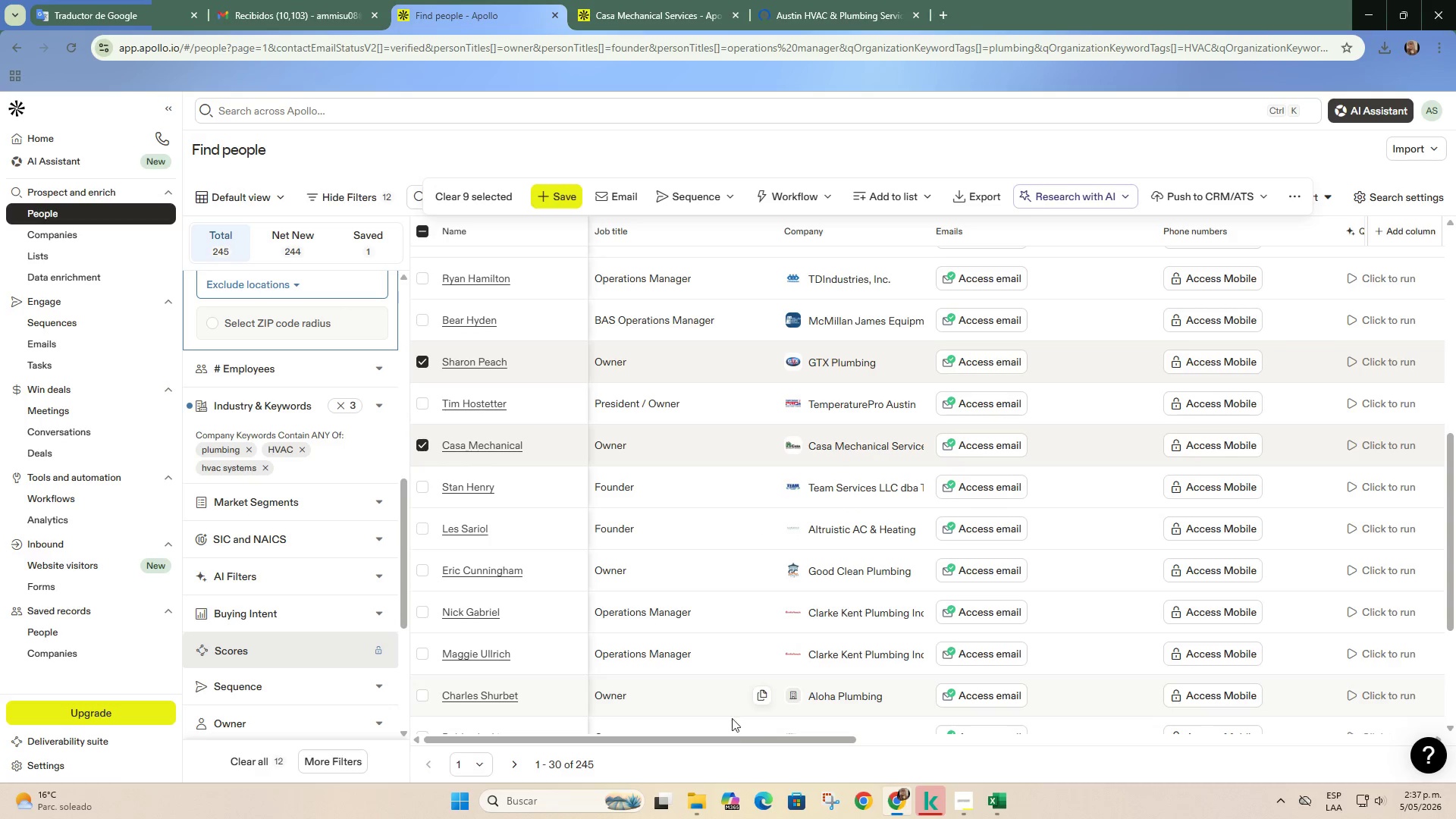 
left_click_drag(start_coordinate=[742, 739], to_coordinate=[586, 708])
 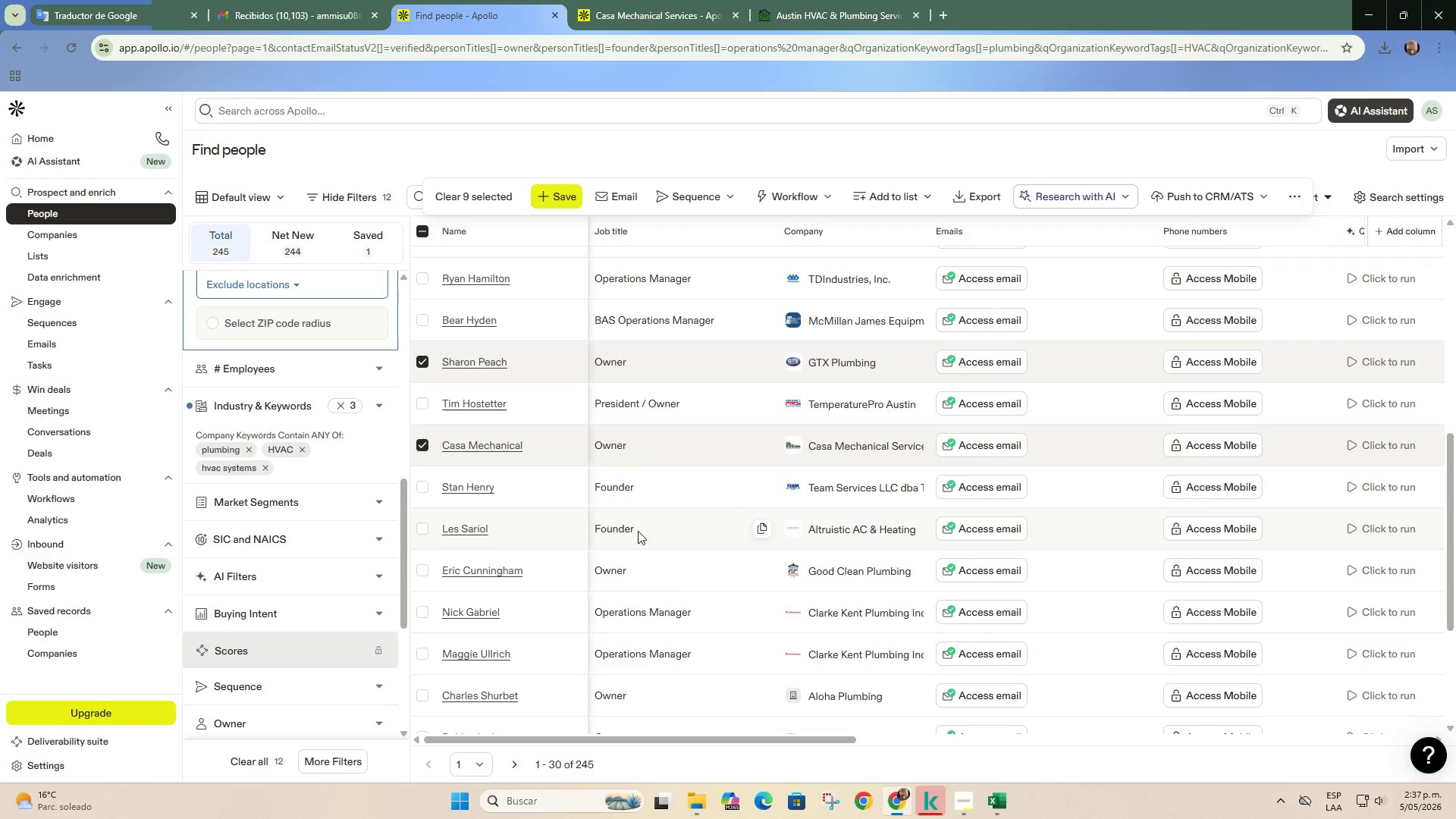 
scroll: coordinate [638, 531], scroll_direction: down, amount: 1.0
 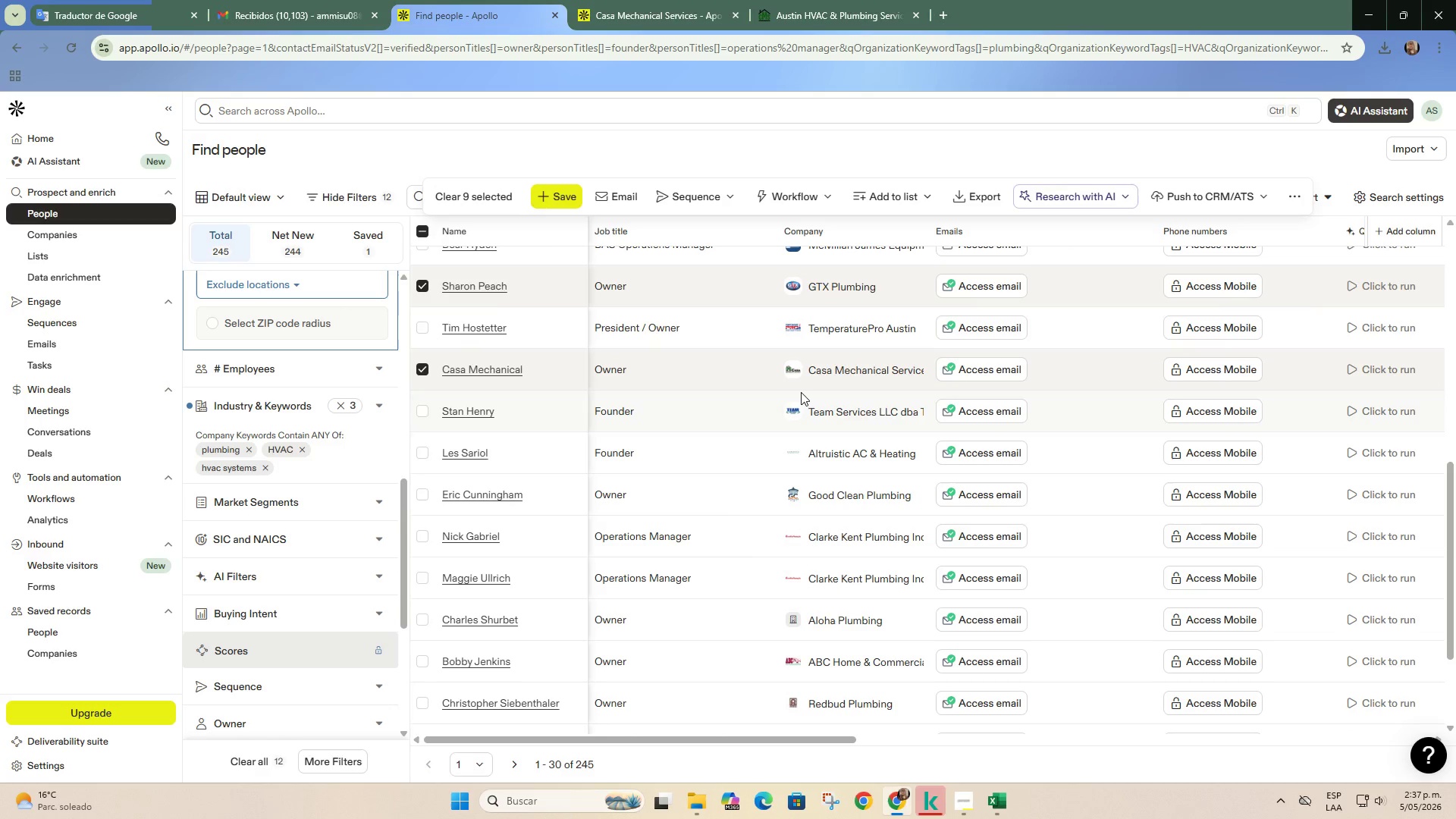 
left_click([679, 0])
 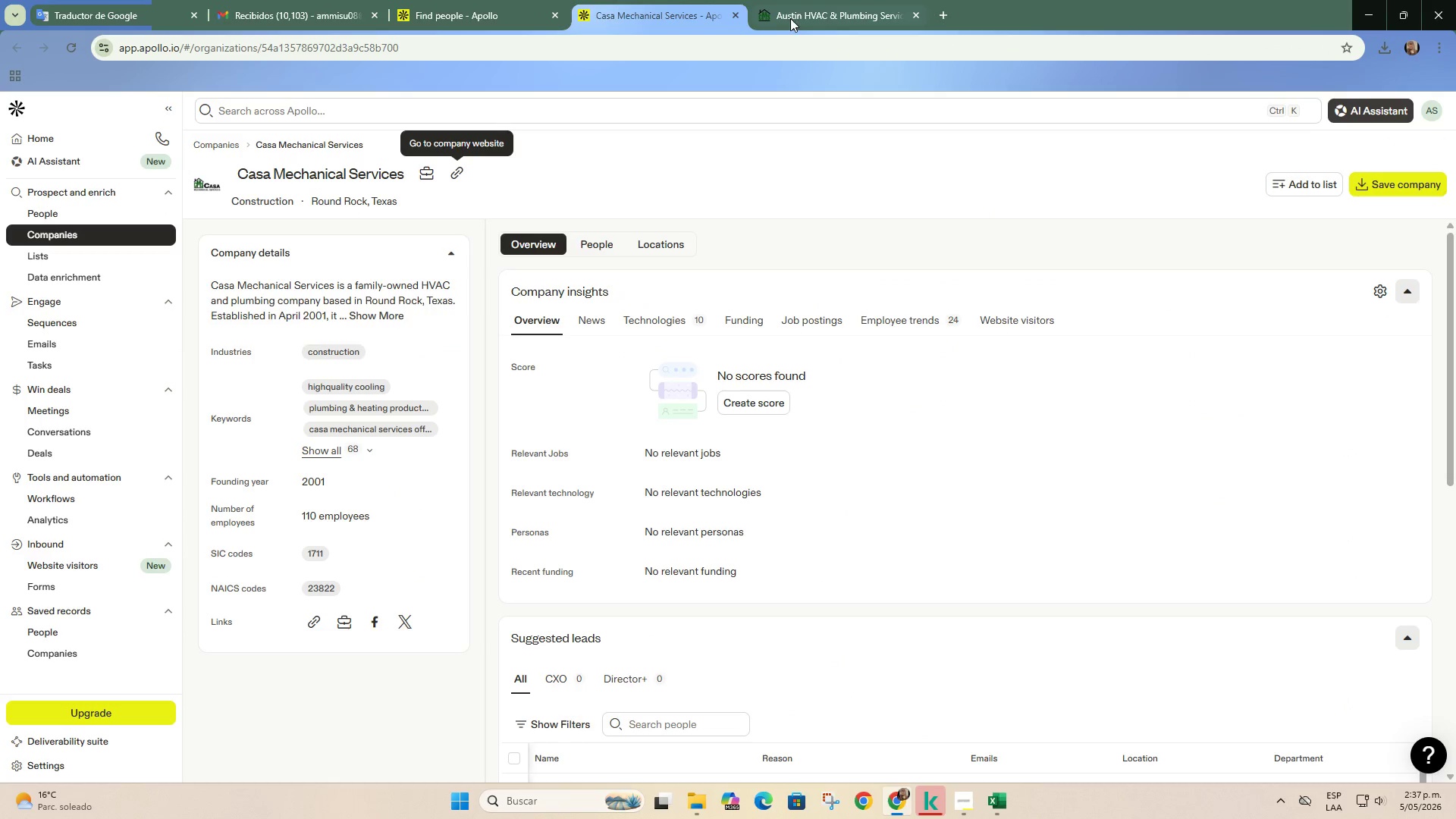 
left_click([802, 16])
 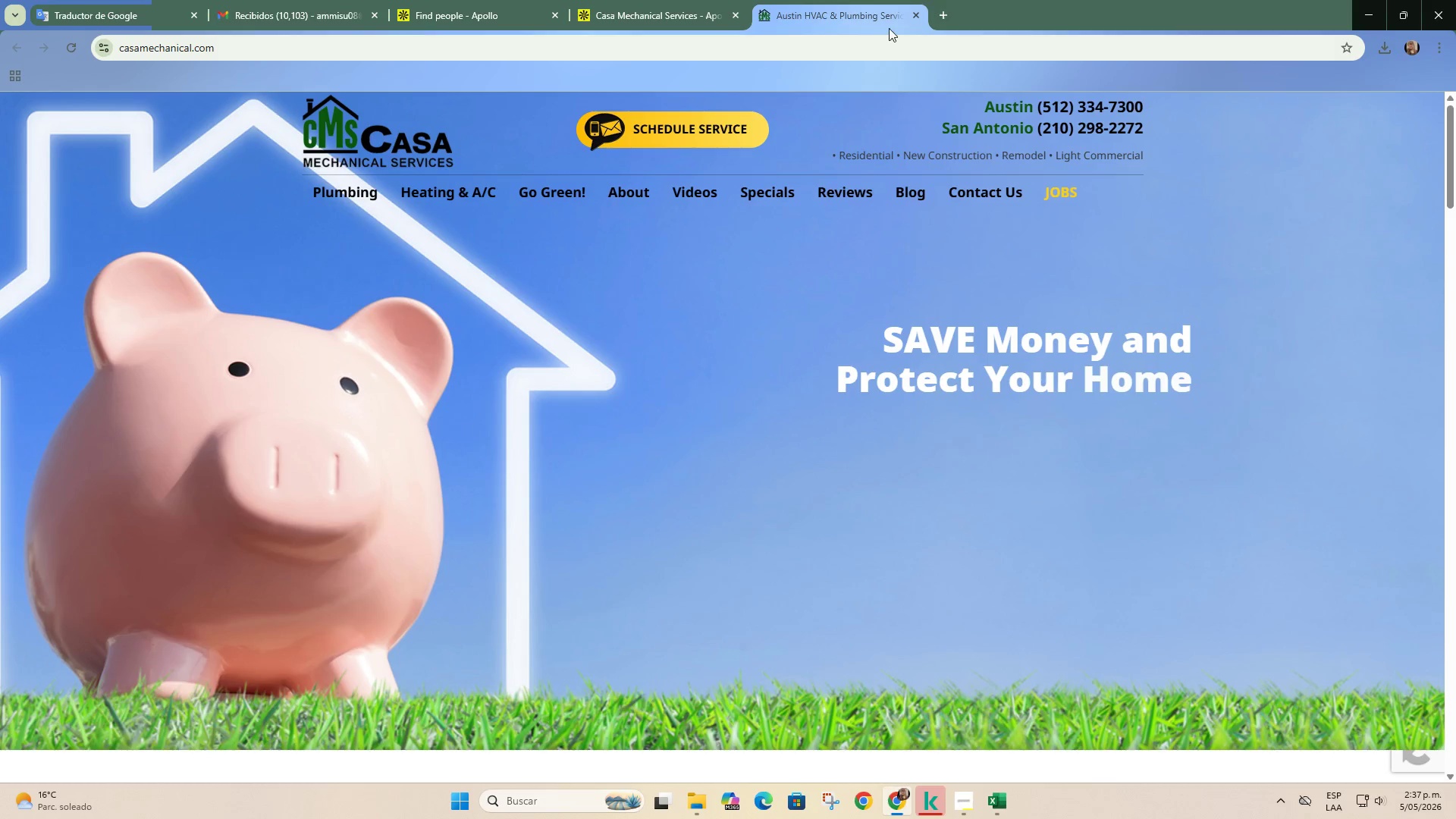 
left_click([918, 17])
 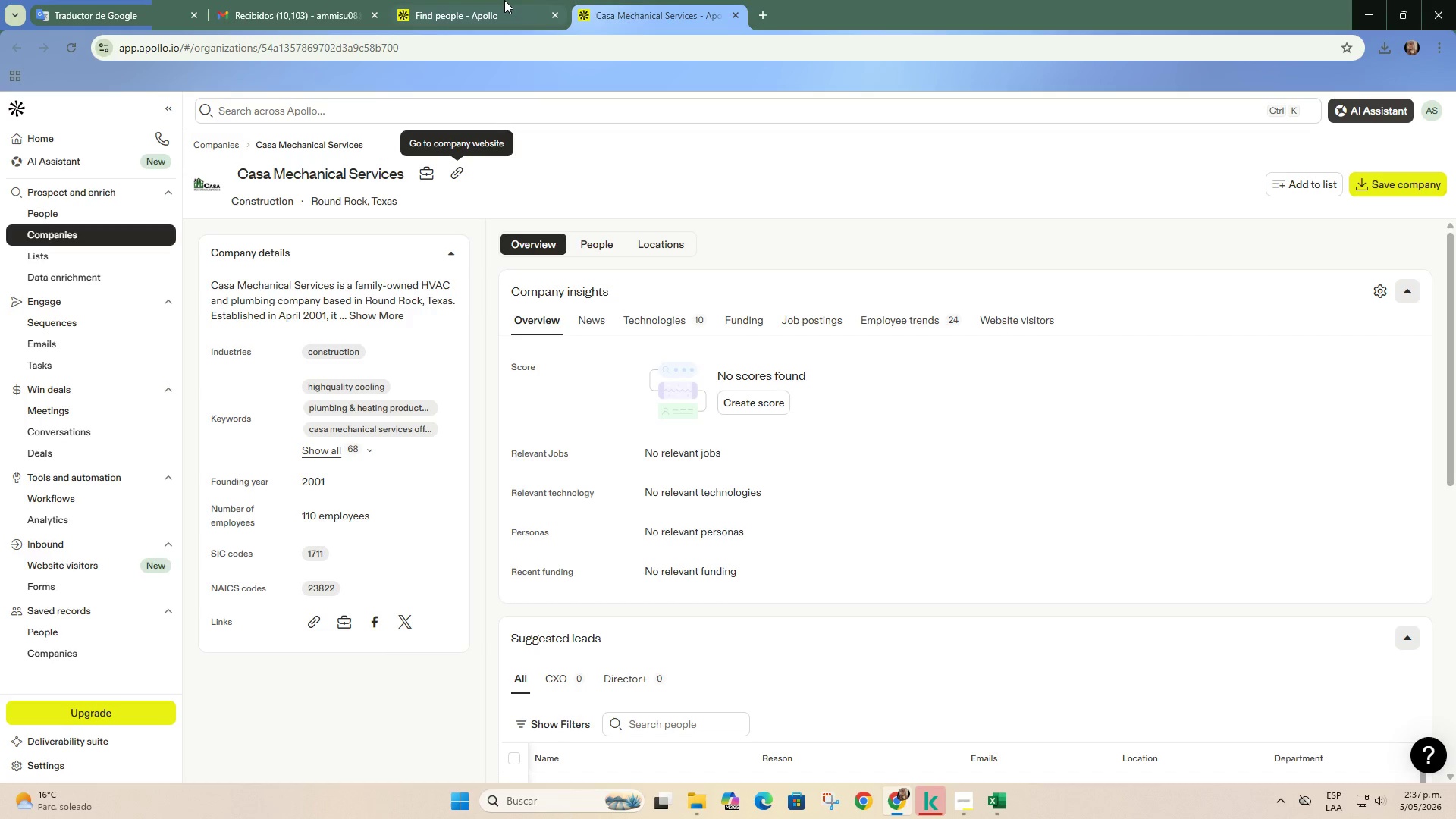 
left_click([504, 0])
 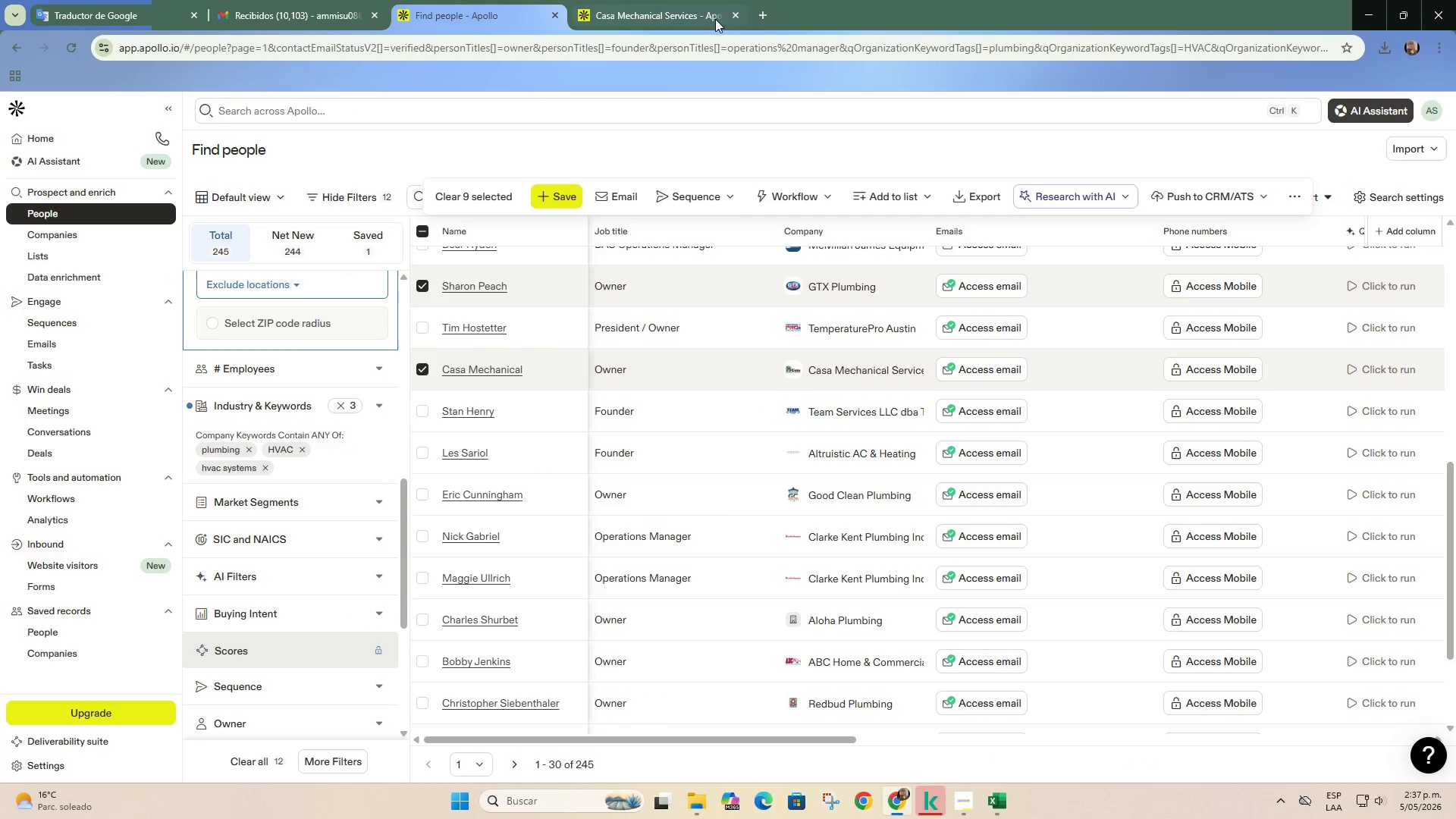 
left_click([730, 16])
 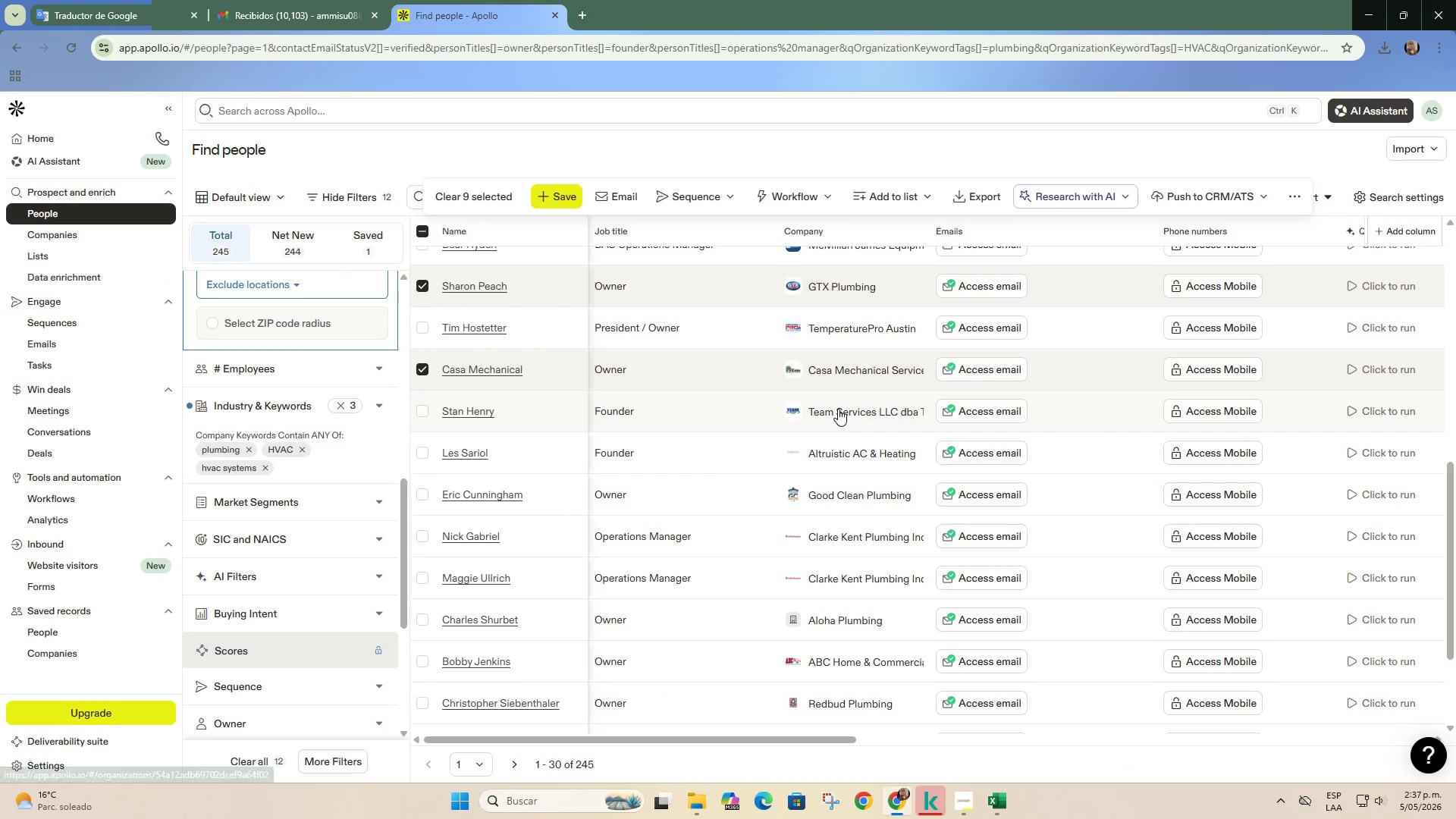 
right_click([843, 413])
 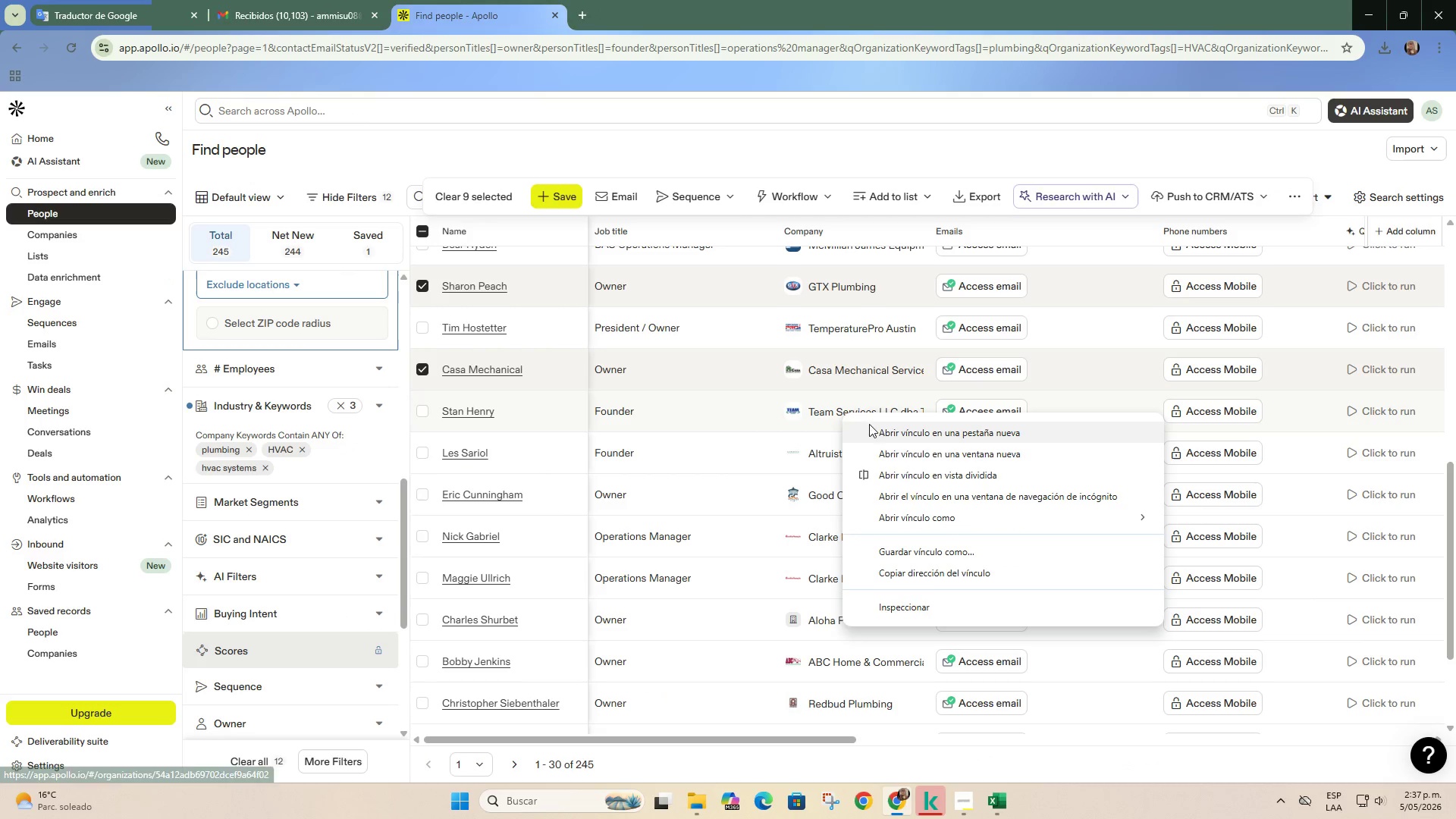 
left_click([877, 441])
 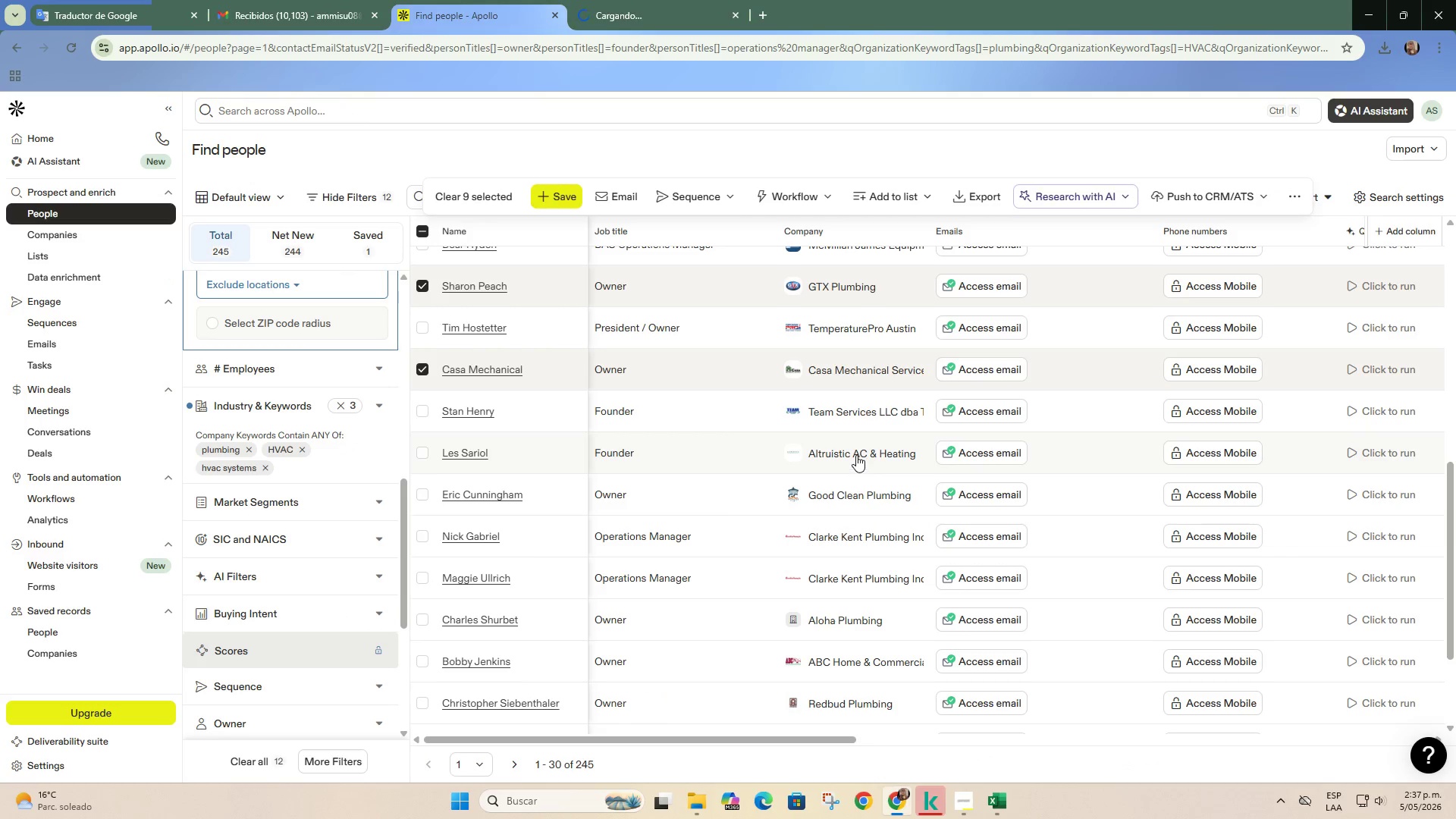 
right_click([856, 455])
 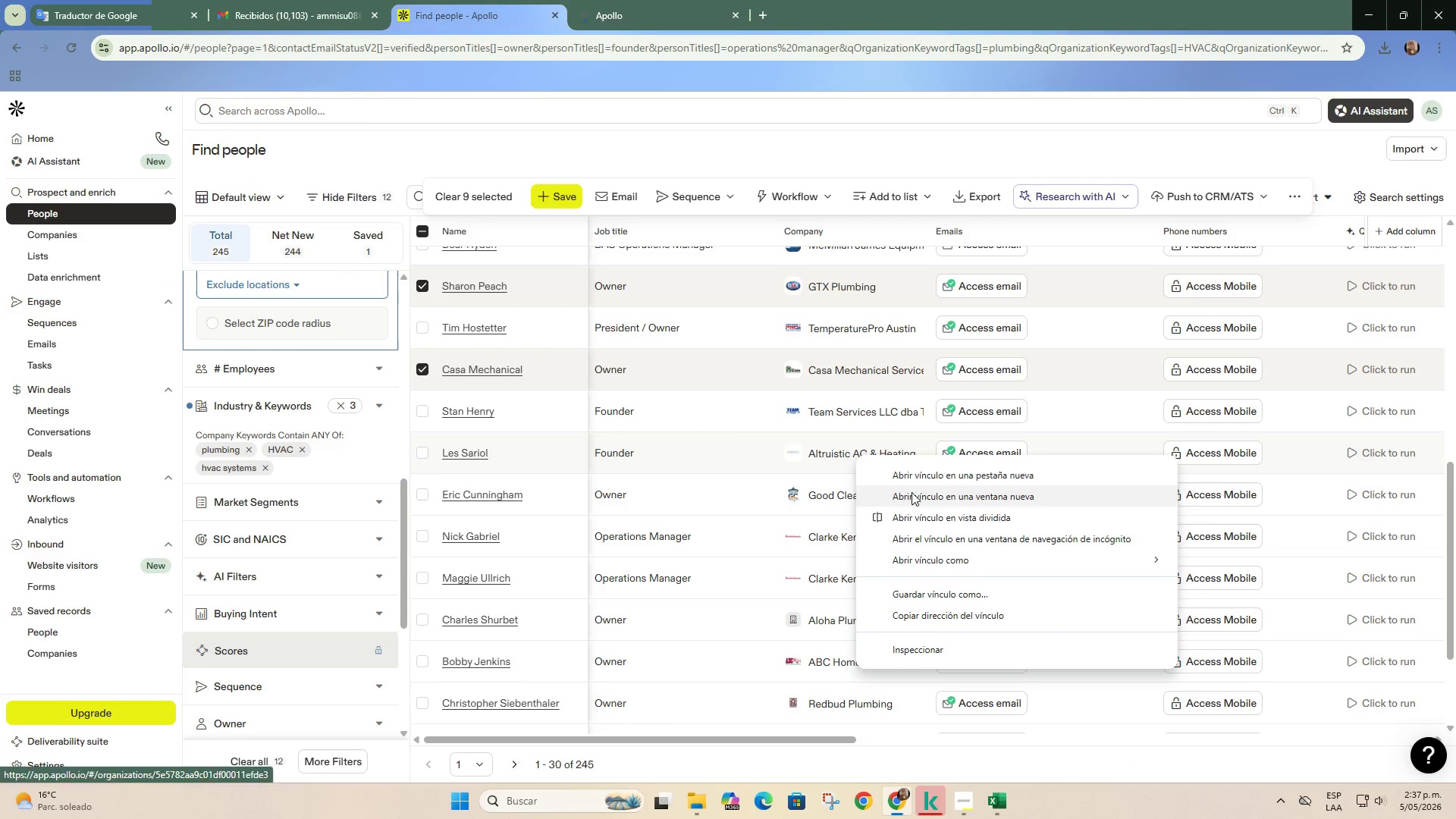 
left_click([918, 471])
 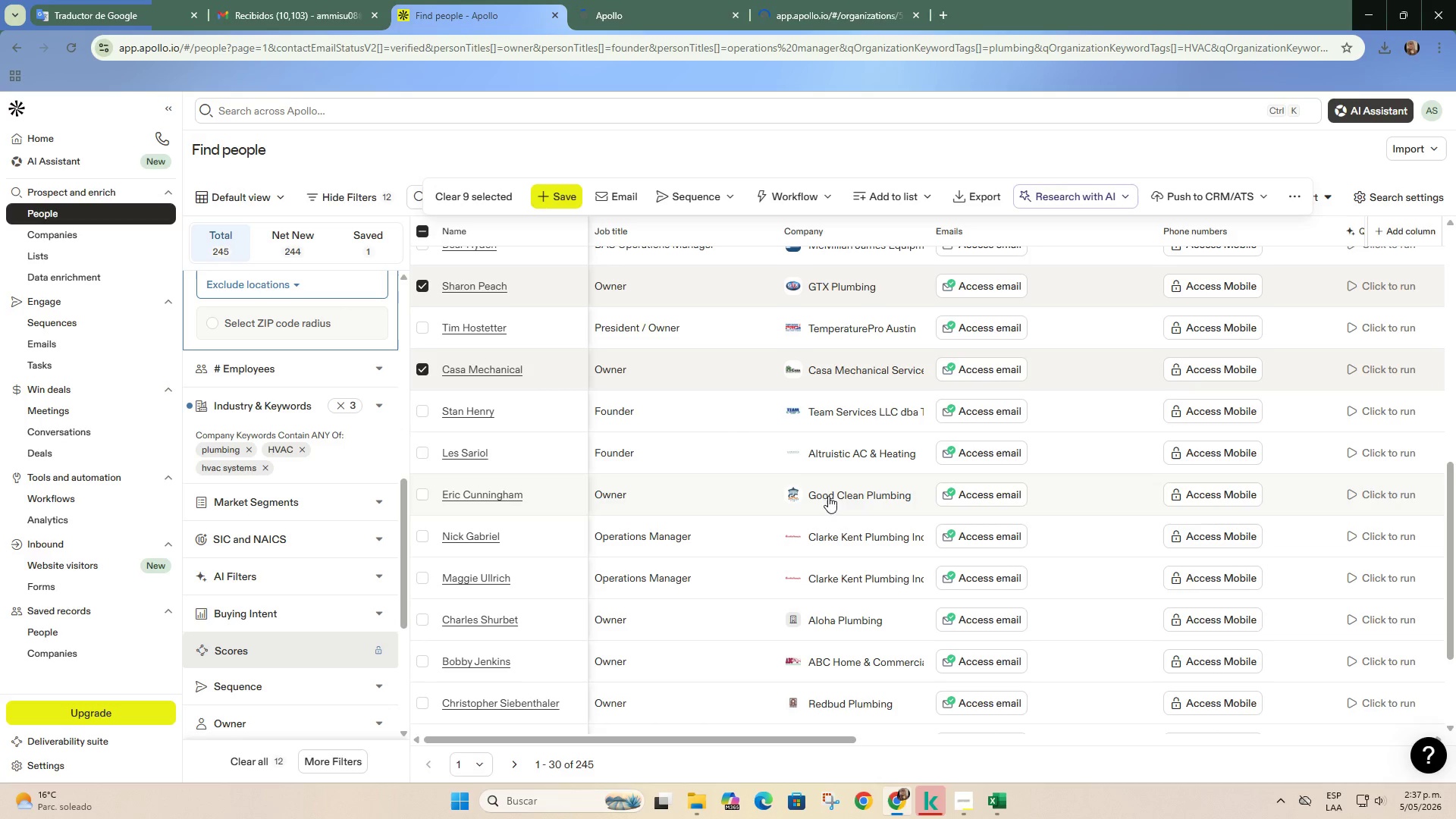 
right_click([833, 492])
 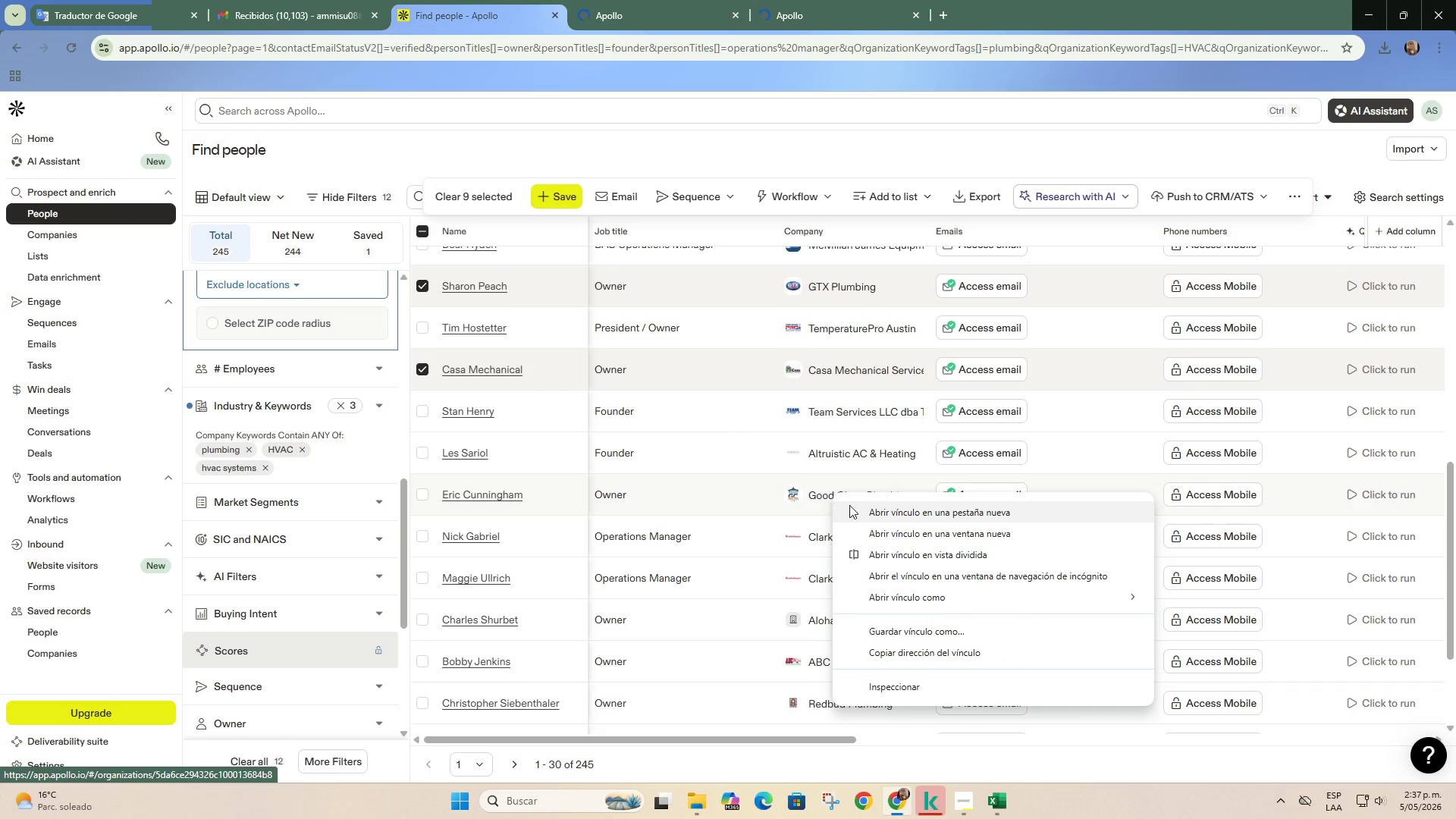 
left_click([914, 519])
 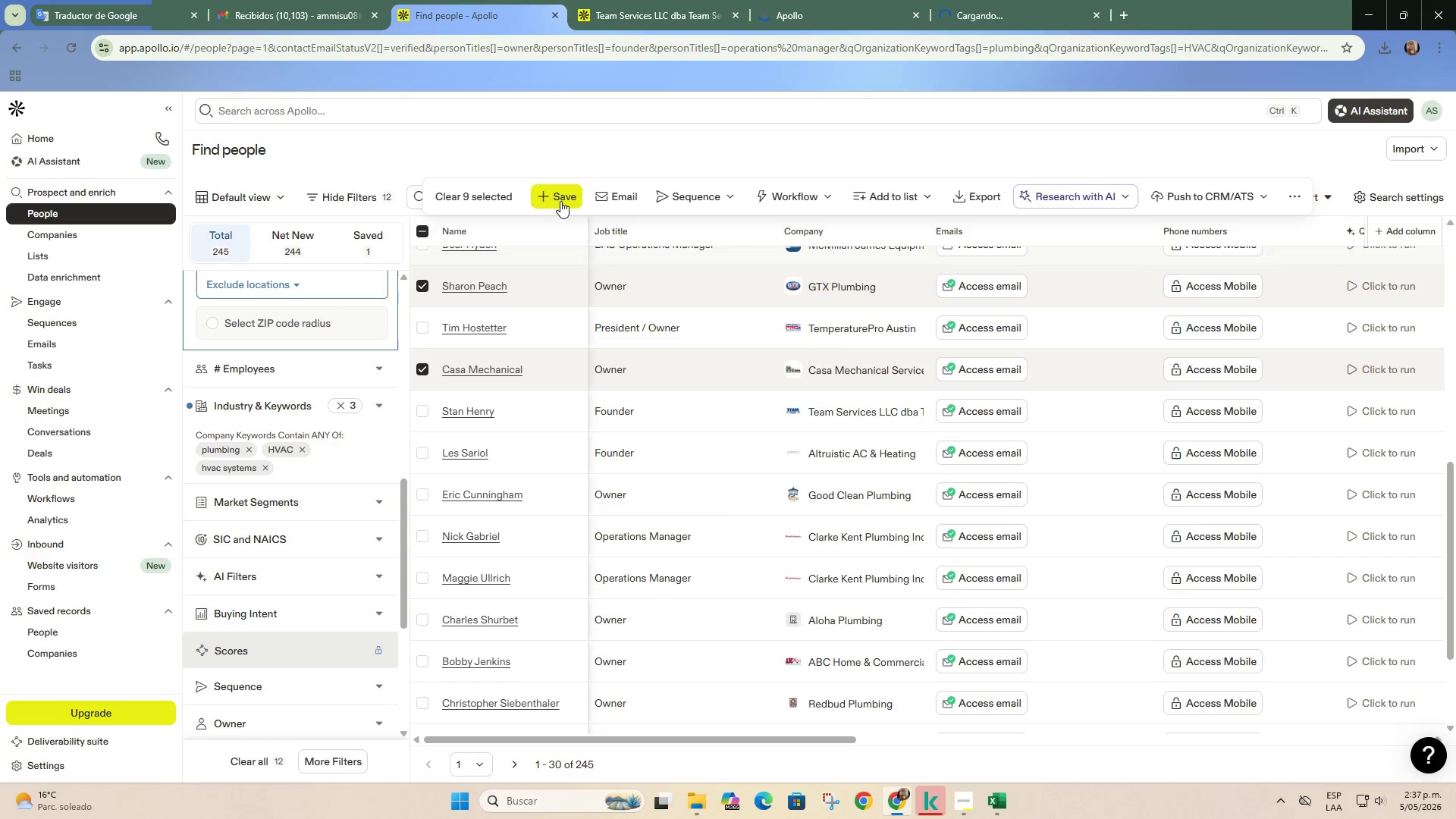 
left_click([579, 0])
 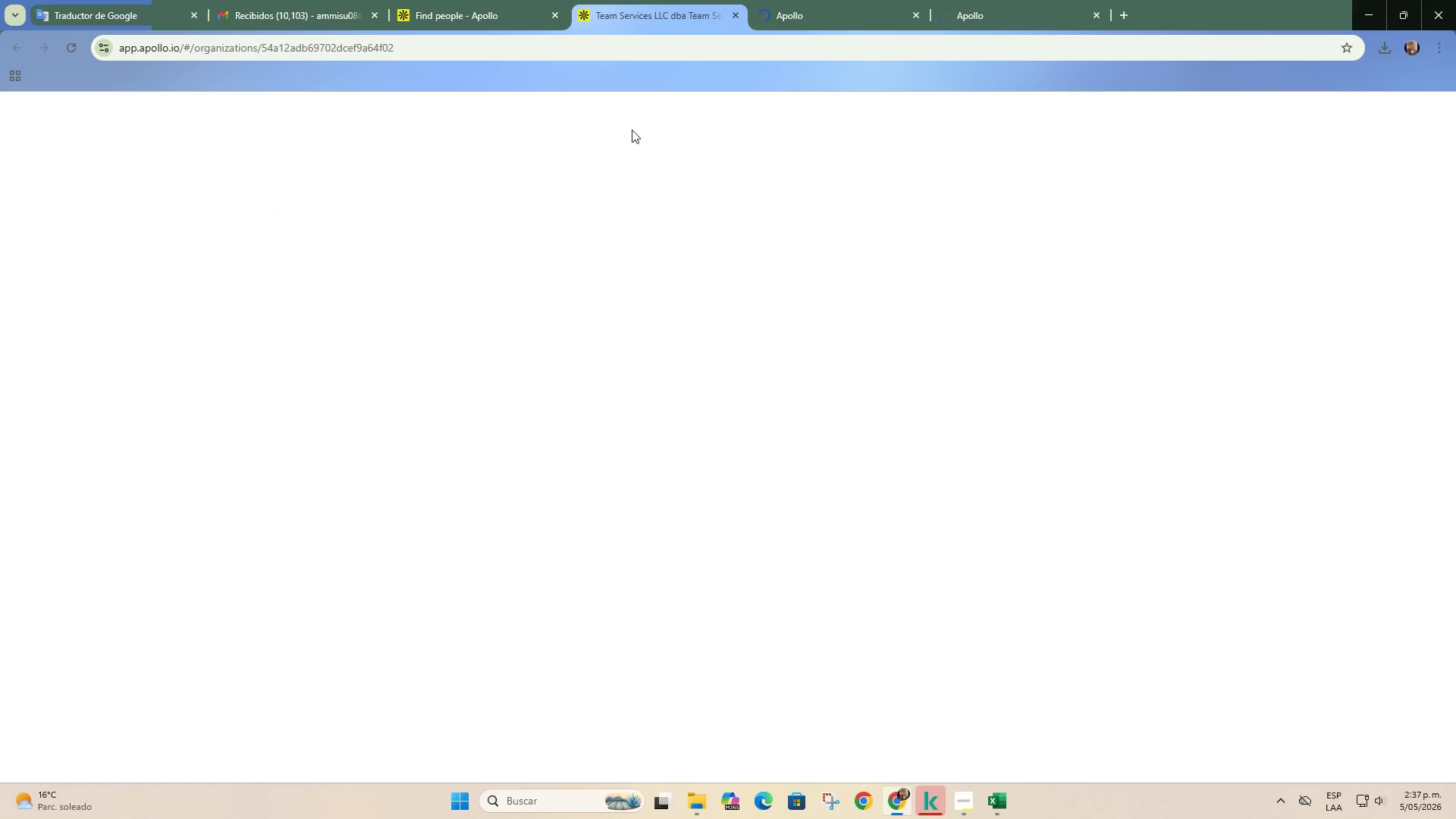 
mouse_move([670, 227])
 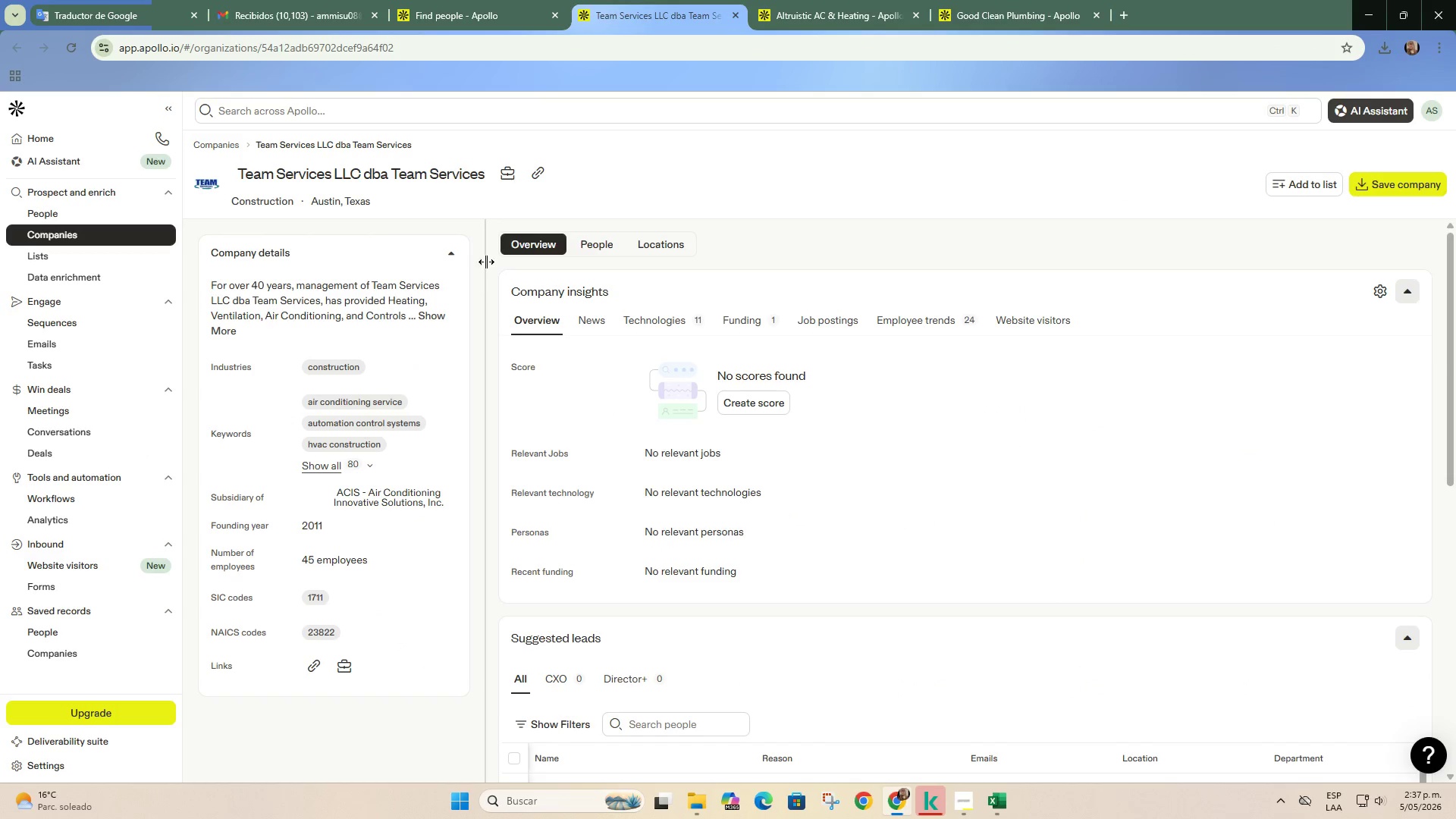 
left_click([533, 172])
 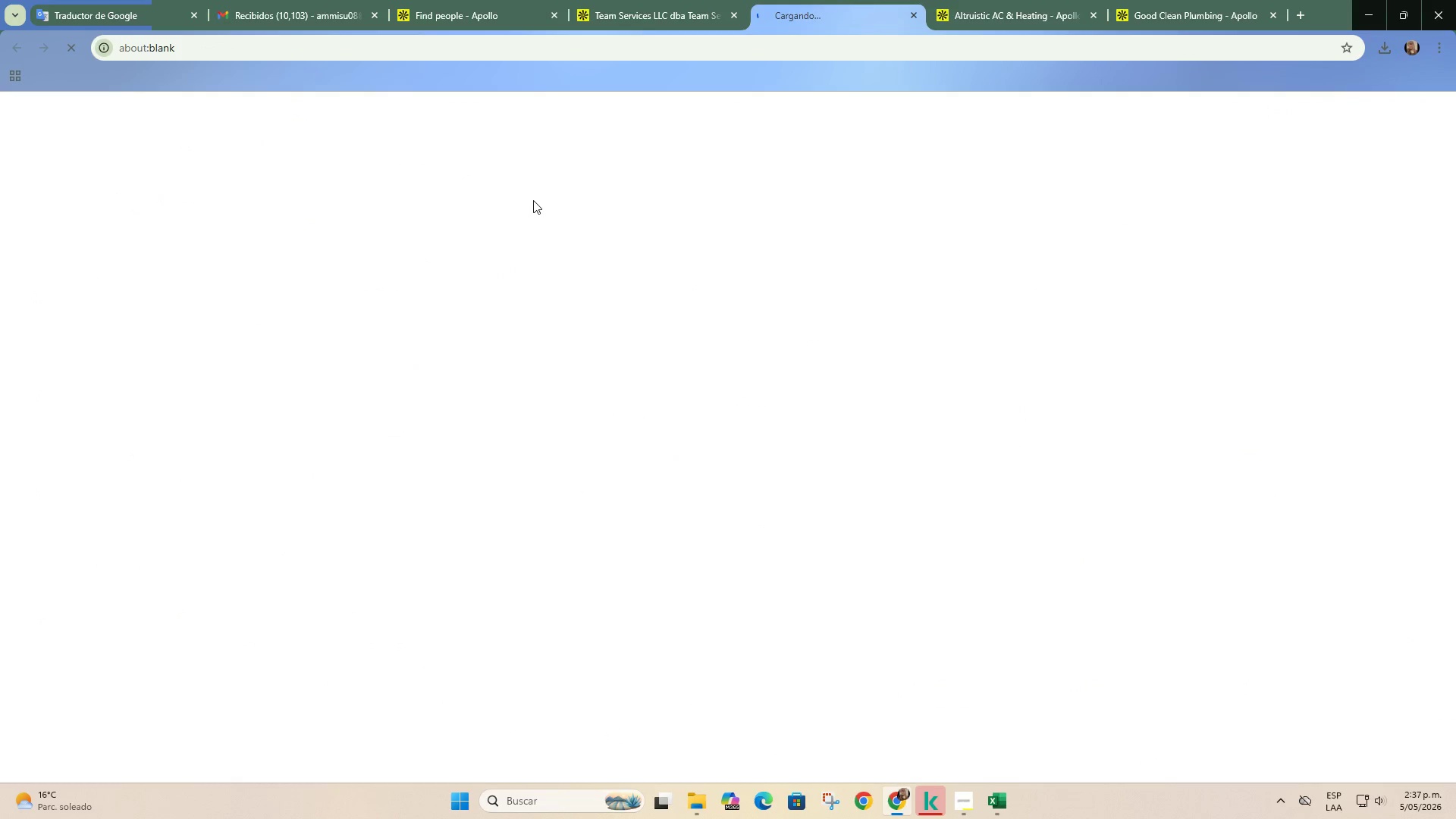 
left_click([640, 27])
 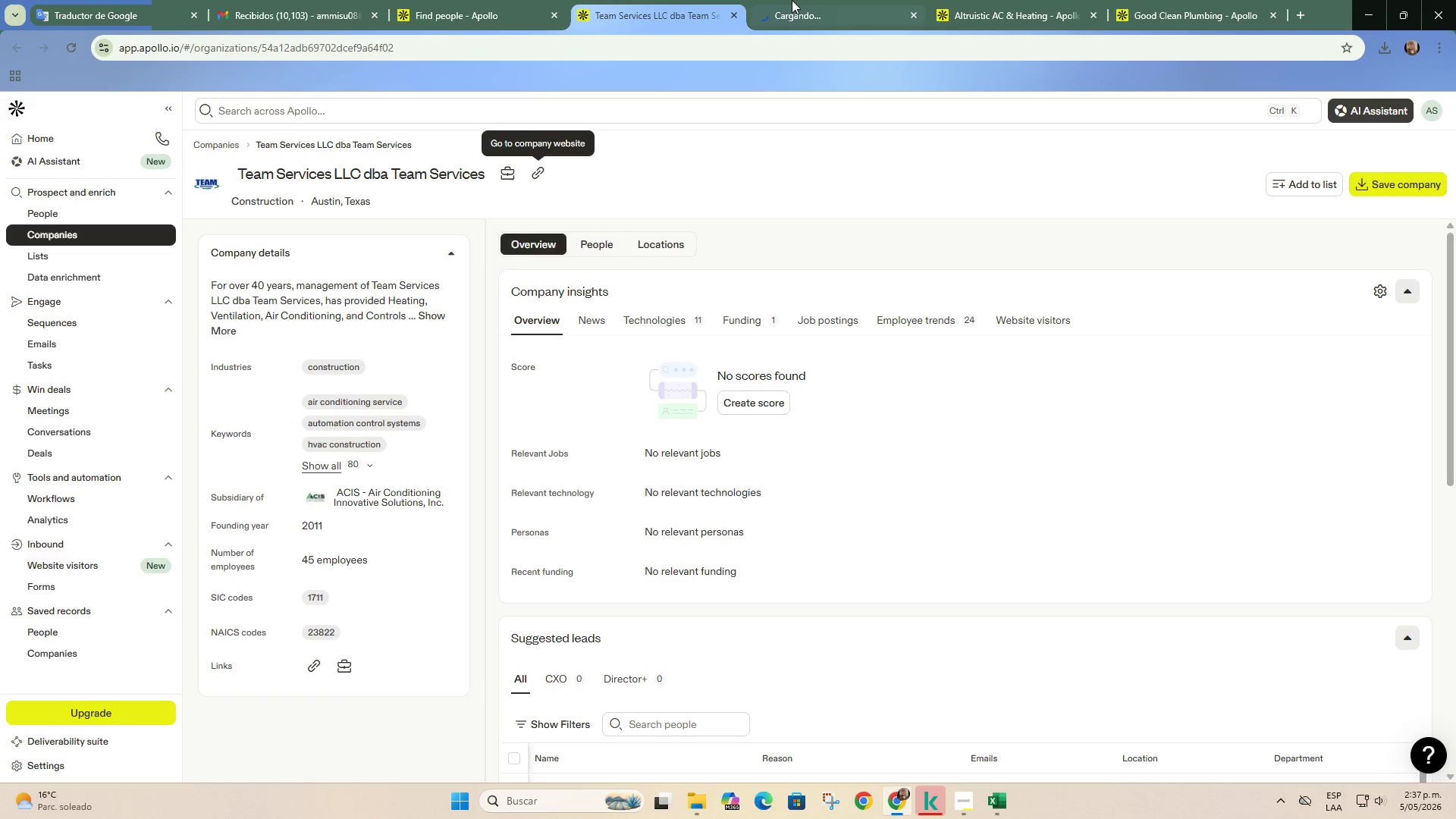 
left_click([799, 0])
 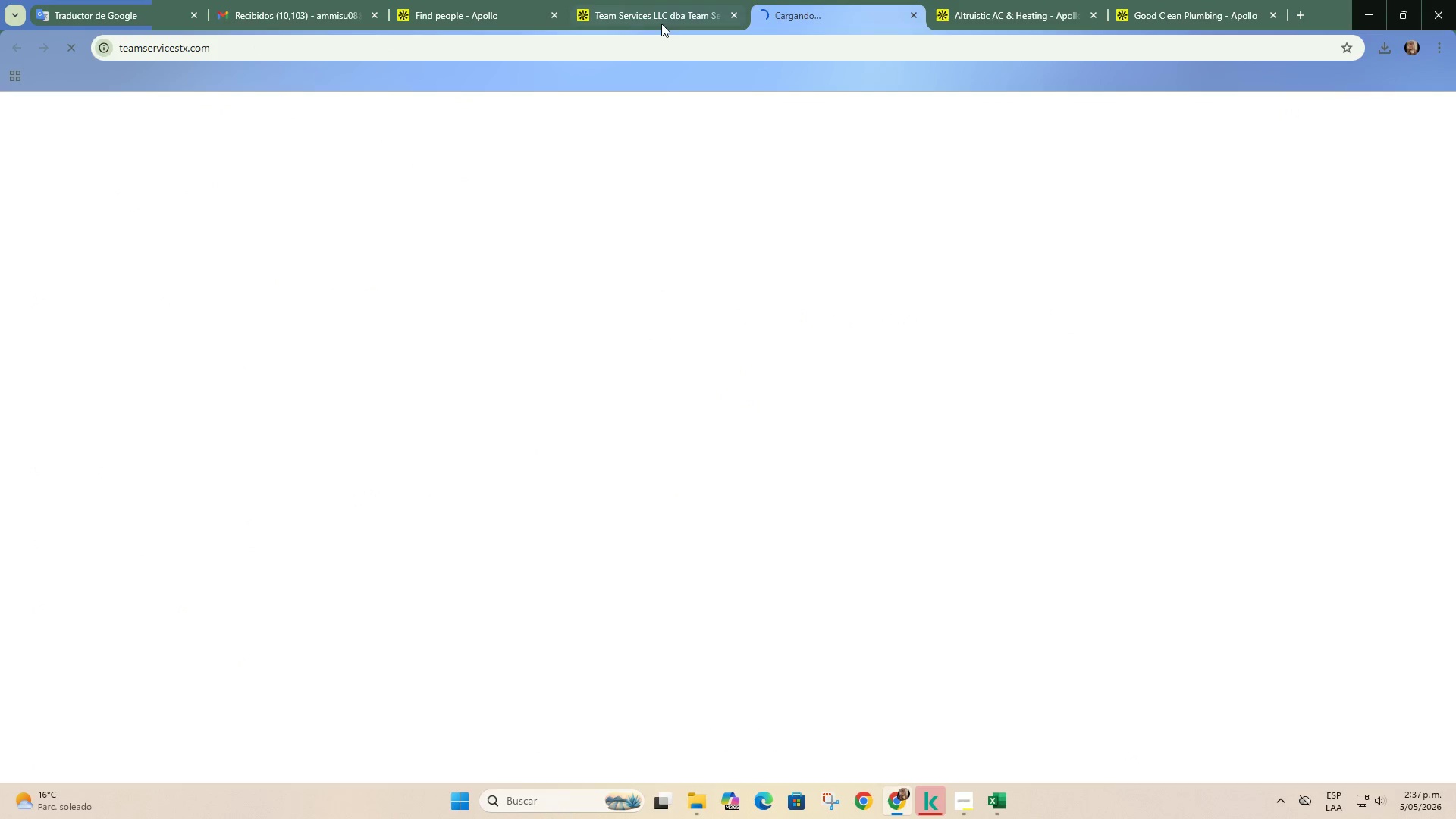 
left_click([676, 14])
 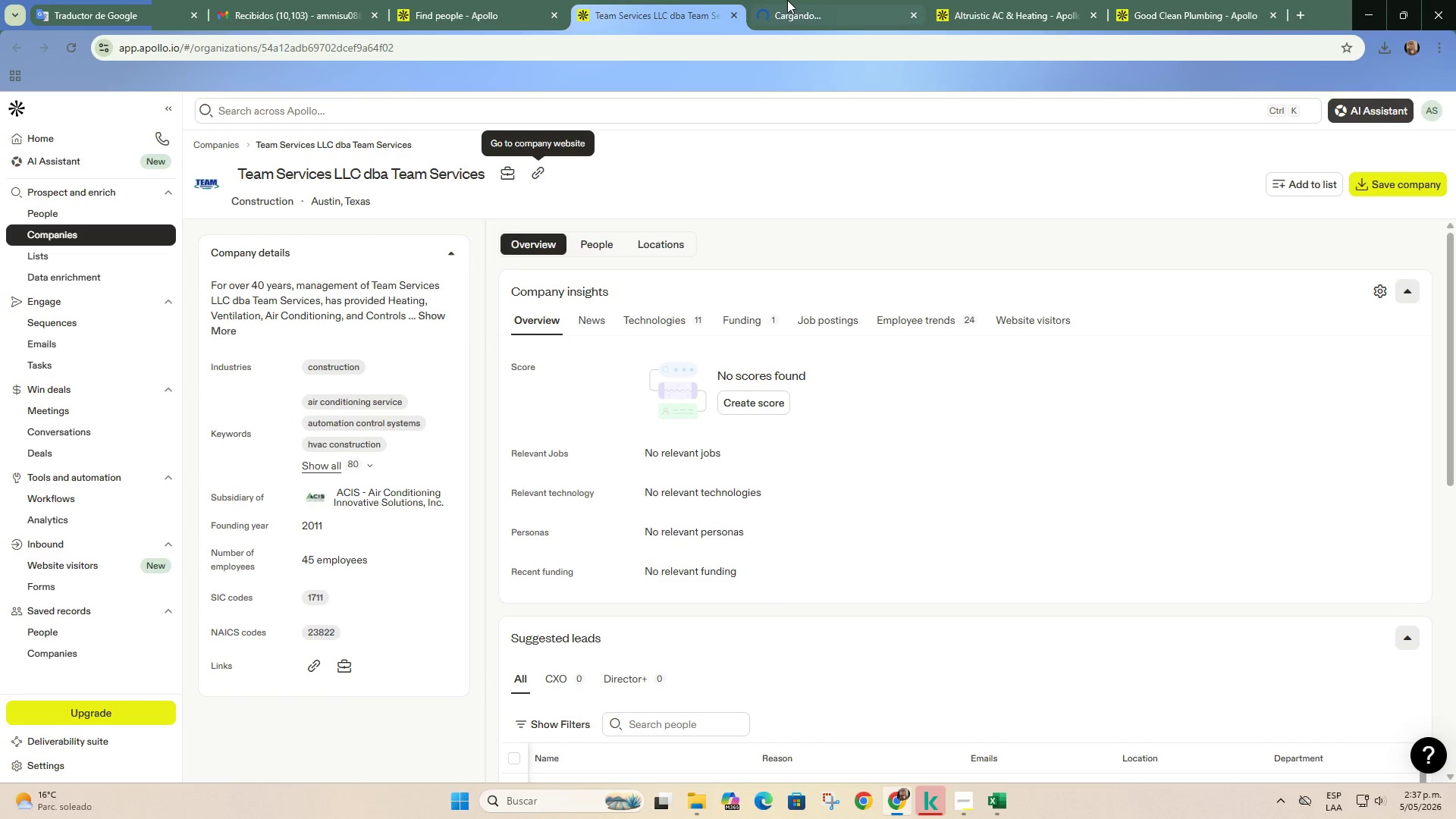 
left_click([787, 0])
 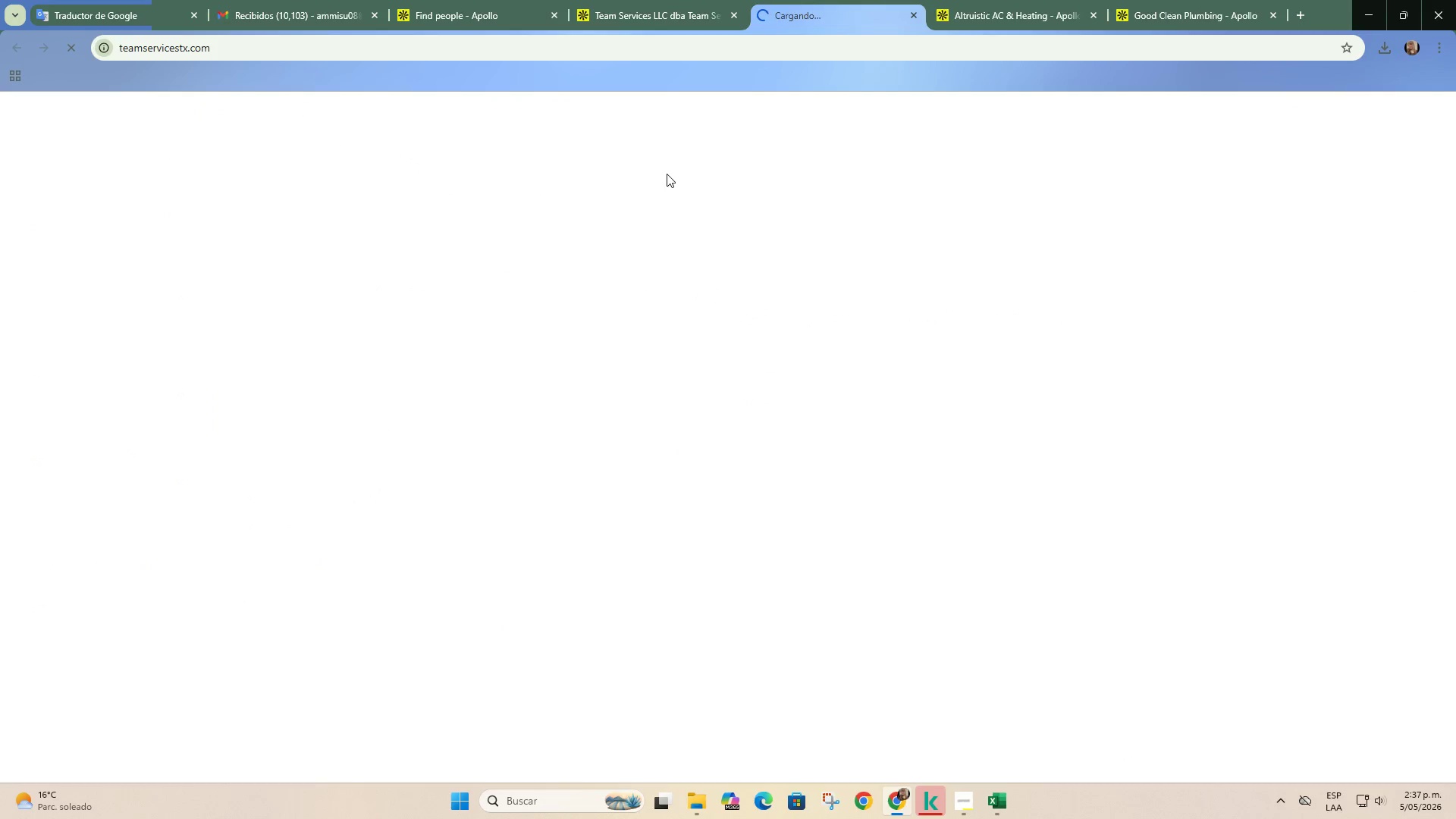 
left_click([526, 11])
 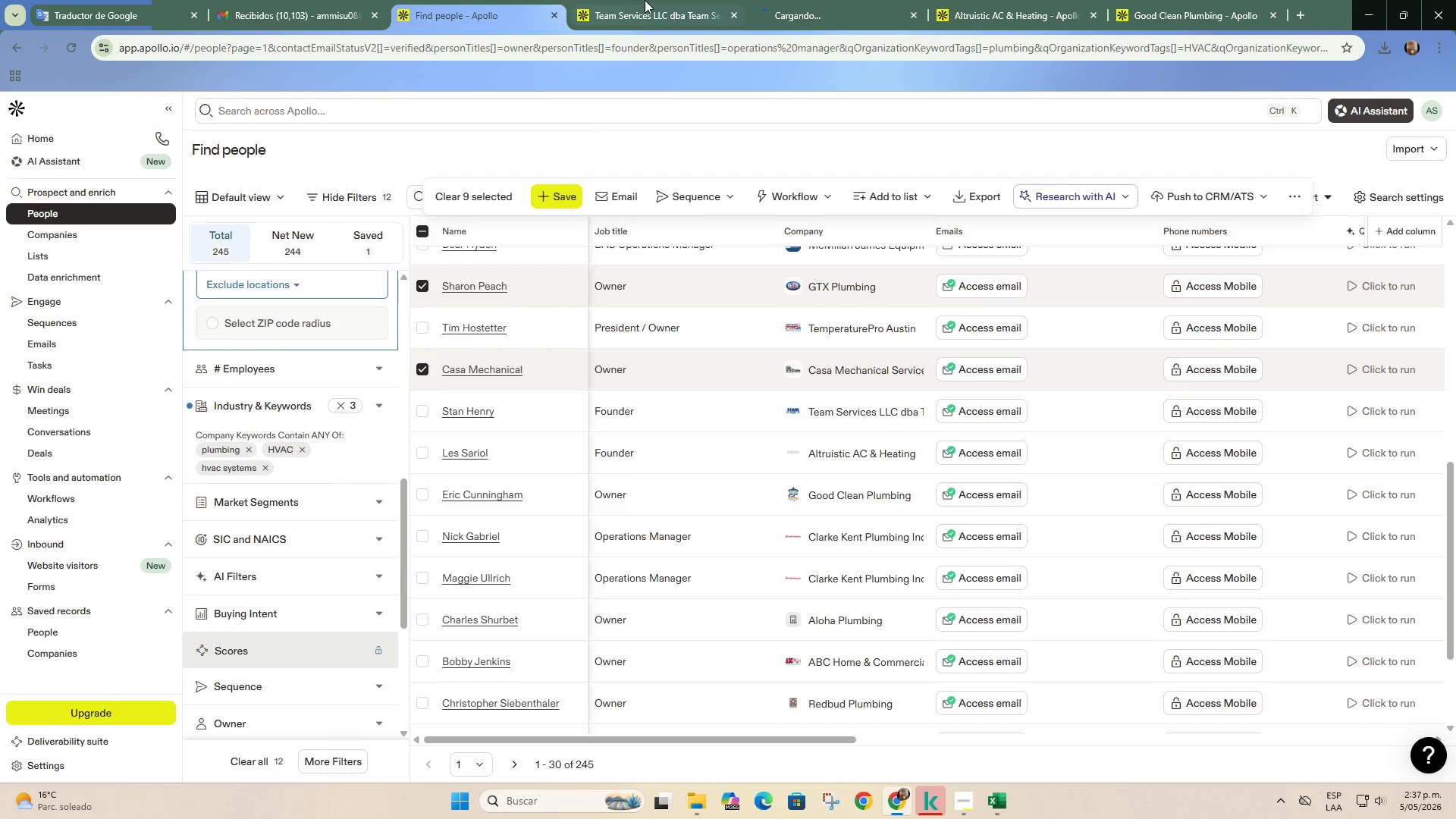 
double_click([774, 0])
 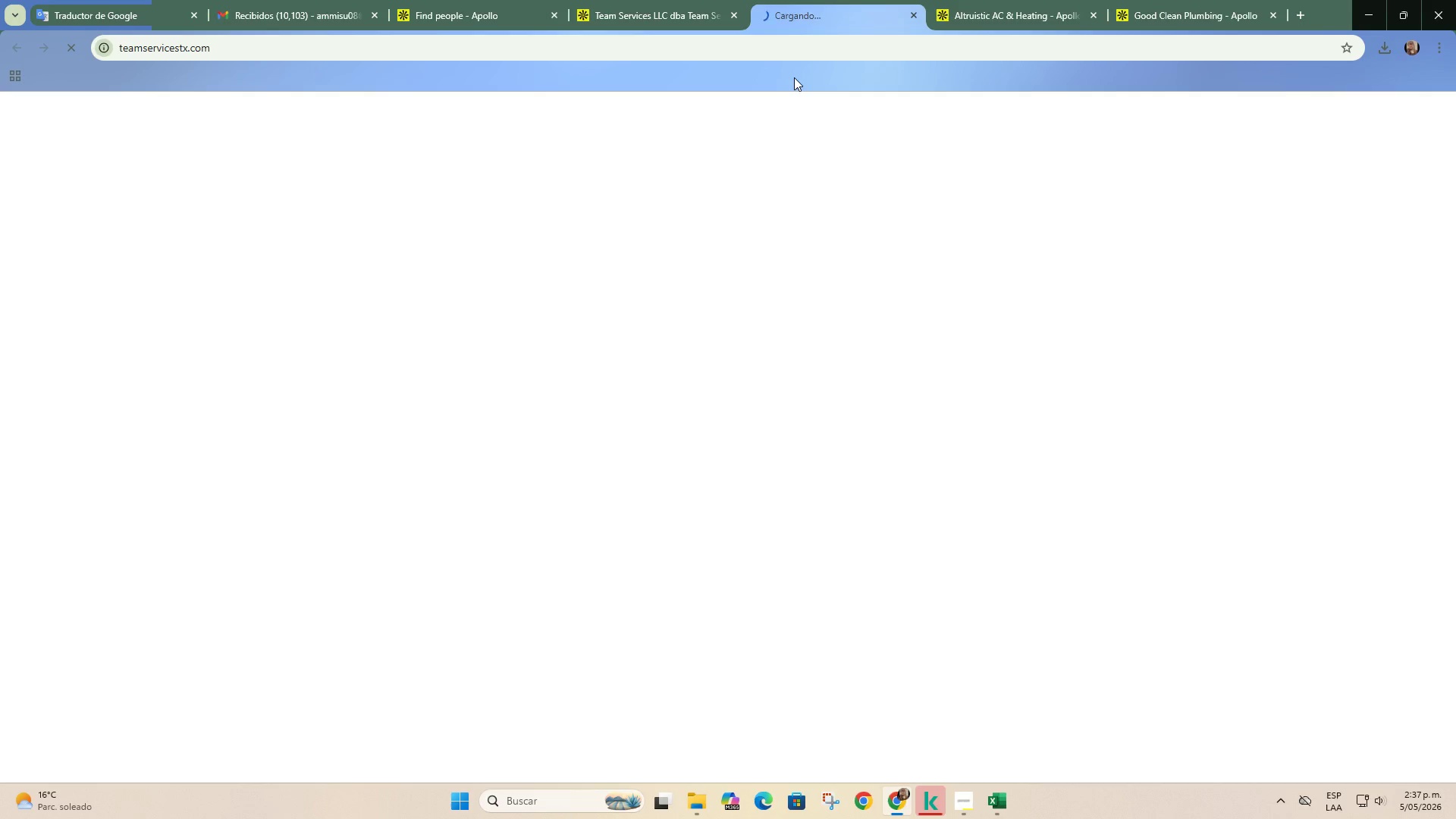 
wait(8.89)
 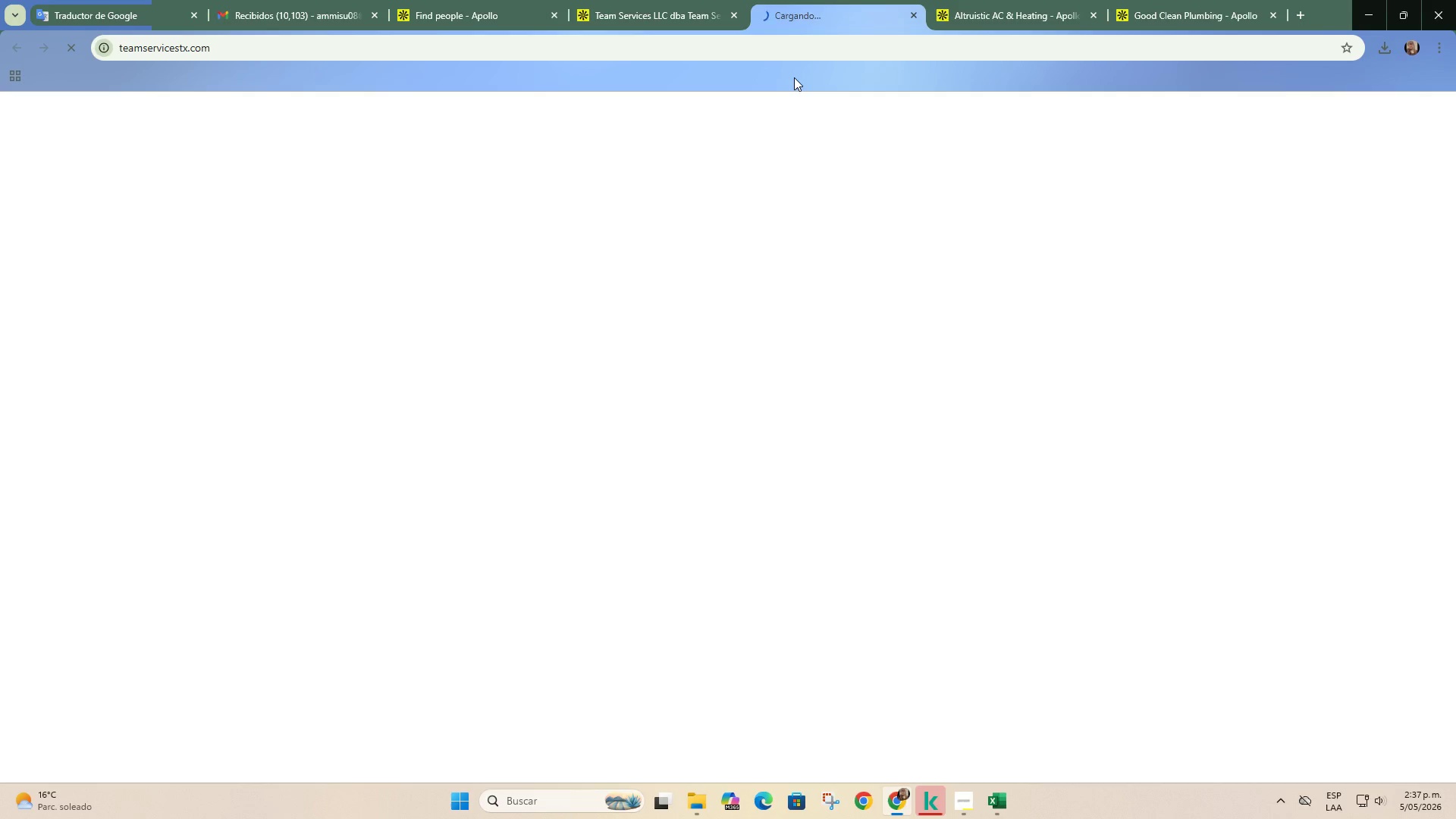 
left_click([1085, 0])
 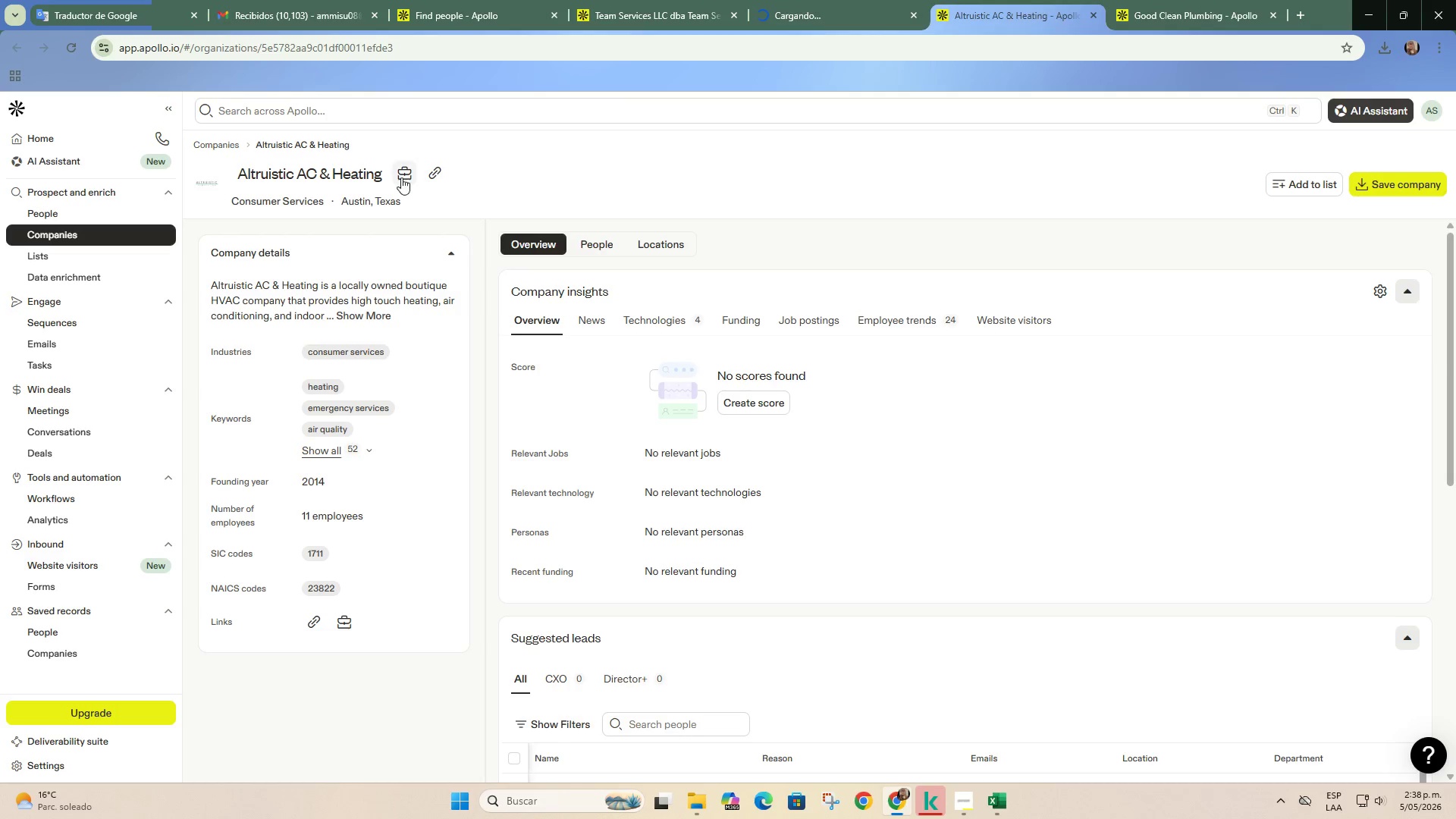 
left_click([420, 170])
 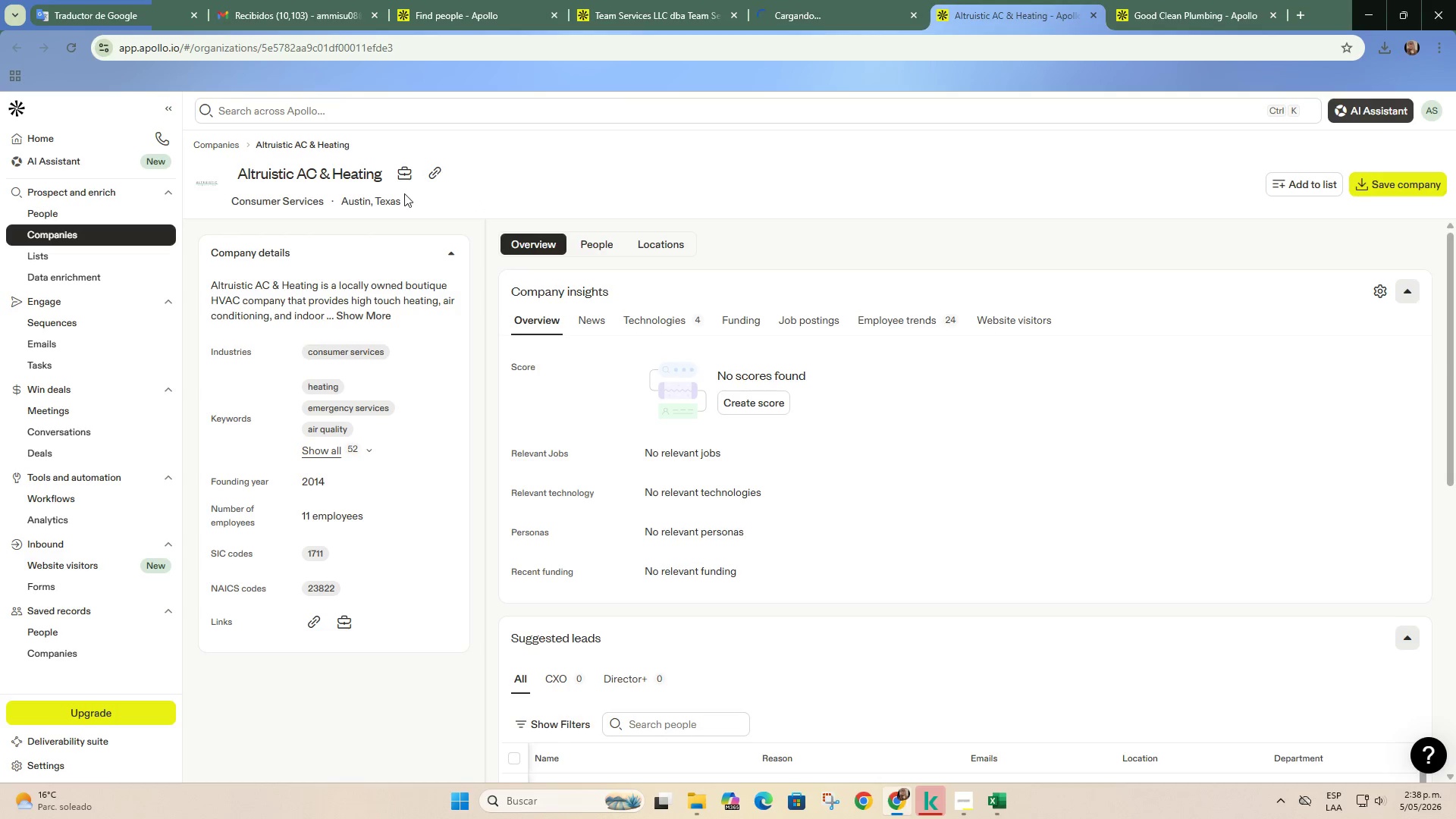 
double_click([438, 177])
 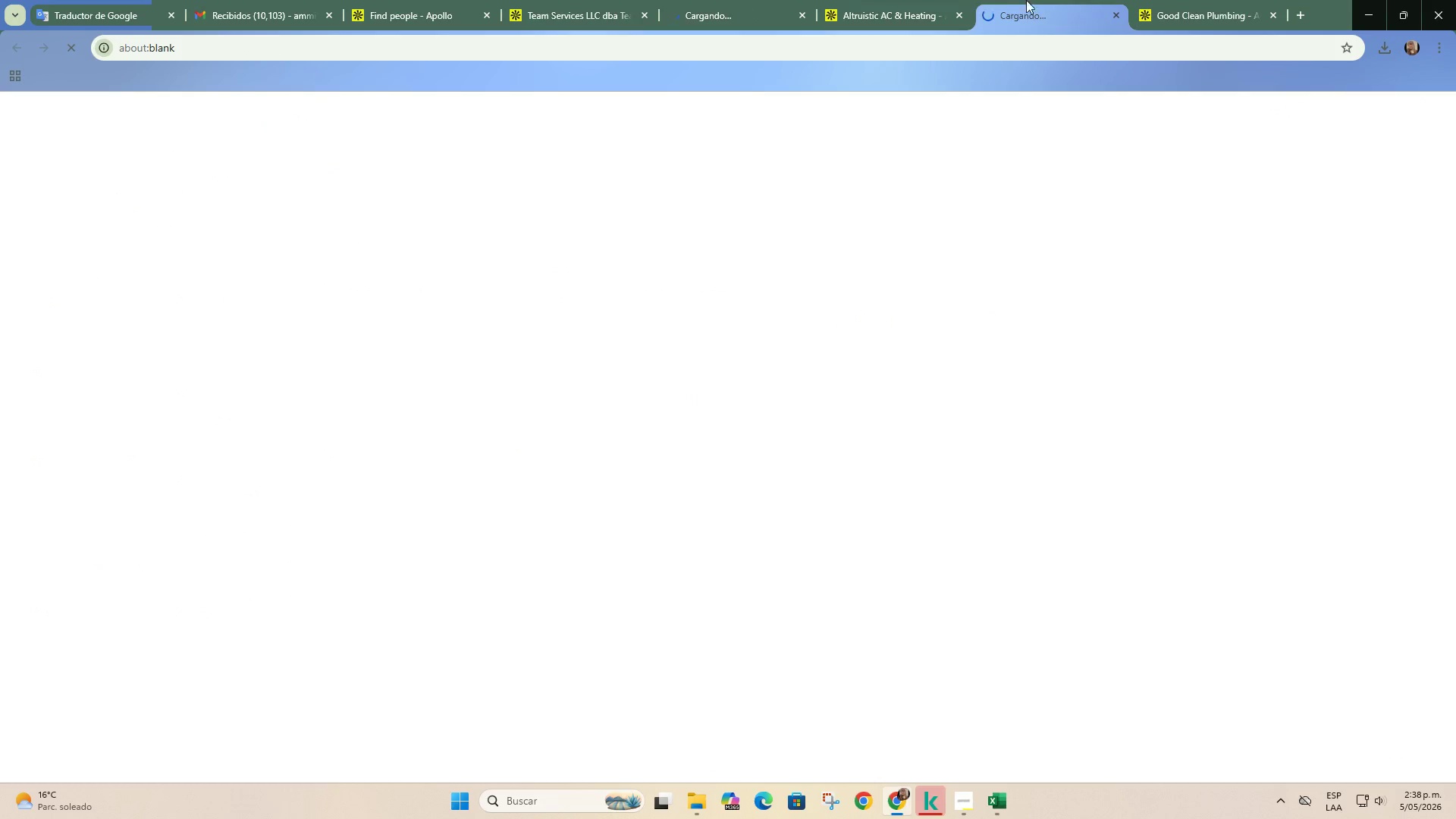 
left_click([1188, 0])
 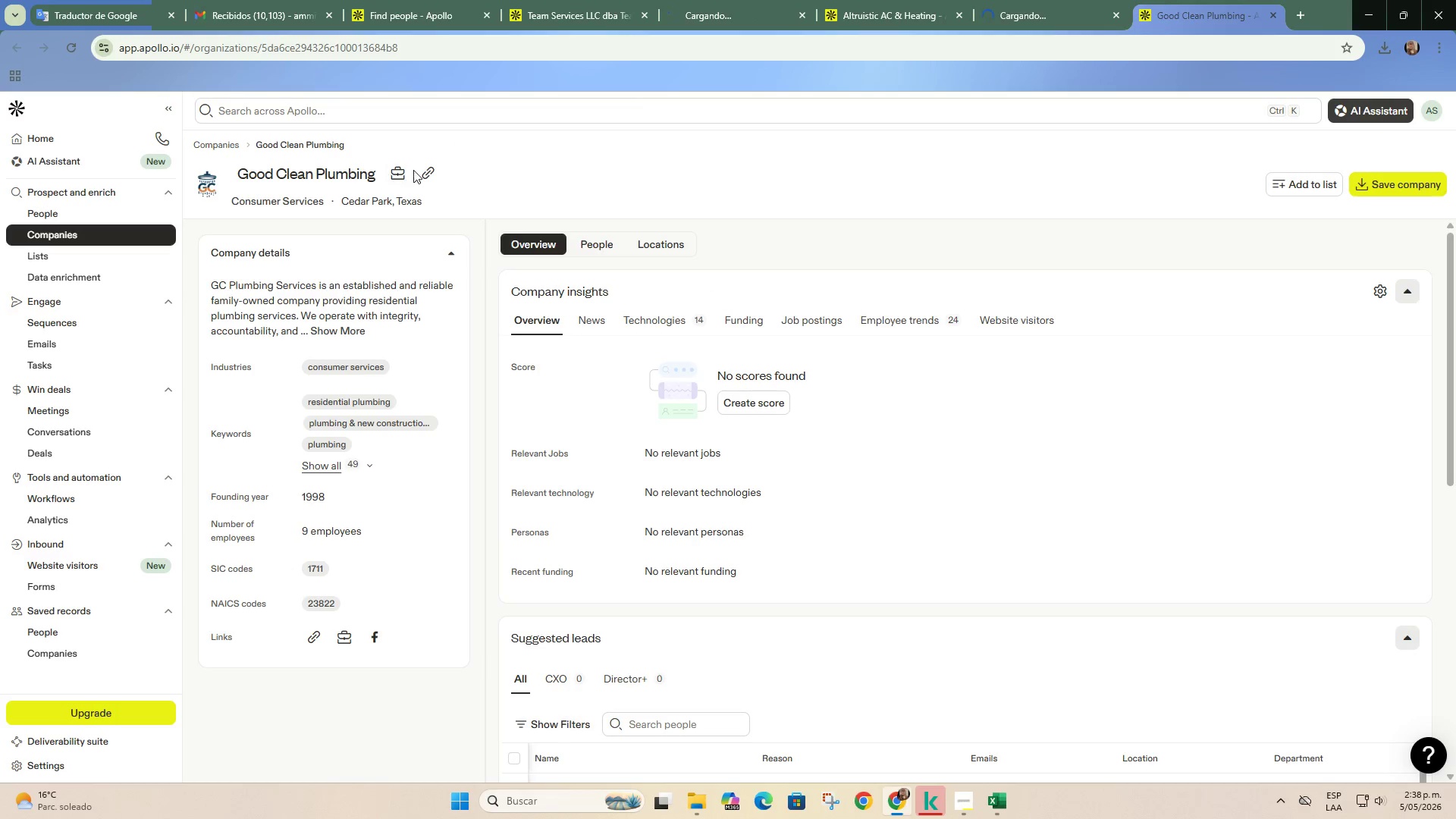 
left_click([422, 171])
 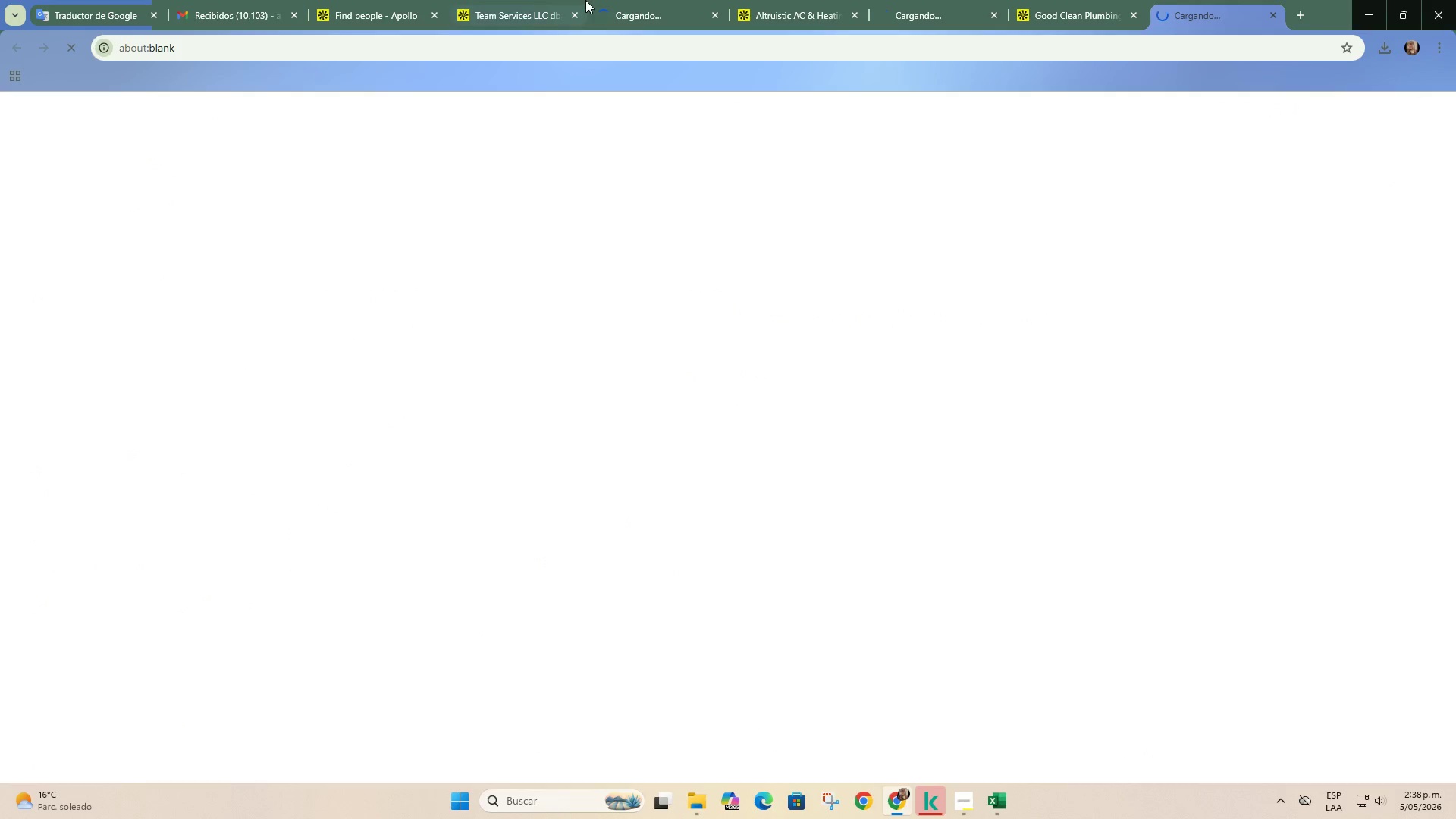 
left_click([498, 0])
 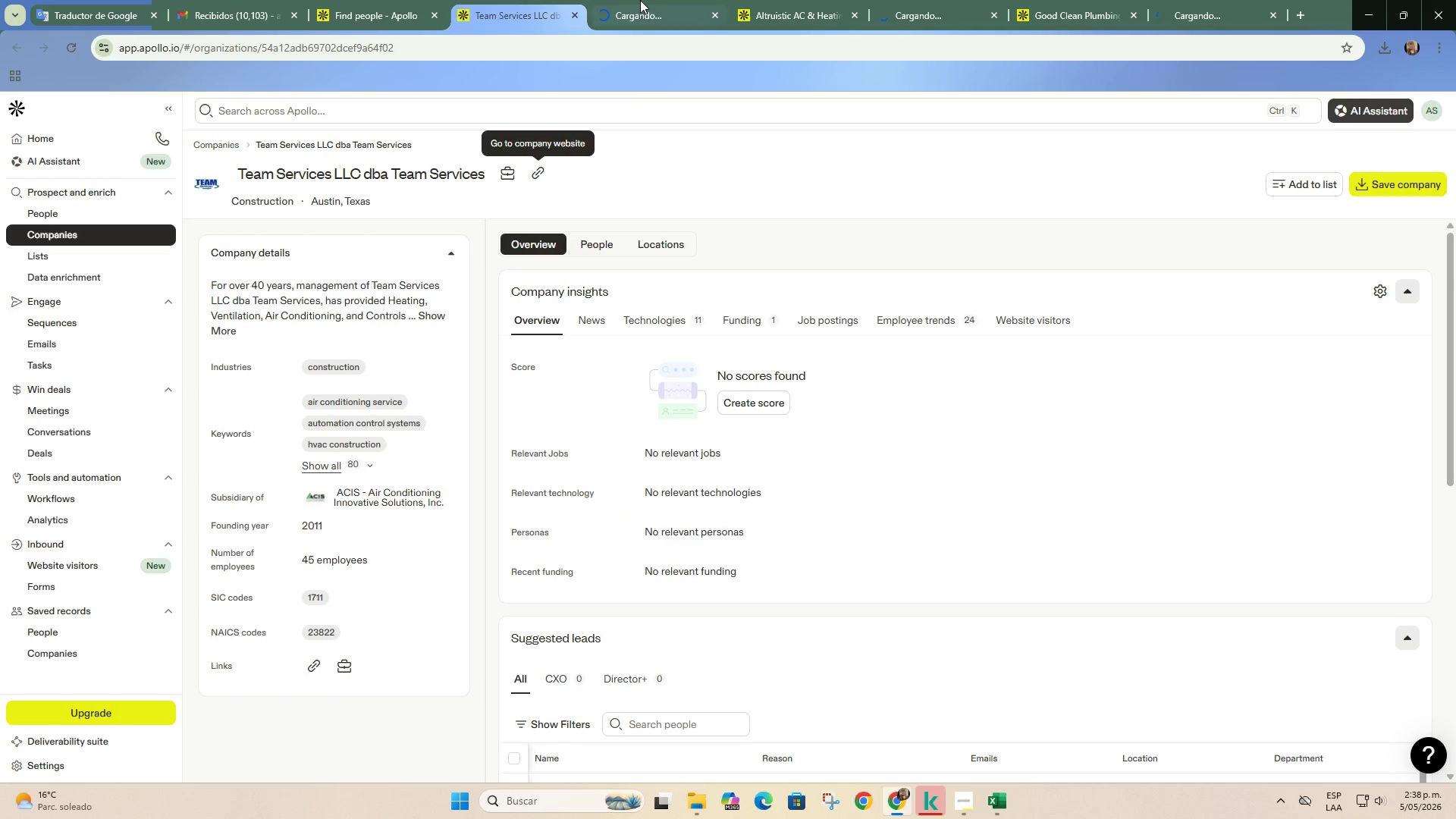 
left_click([641, 0])
 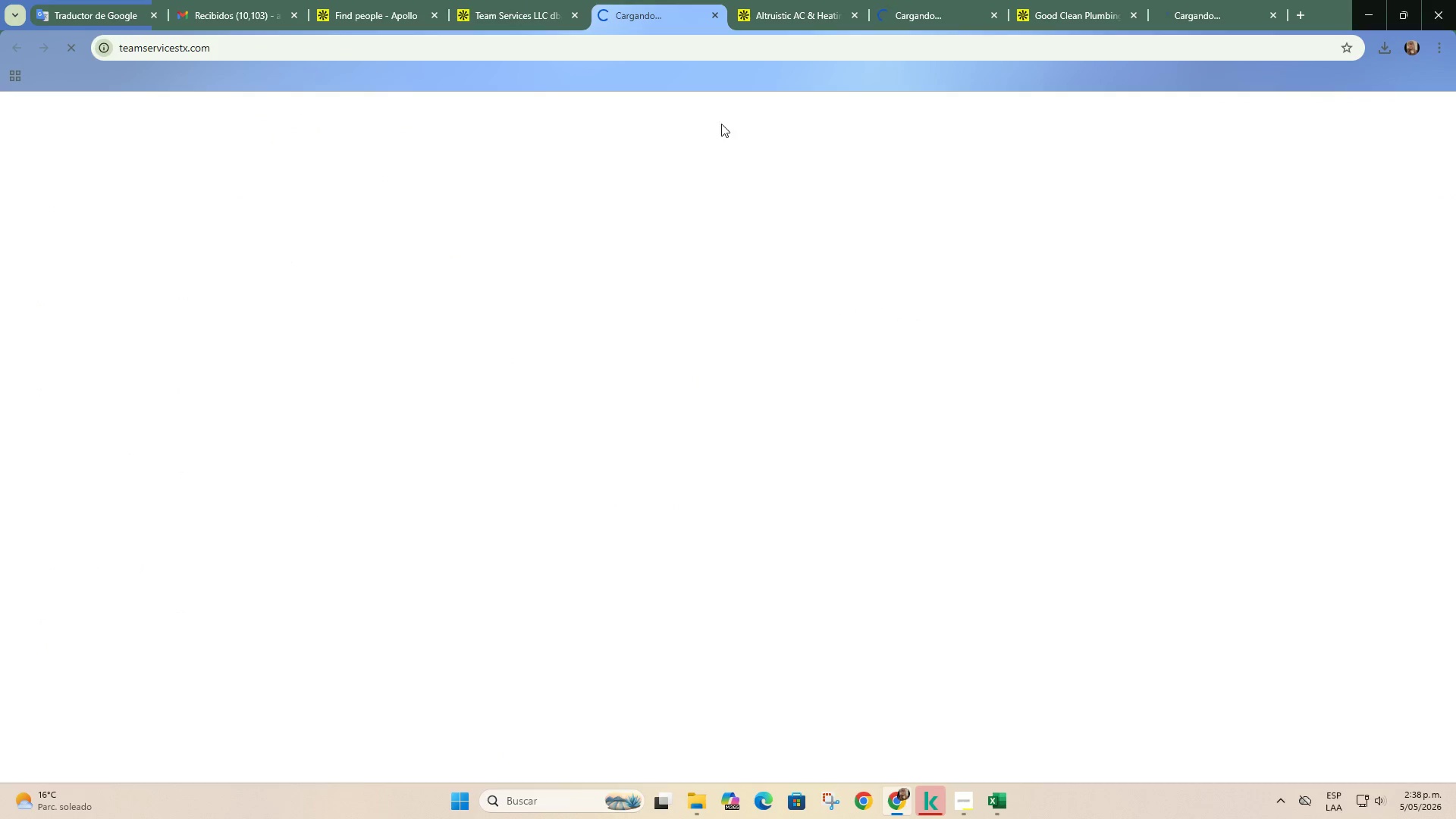 
left_click([899, 0])
 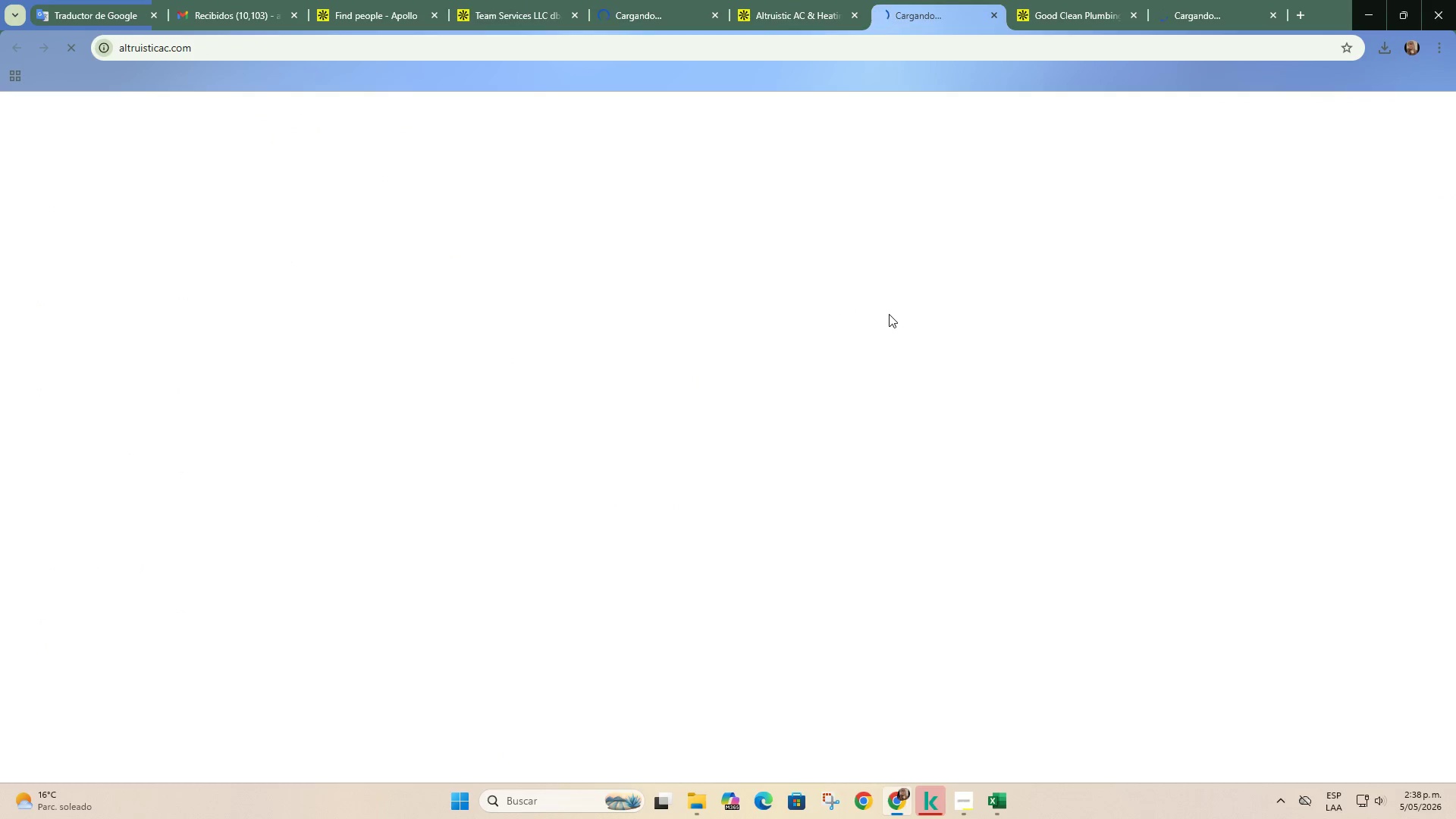 
left_click([275, 0])
 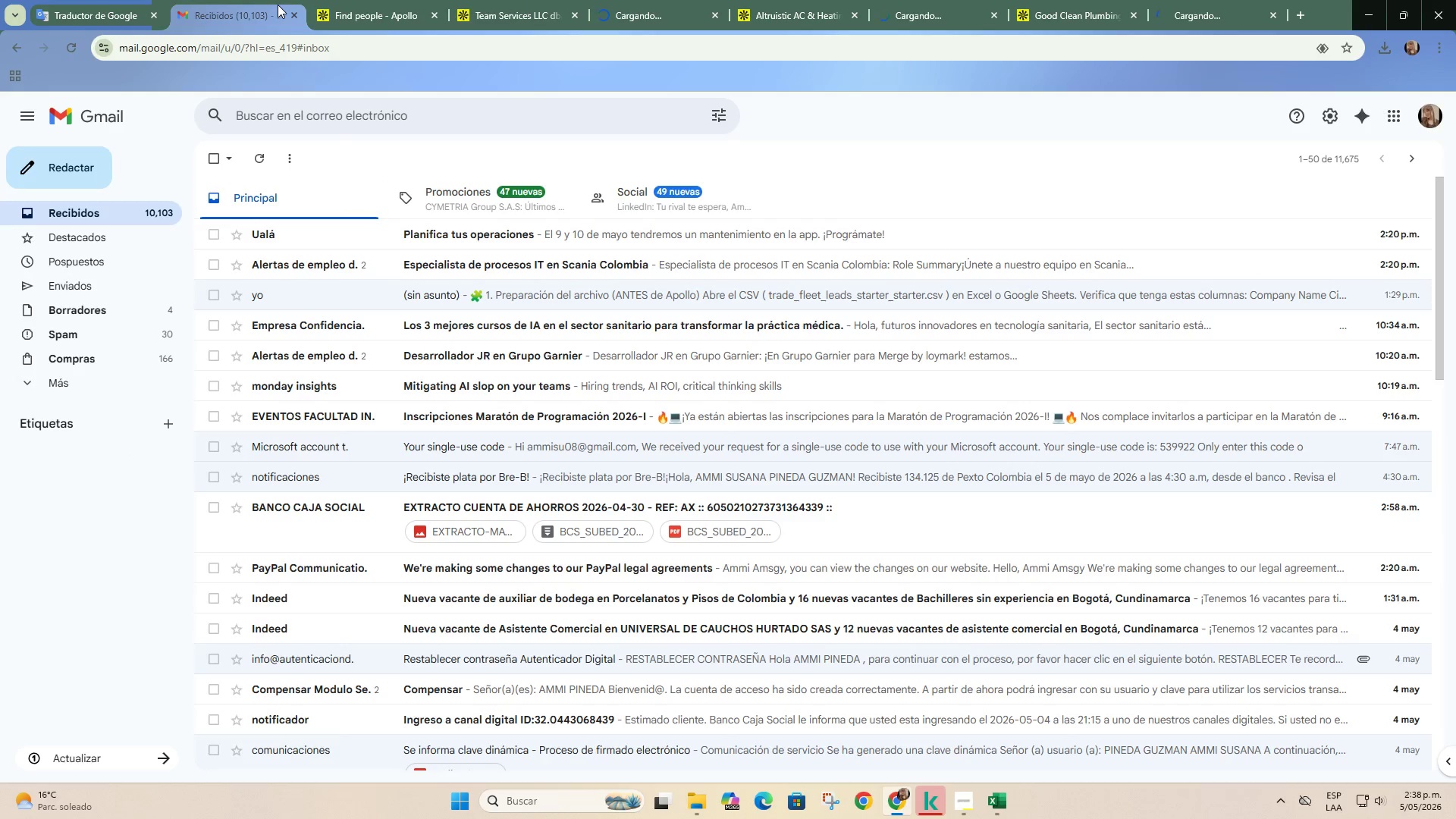 
left_click([646, 0])
 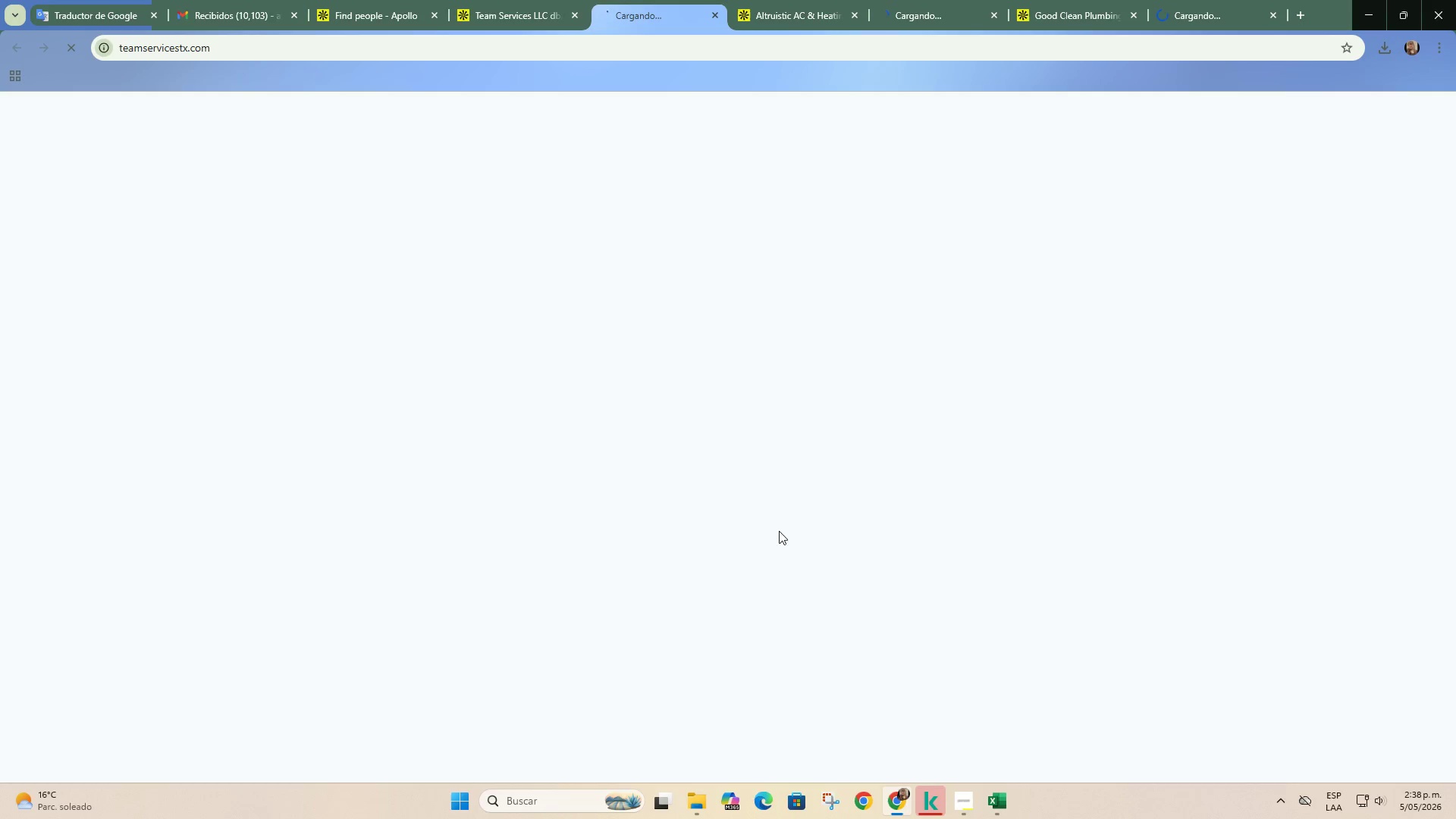 
left_click([370, 0])
 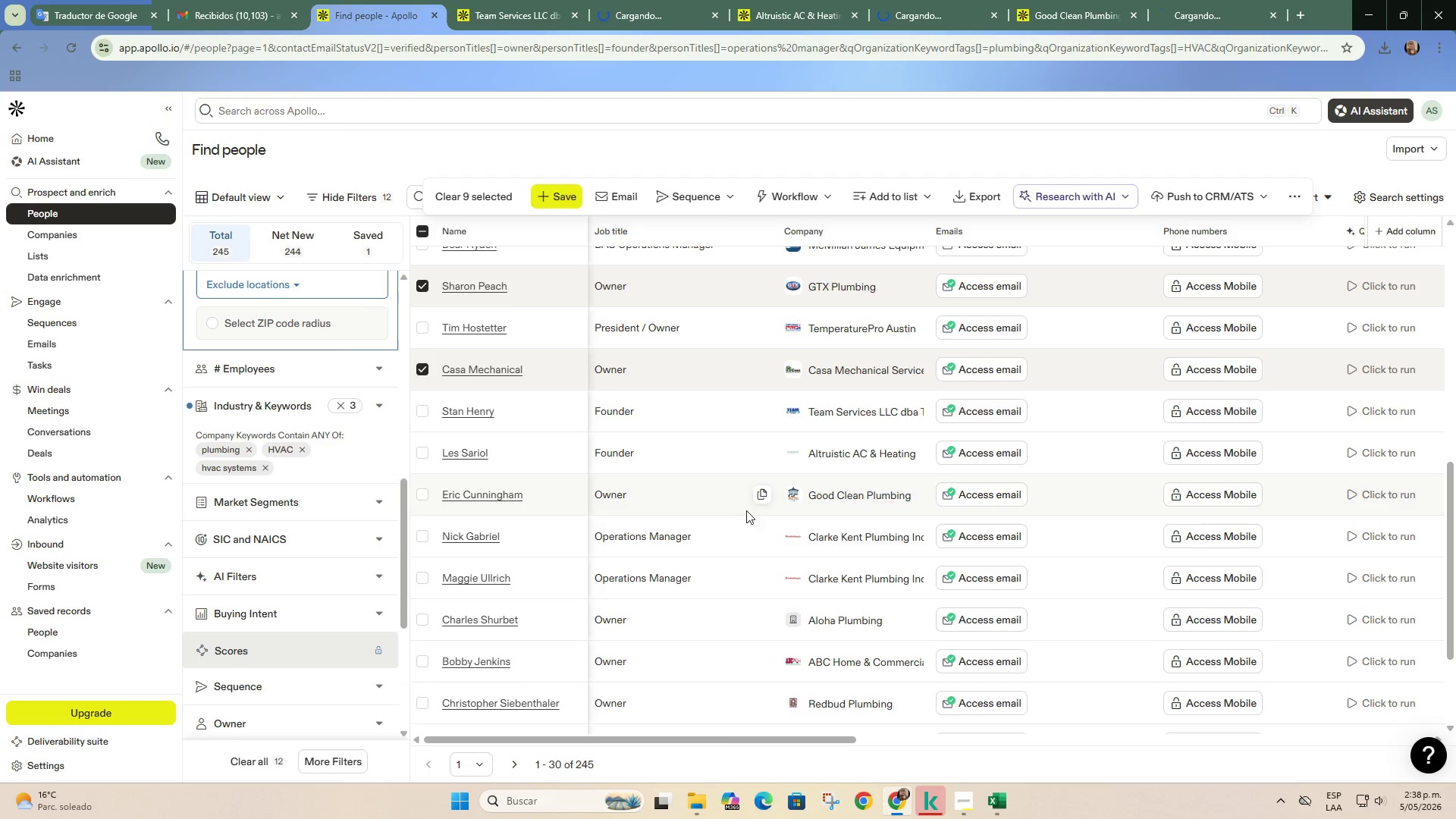 
scroll: coordinate [742, 513], scroll_direction: down, amount: 2.0
 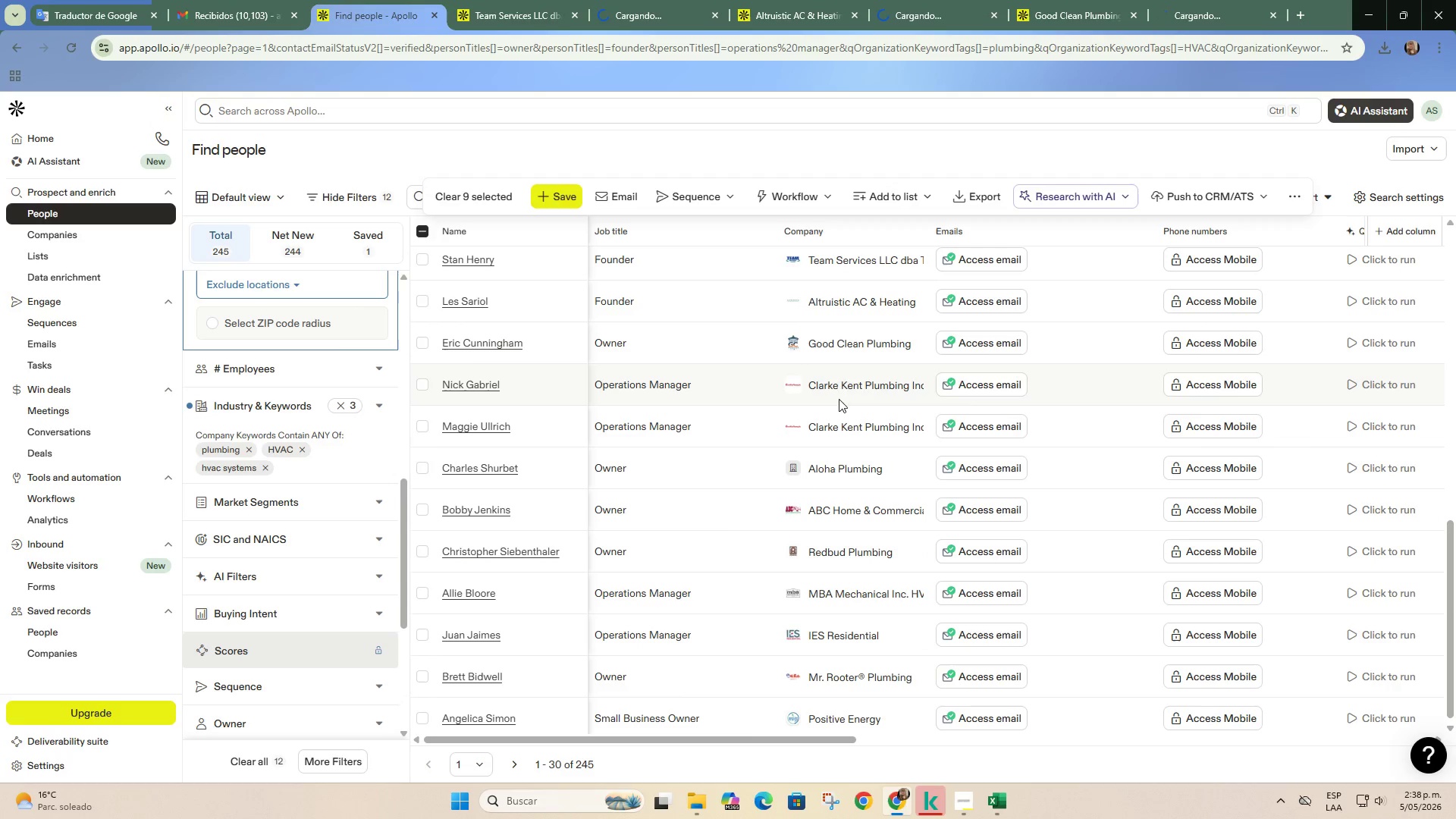 
right_click([846, 388])
 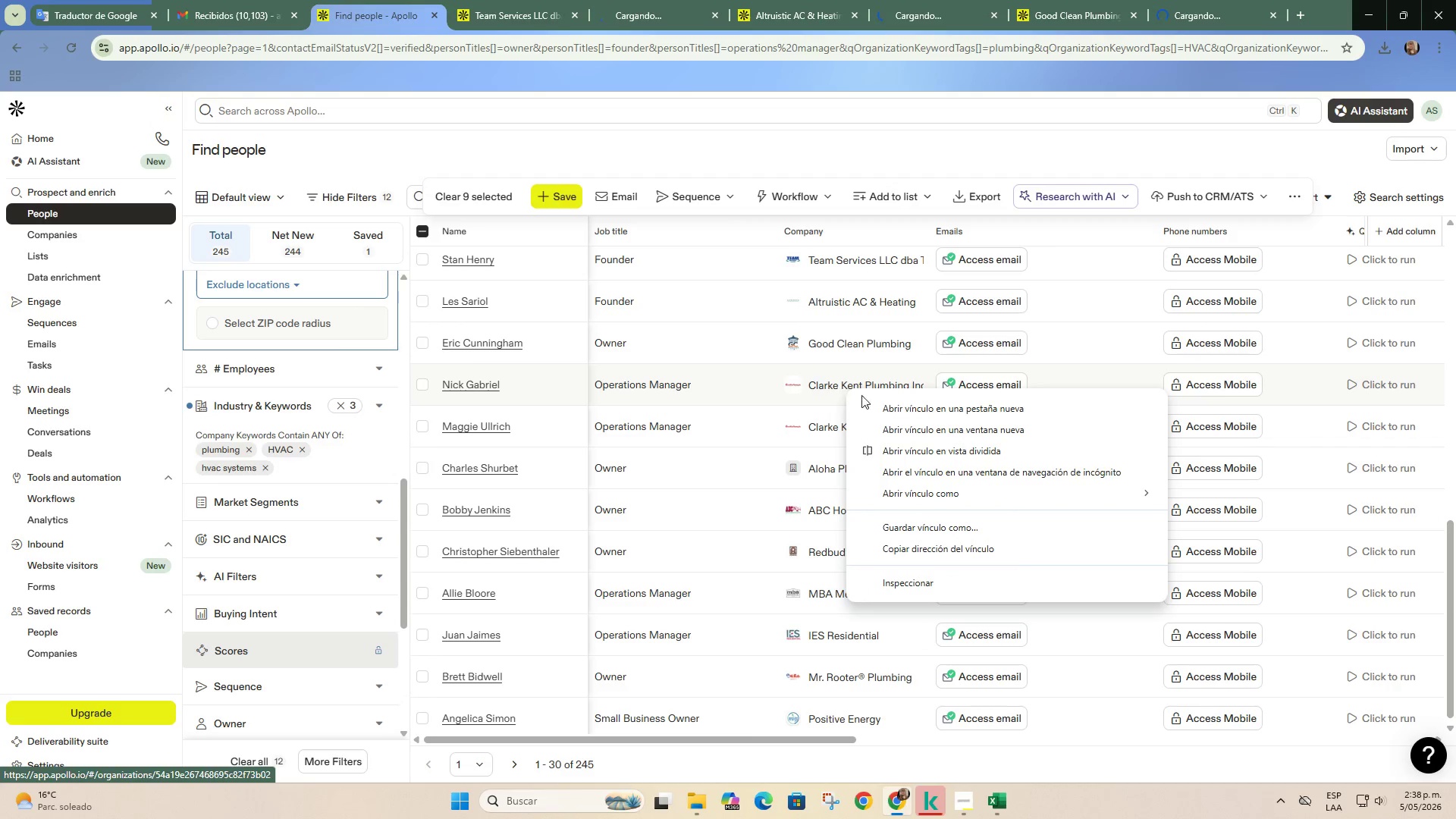 
left_click([883, 416])
 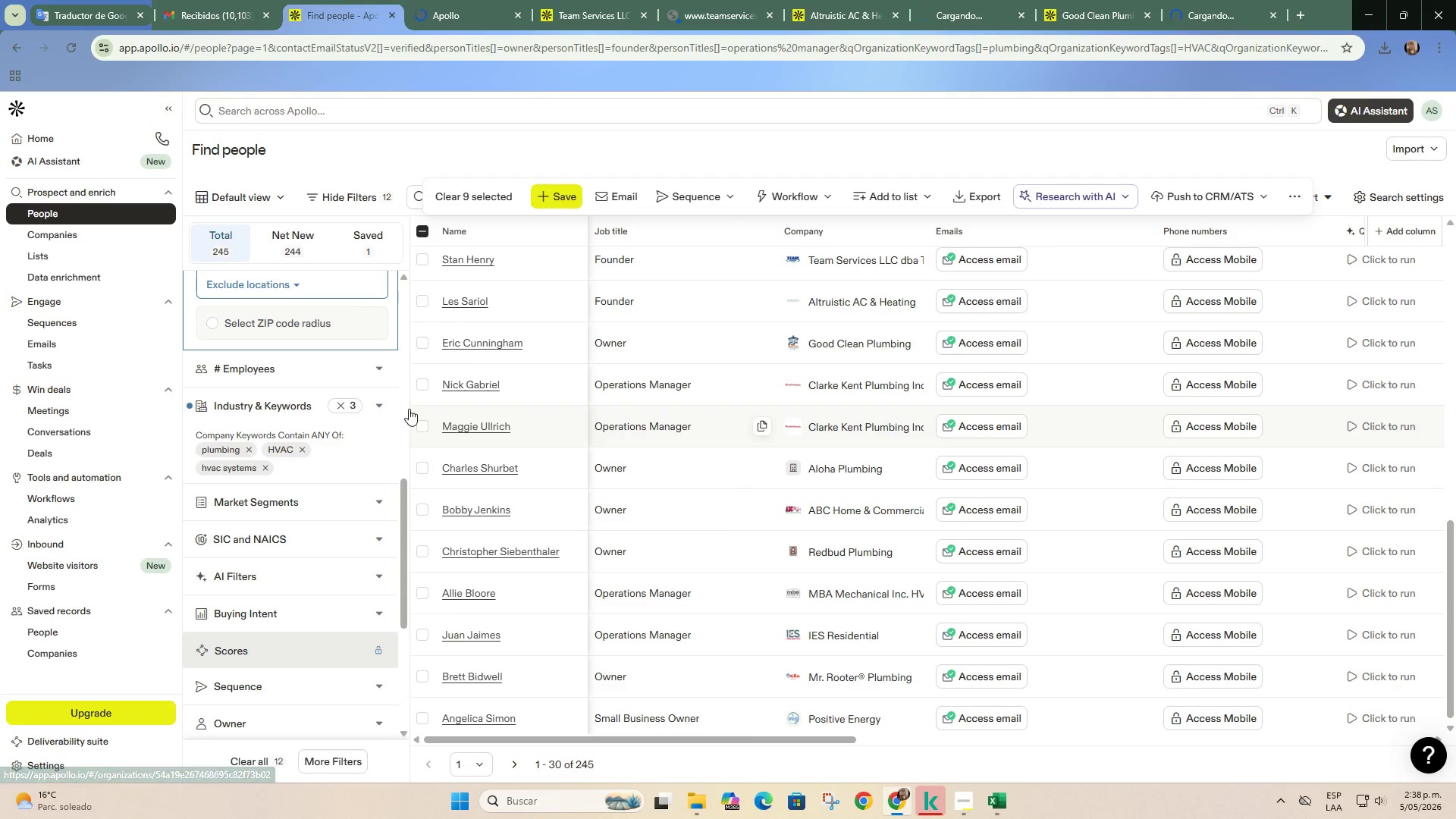 
left_click([424, 387])
 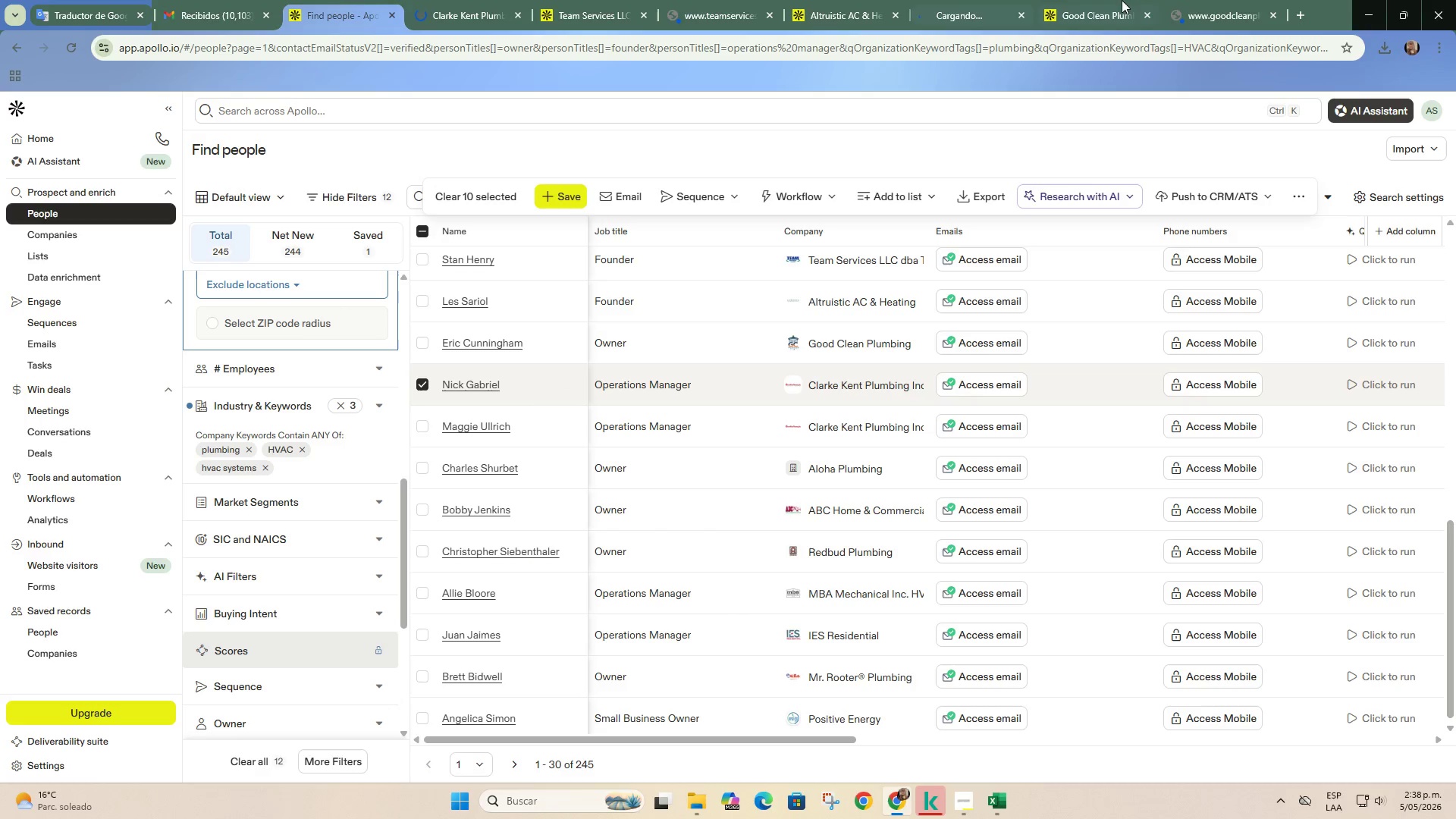 
double_click([1202, 3])
 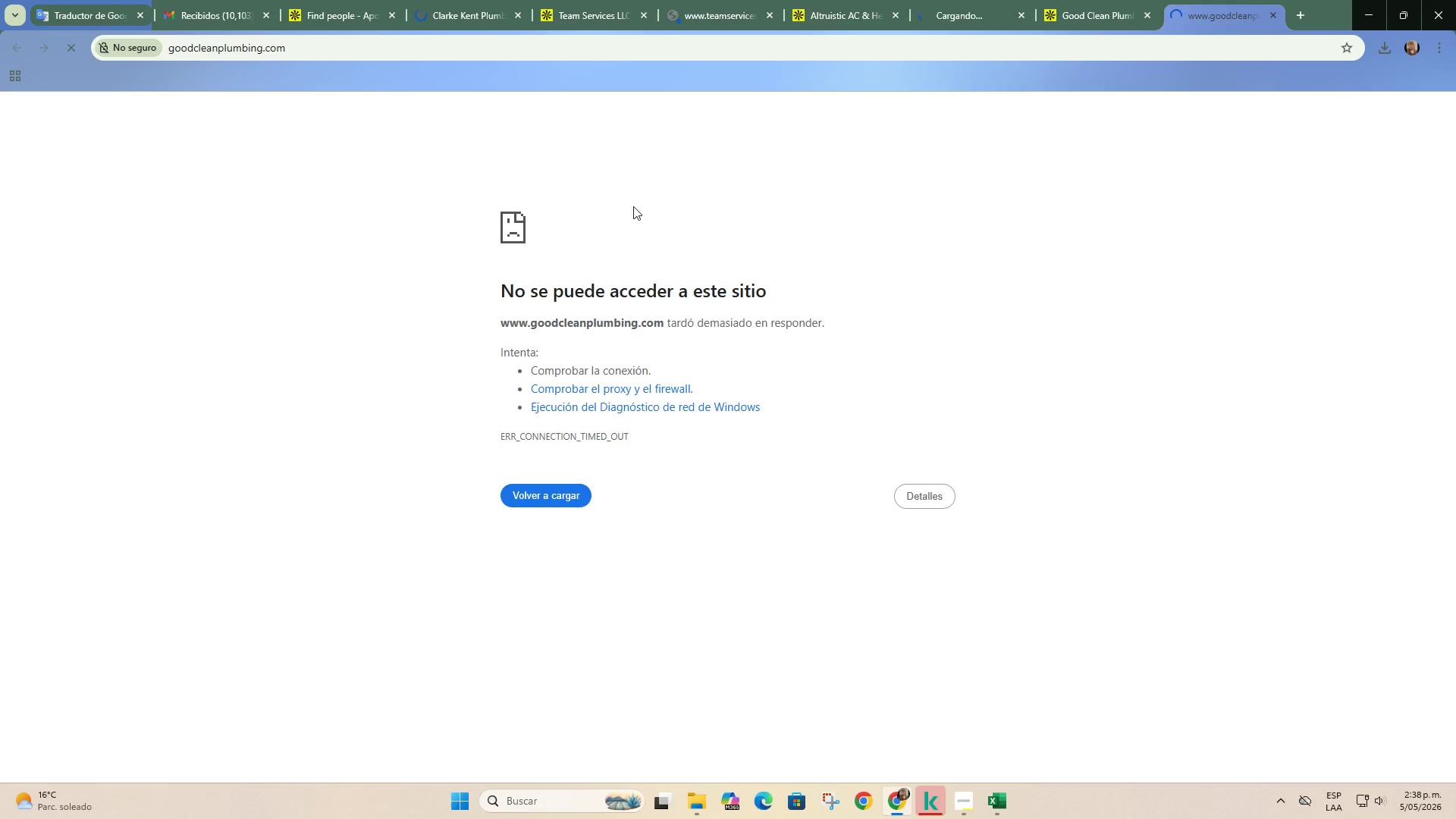 
left_click([981, 0])
 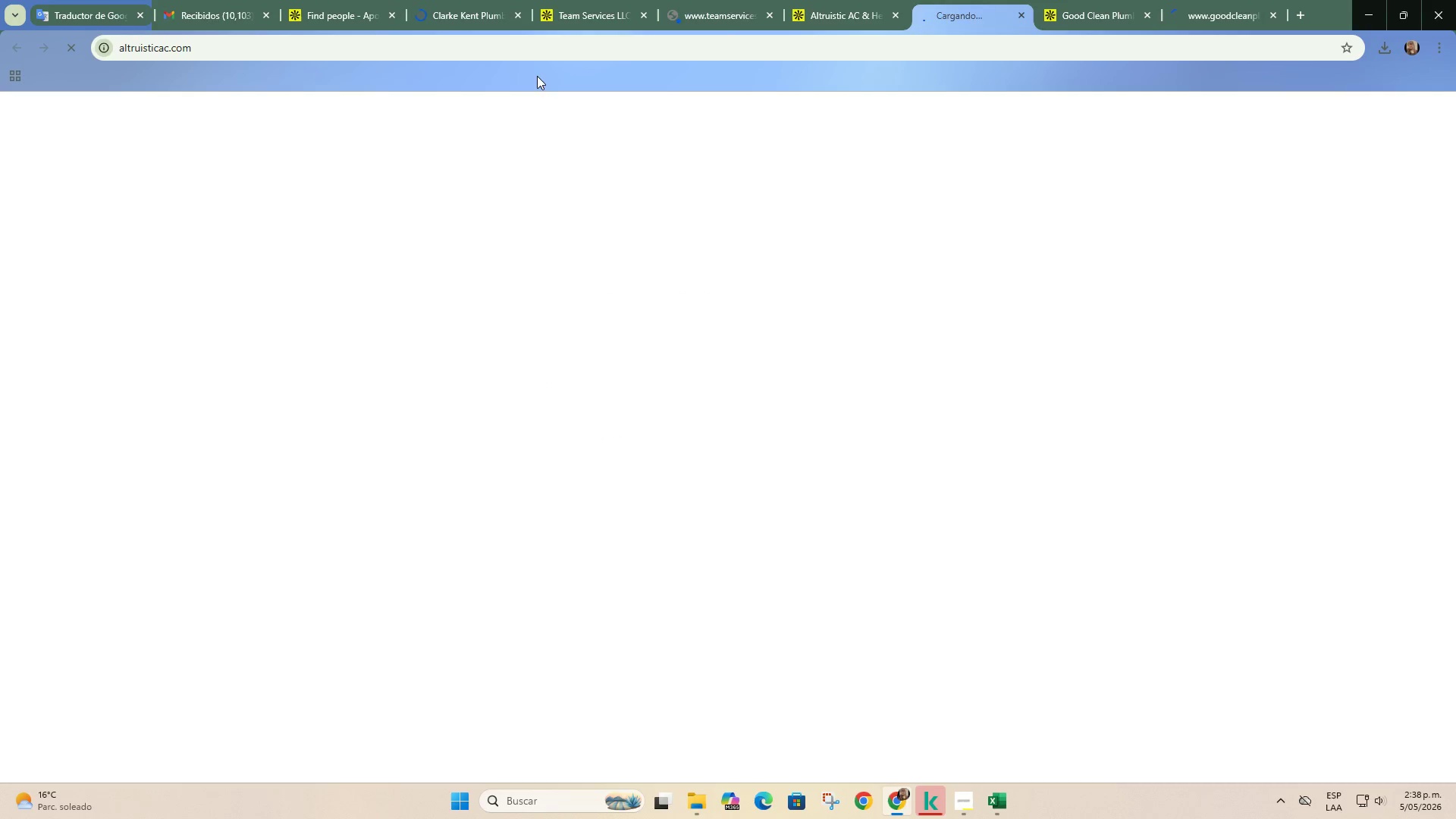 
left_click([695, 0])
 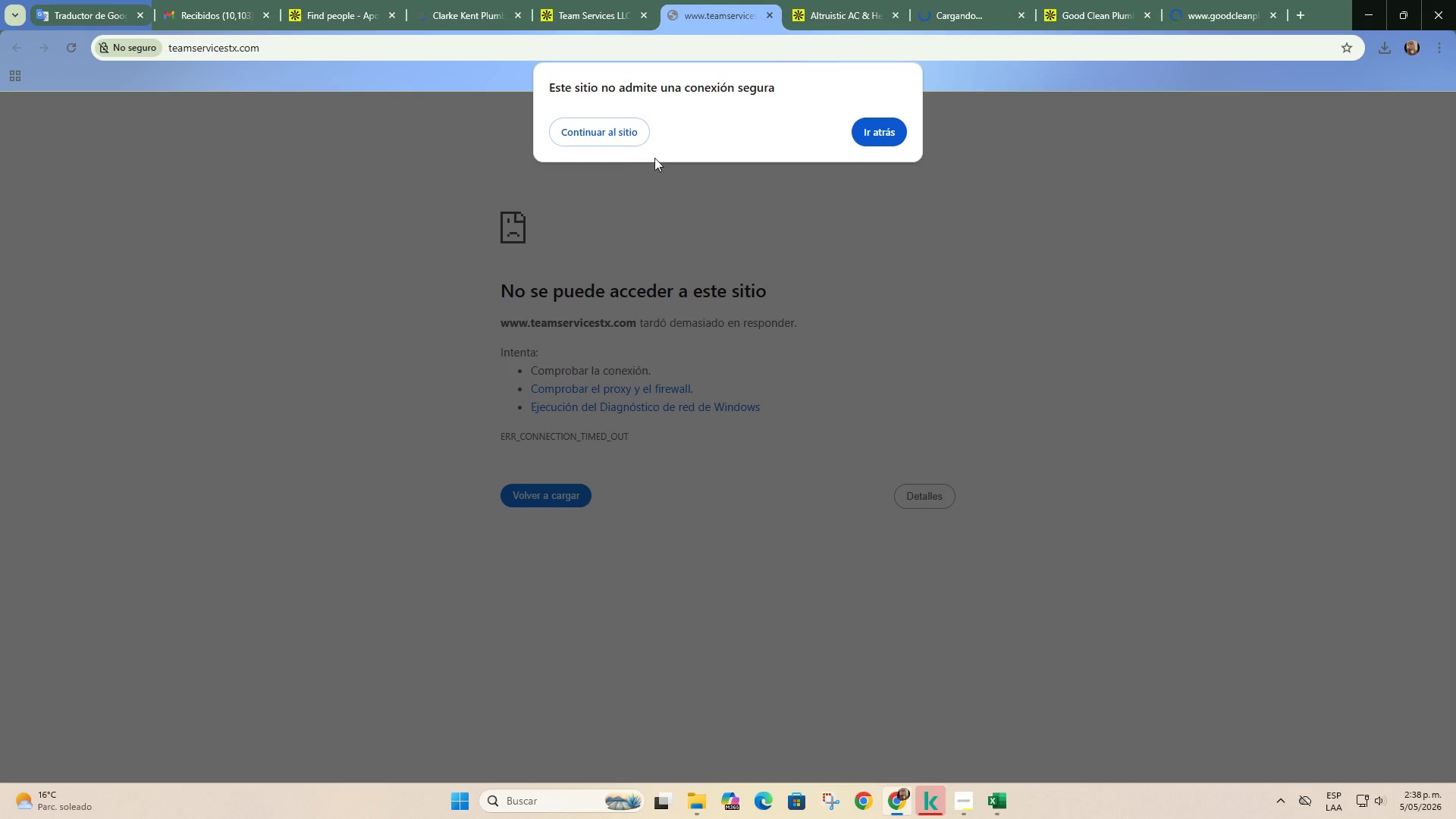 
left_click([623, 138])
 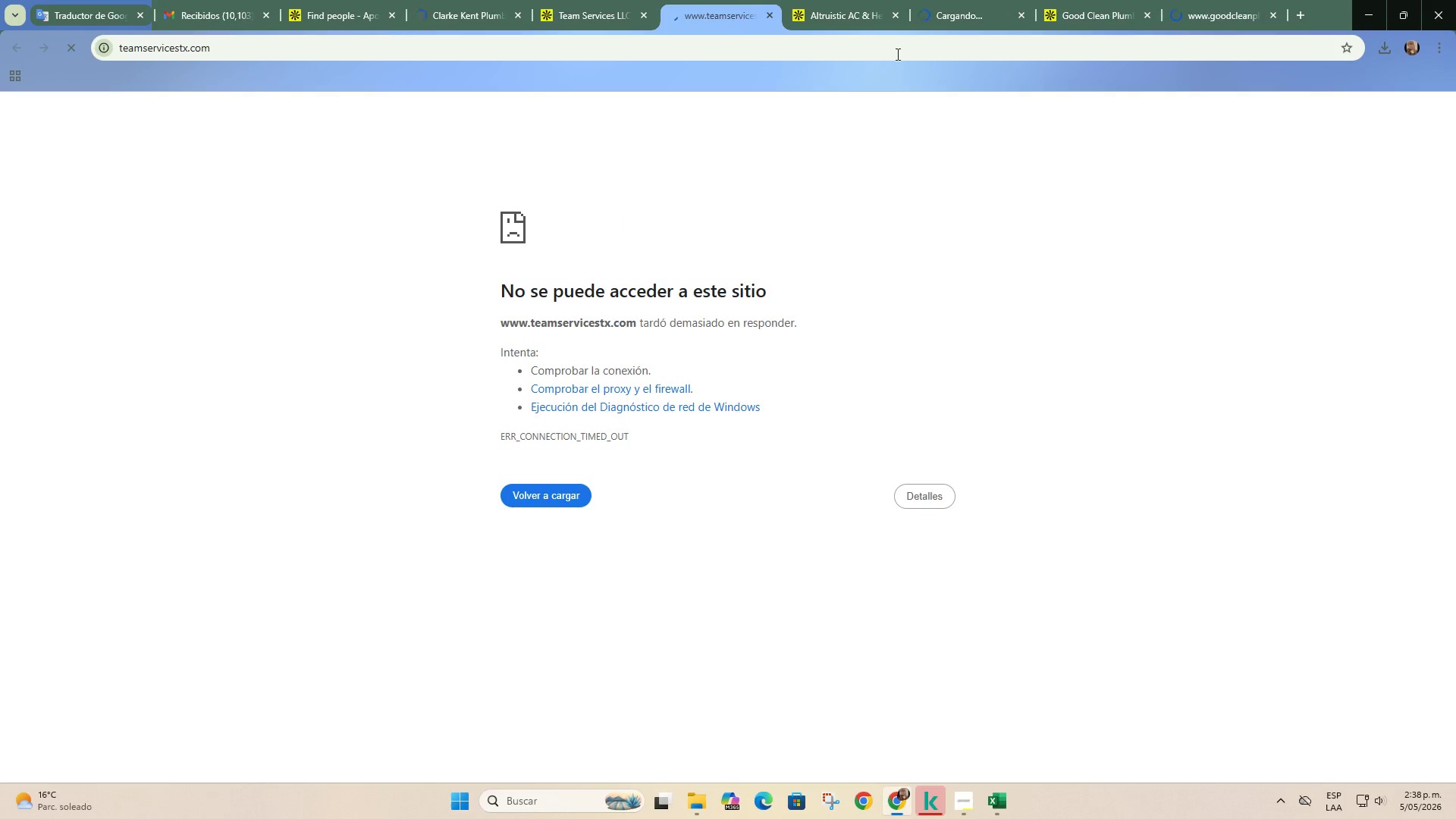 
left_click([1178, 0])
 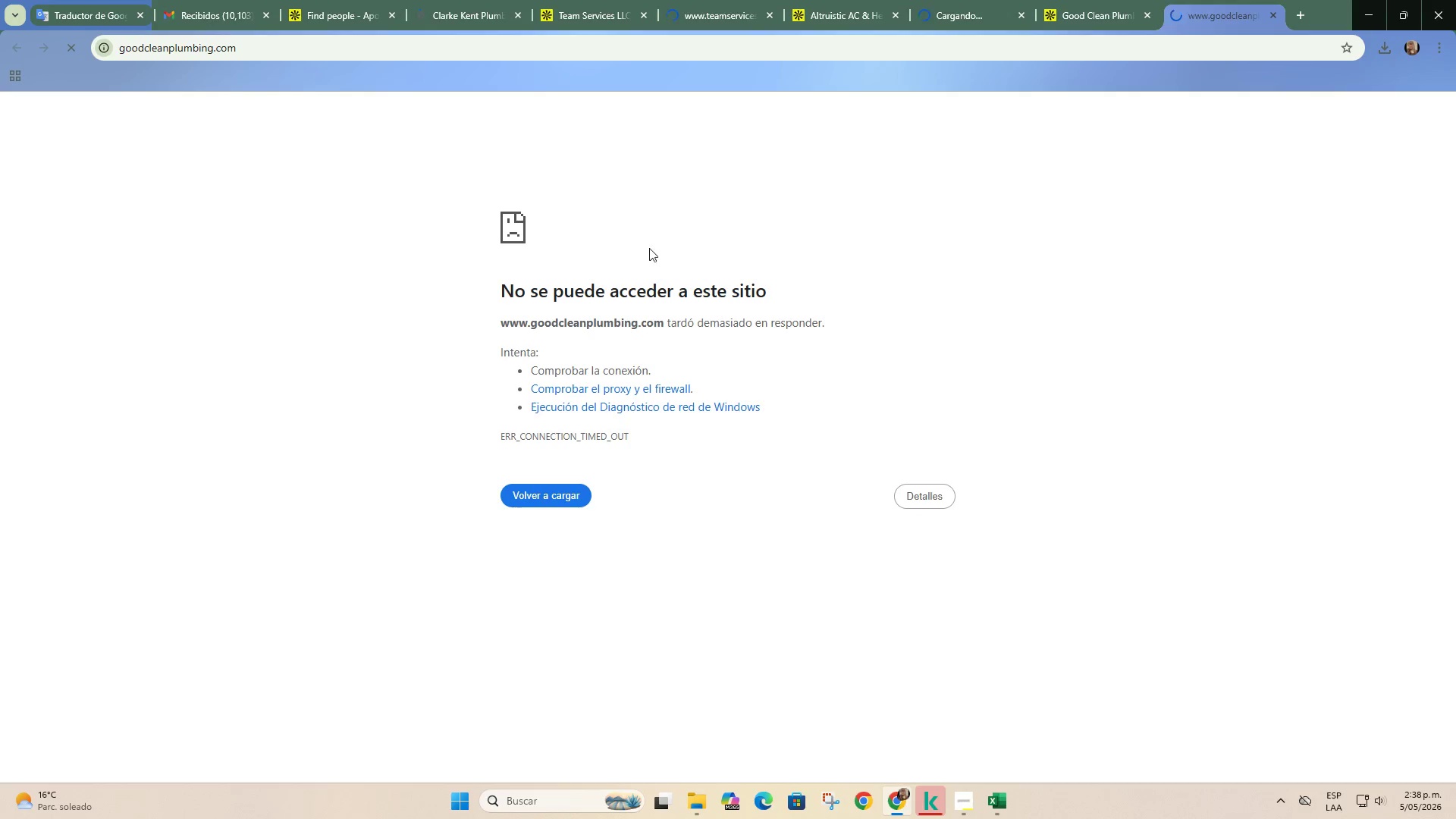 
left_click([441, 0])
 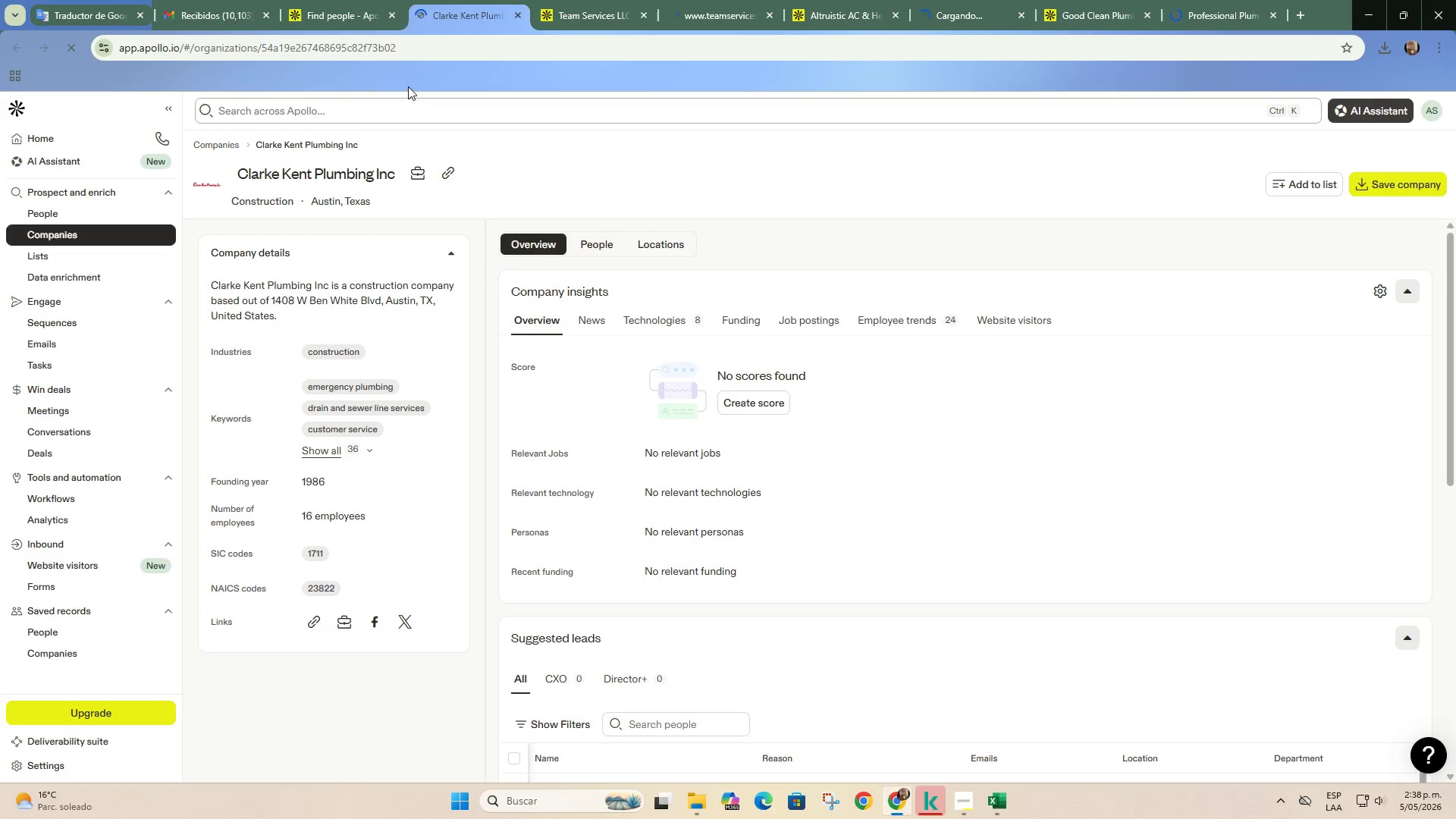 
left_click([369, 0])
 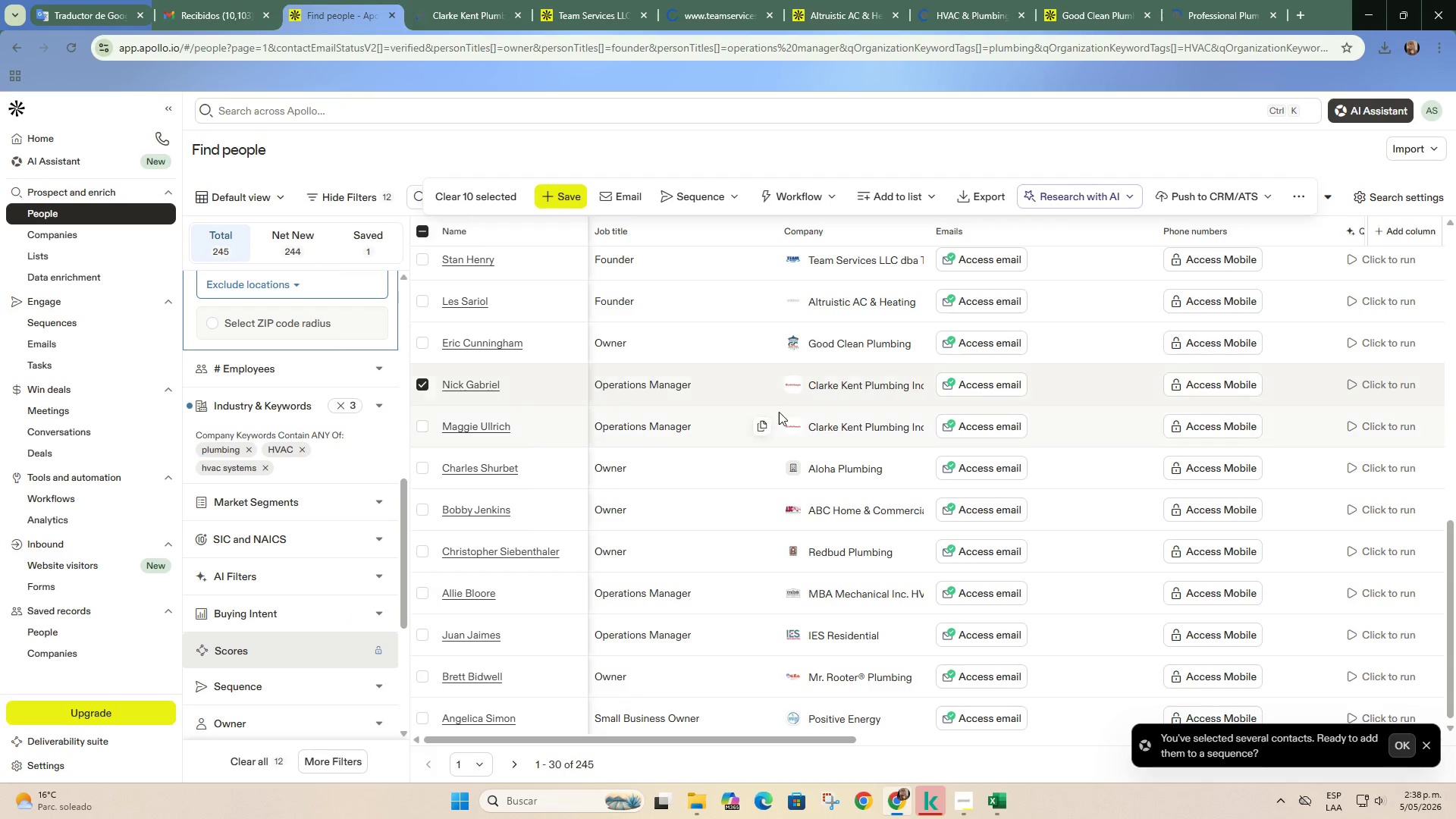 
scroll: coordinate [831, 428], scroll_direction: up, amount: 3.0
 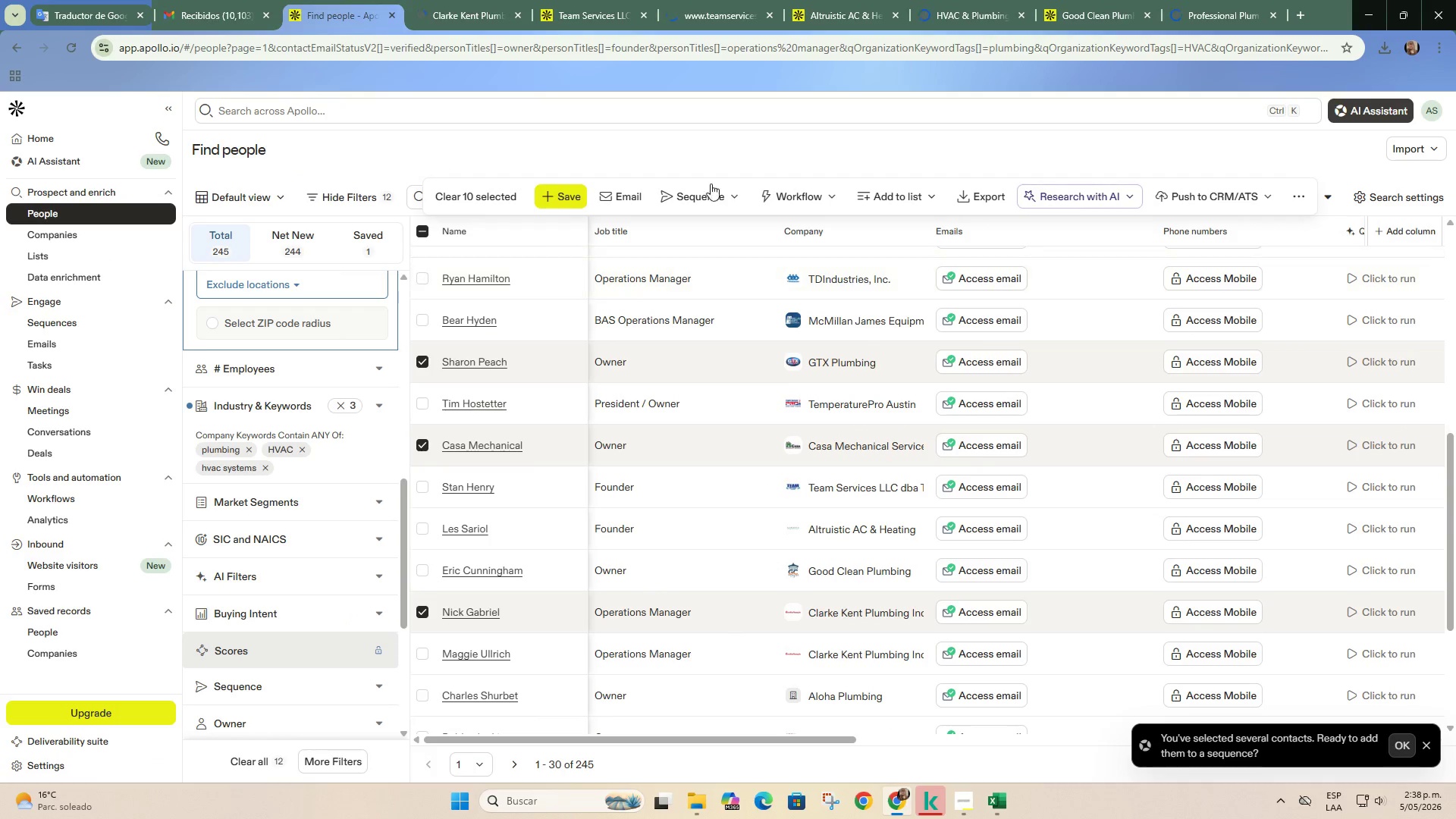 
left_click([711, 10])
 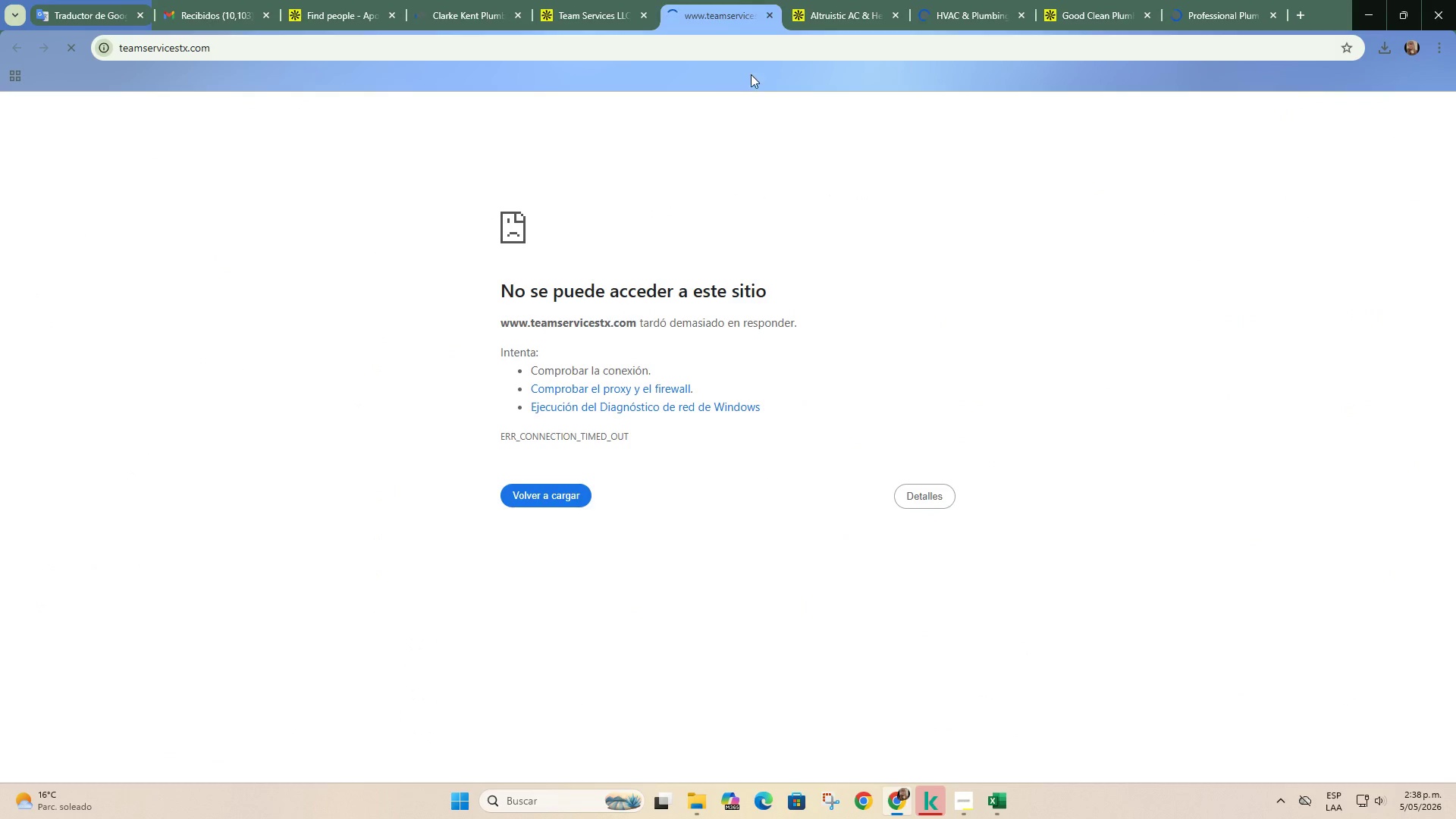 
left_click([996, 0])
 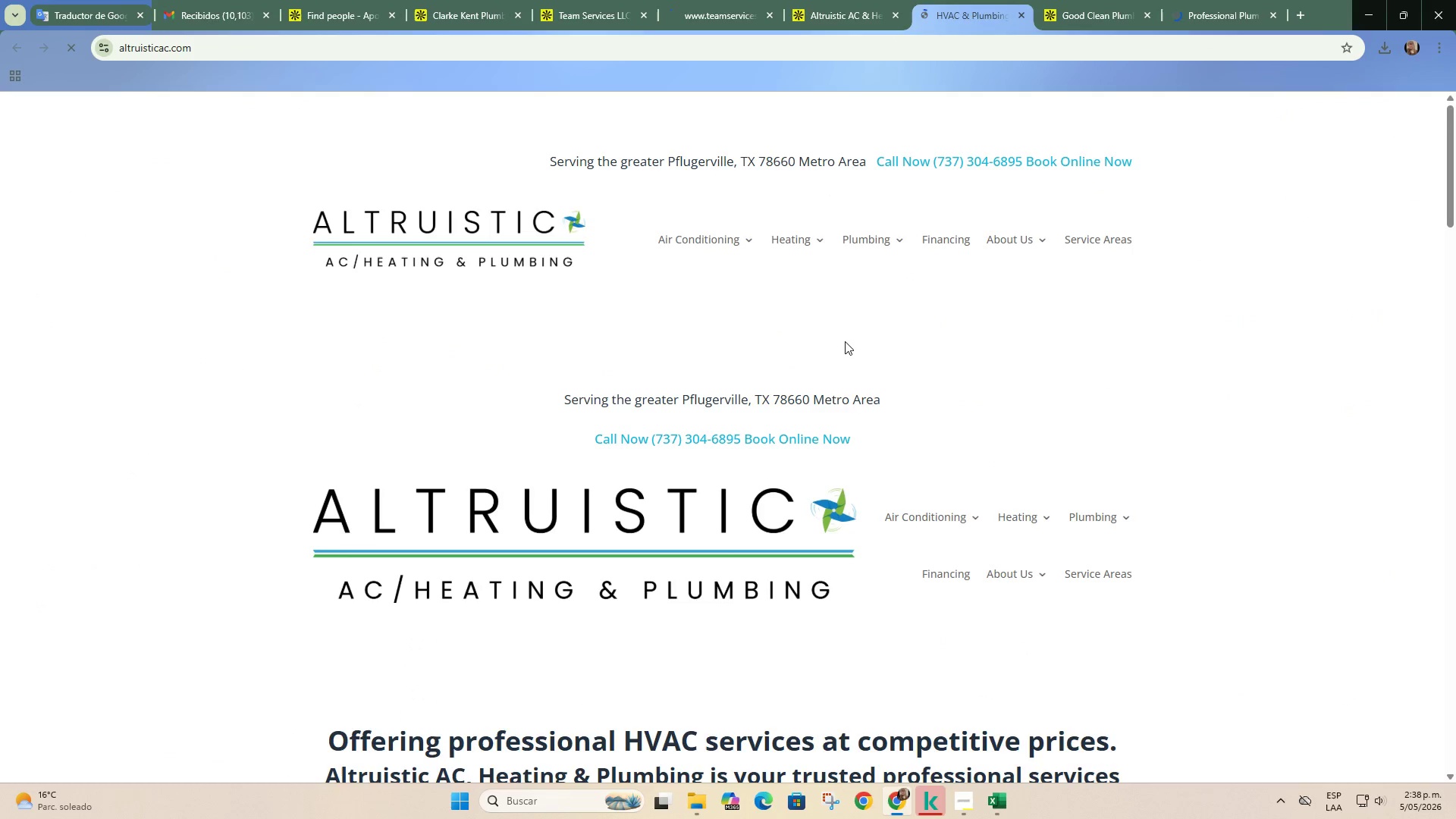 
mouse_move([749, 235])
 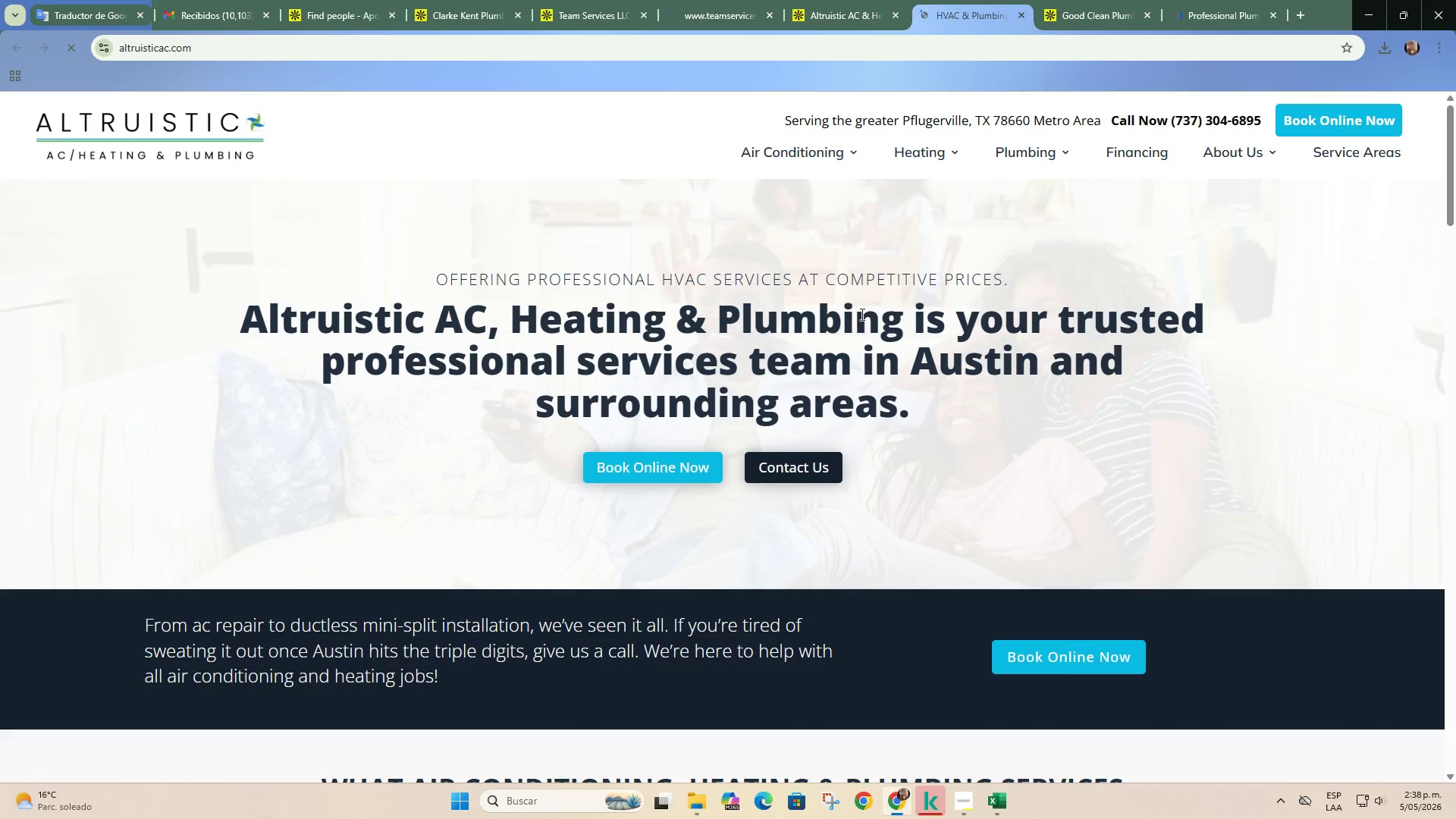 
scroll: coordinate [857, 425], scroll_direction: down, amount: 9.0
 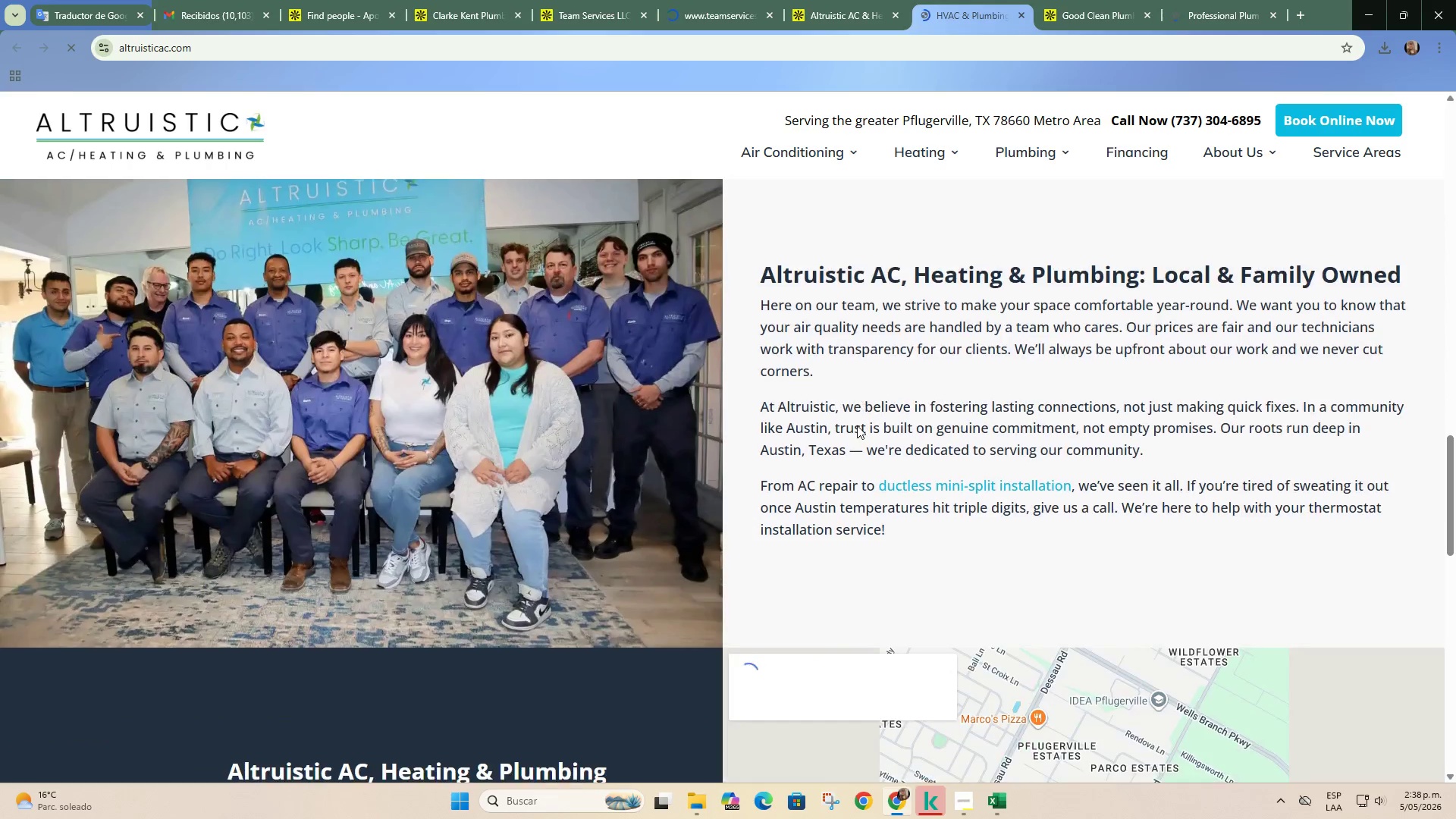 
scroll: coordinate [369, 308], scroll_direction: up, amount: 25.0
 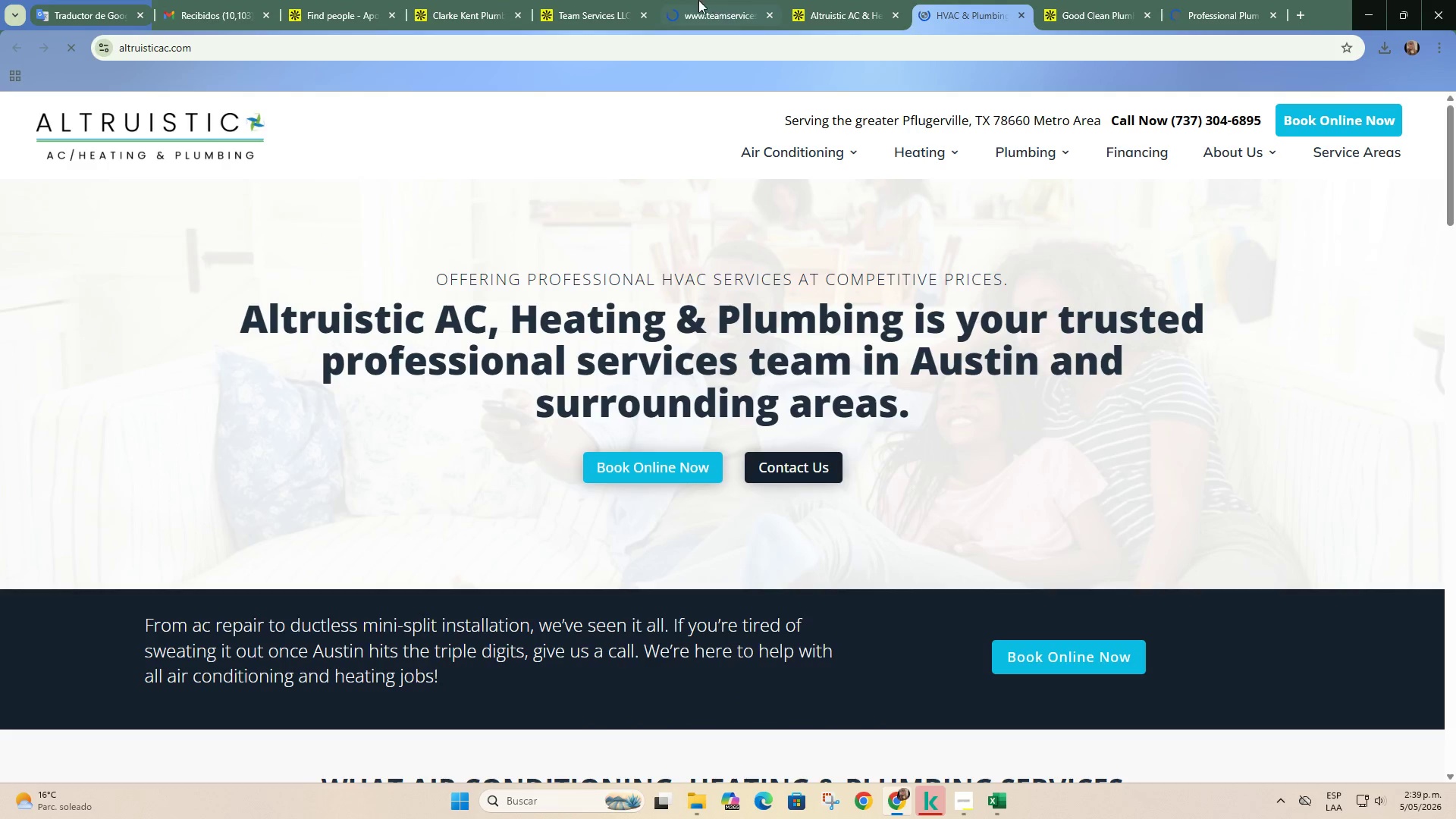 
left_click([814, 0])
 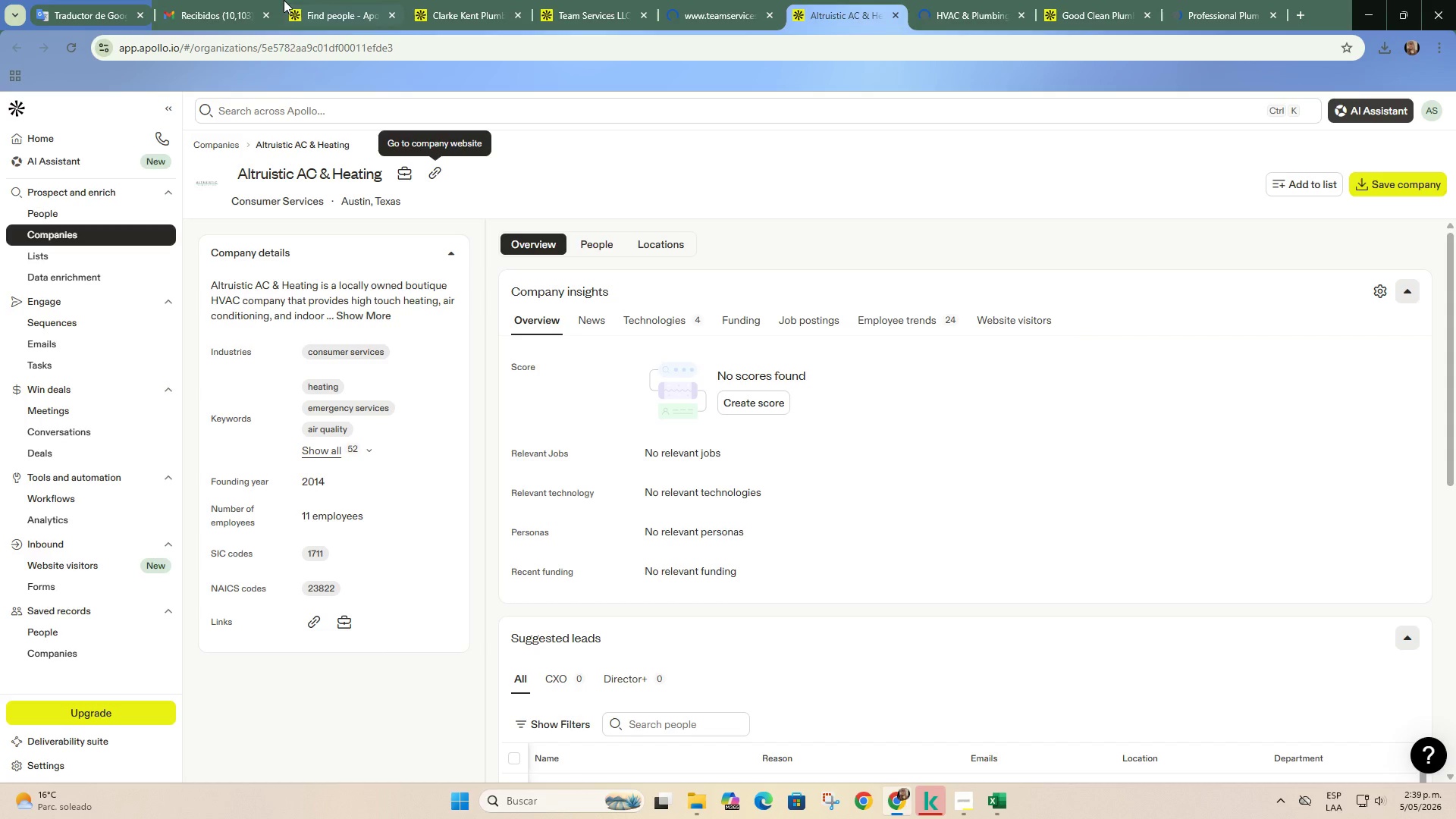 
left_click([332, 0])
 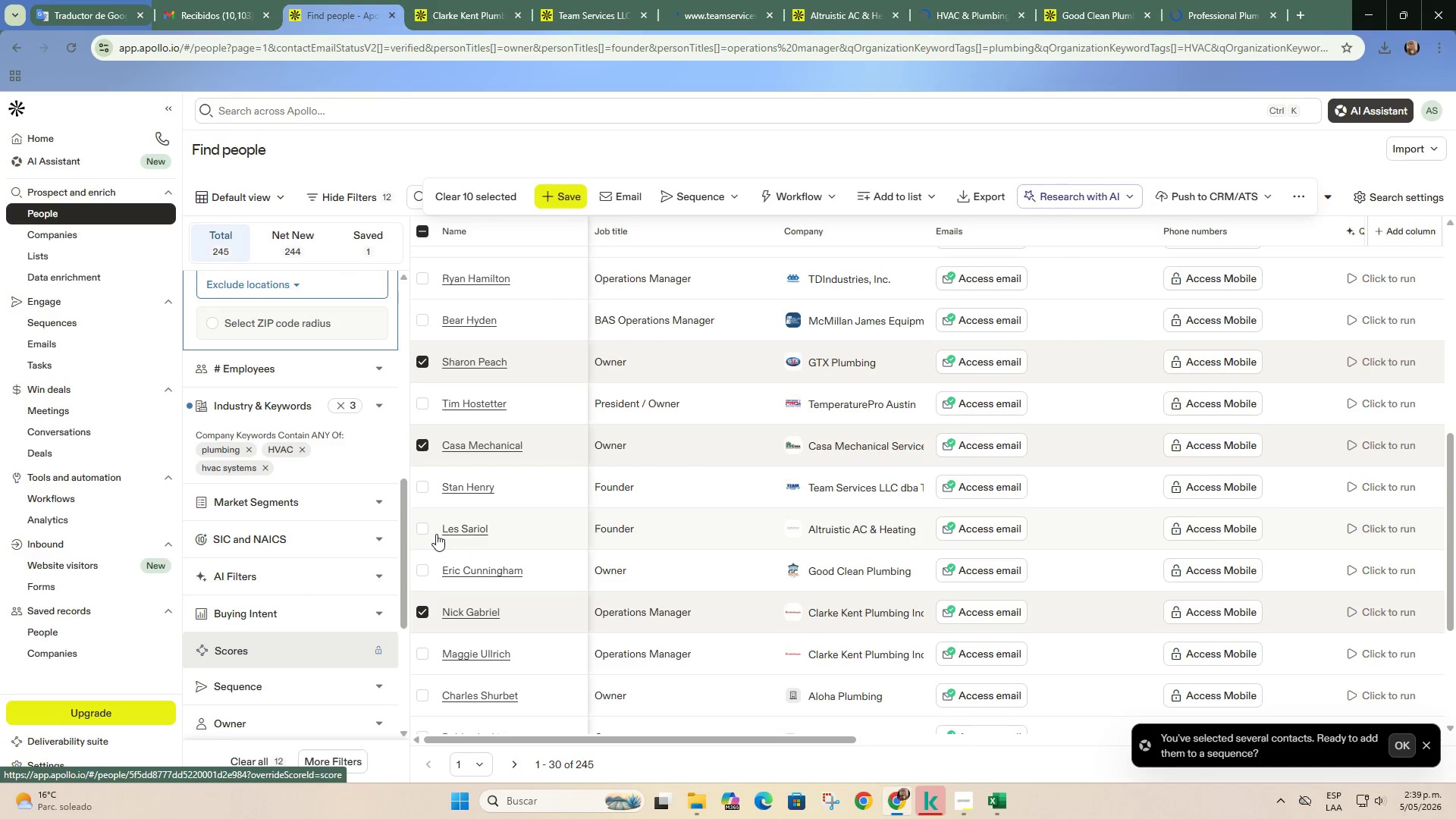 
left_click([426, 529])
 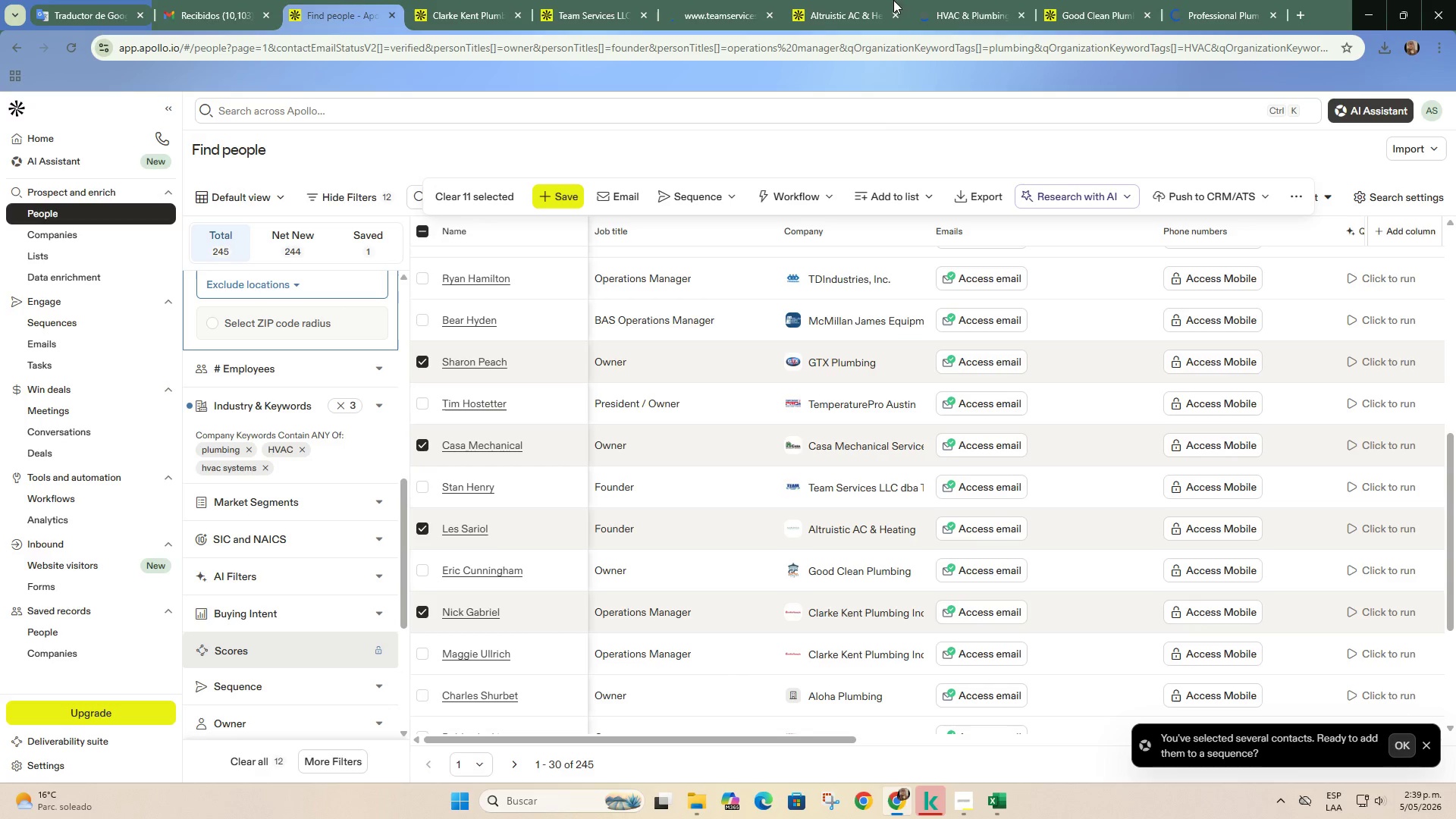 
left_click([955, 14])
 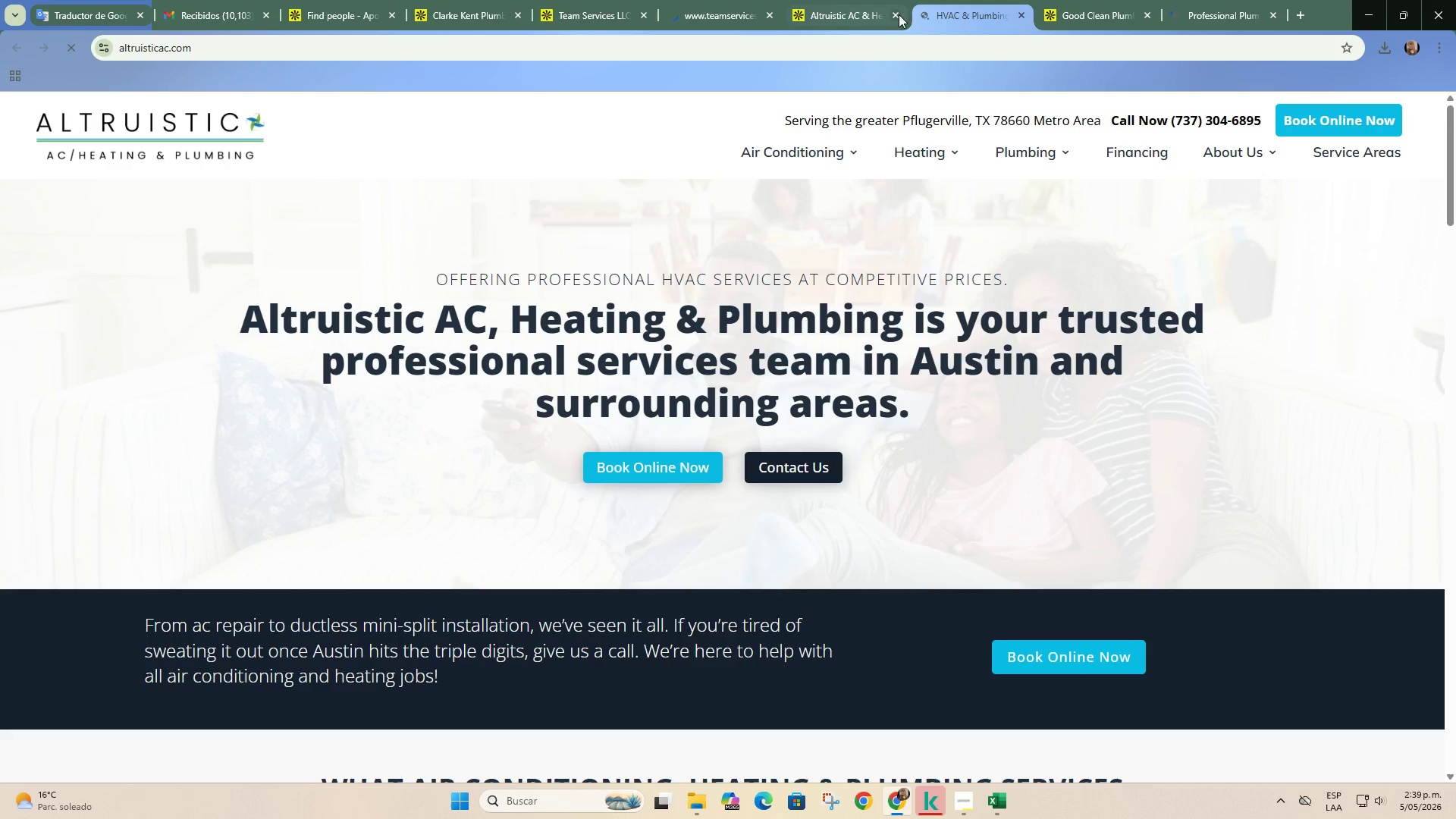 
left_click([898, 15])
 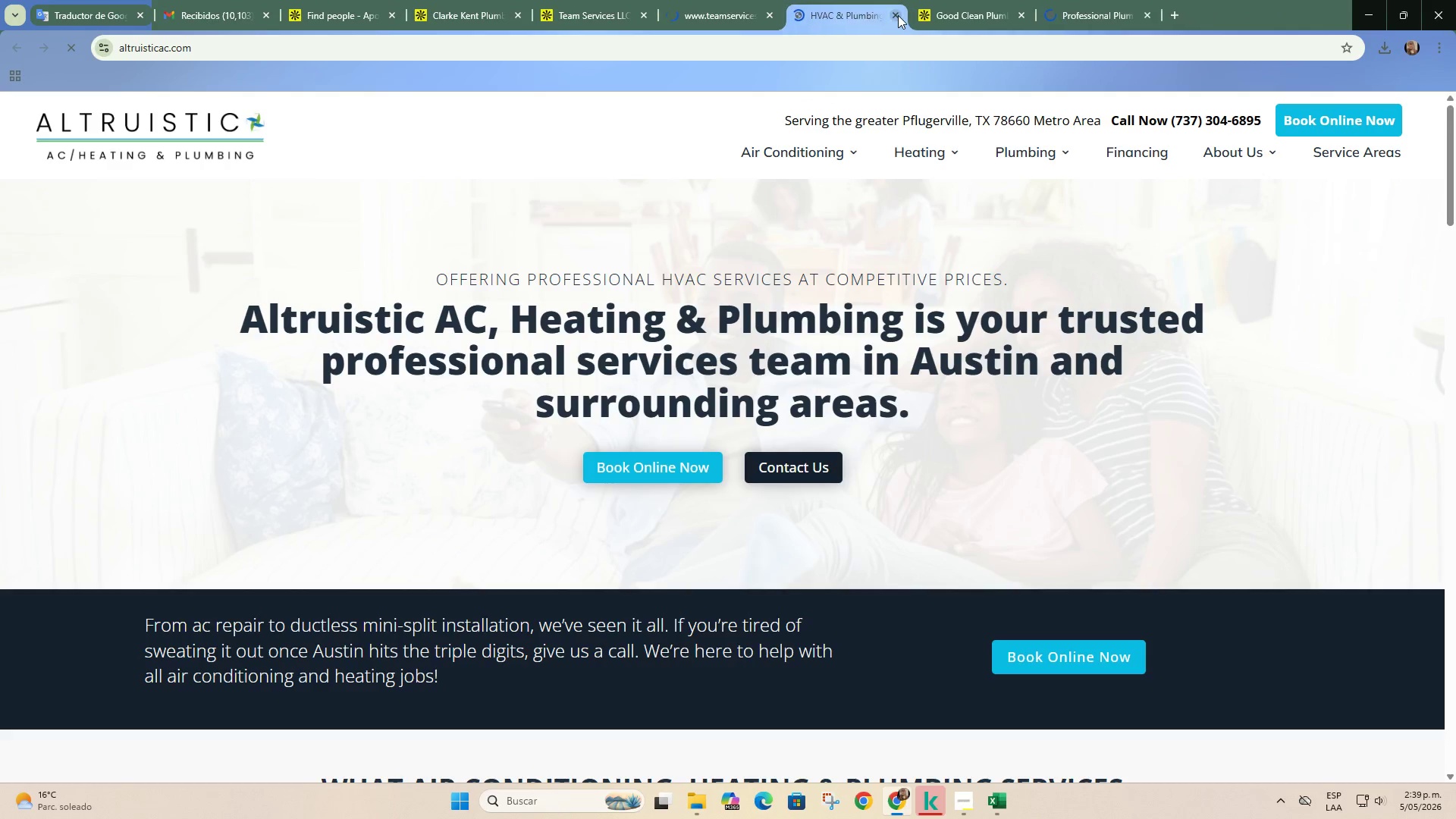 
left_click([898, 15])
 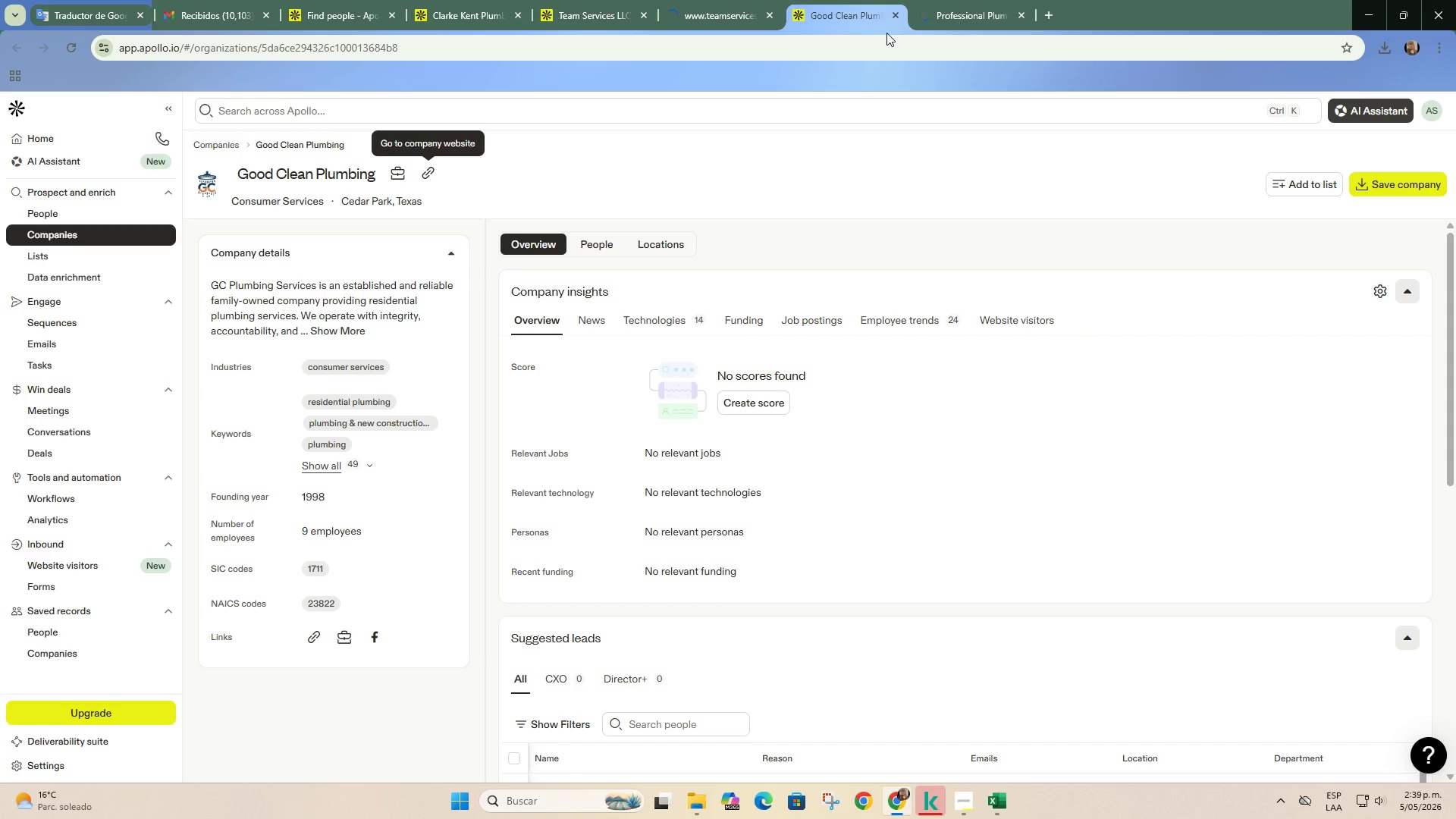 
left_click([960, 14])
 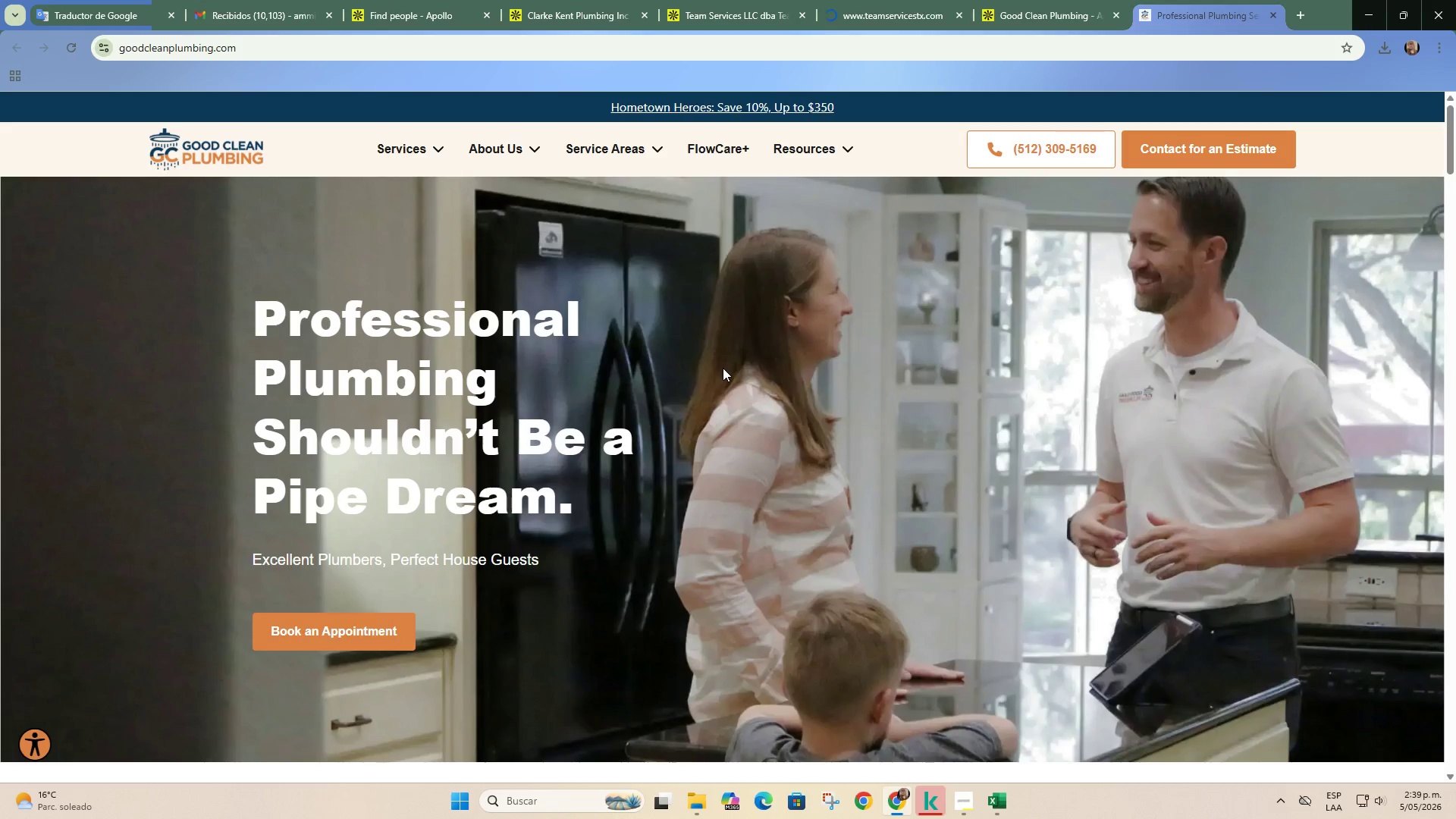 
scroll: coordinate [723, 368], scroll_direction: down, amount: 3.0
 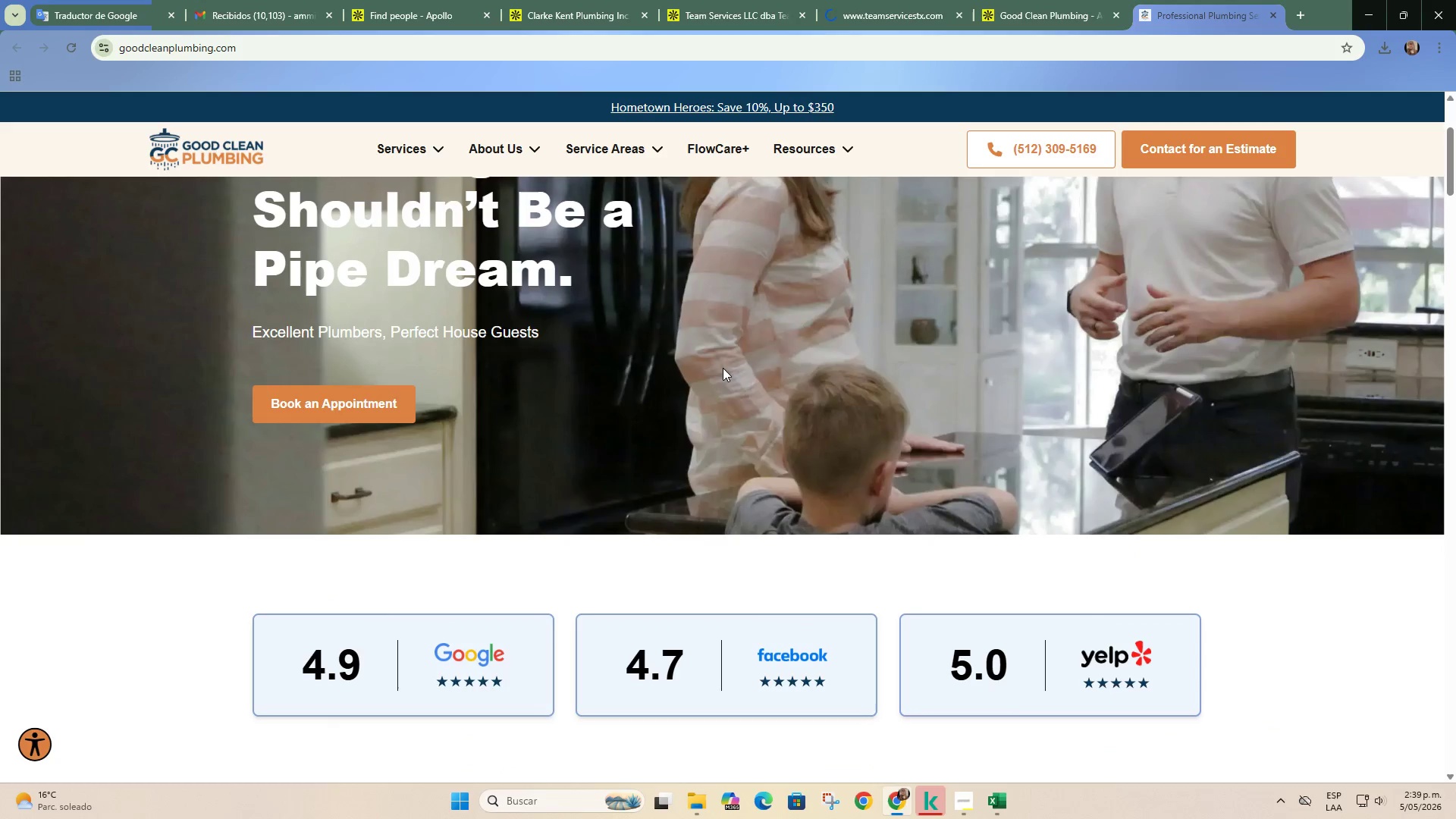 
scroll: coordinate [725, 362], scroll_direction: up, amount: 5.0
 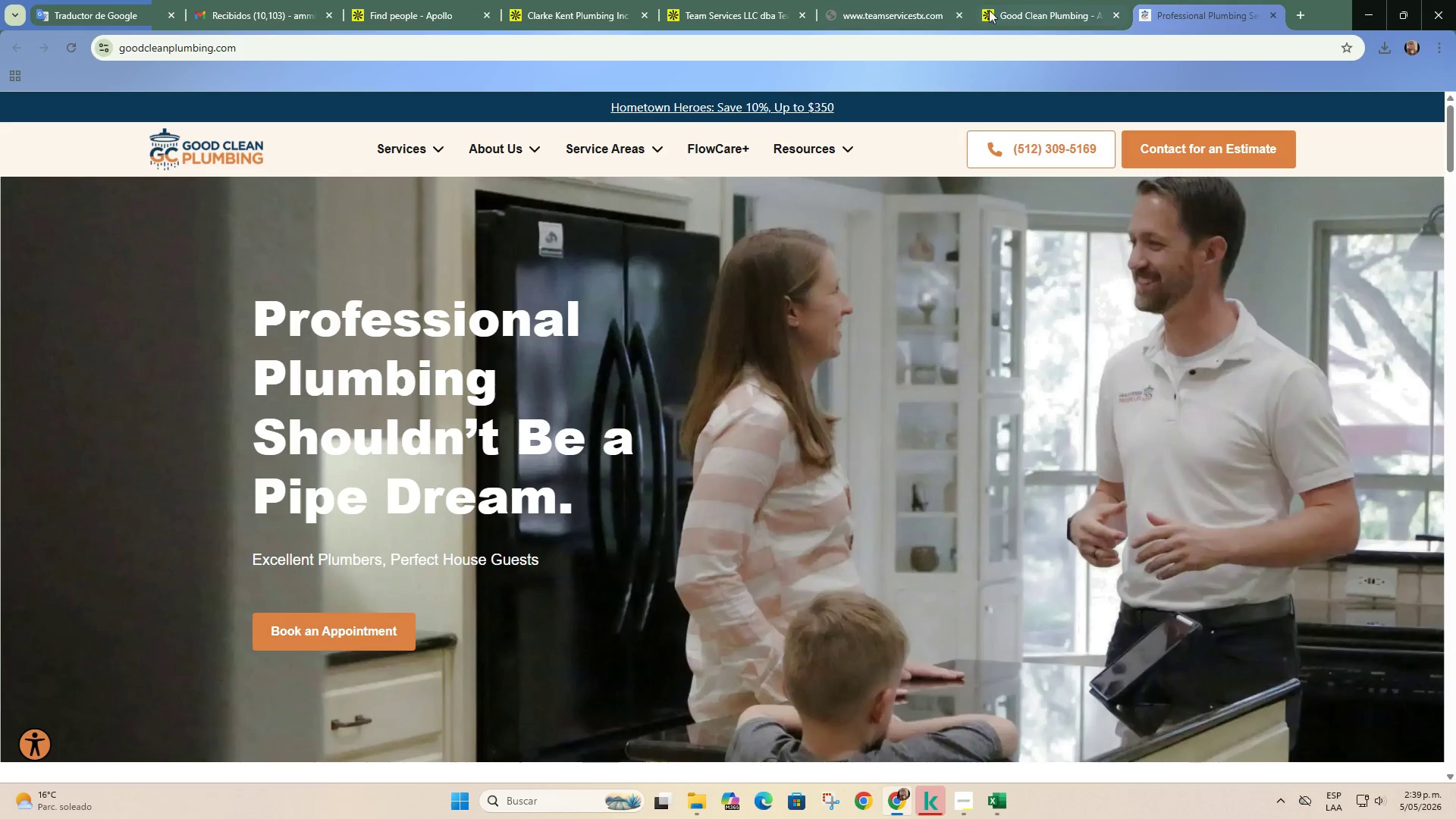 
left_click([497, 9])
 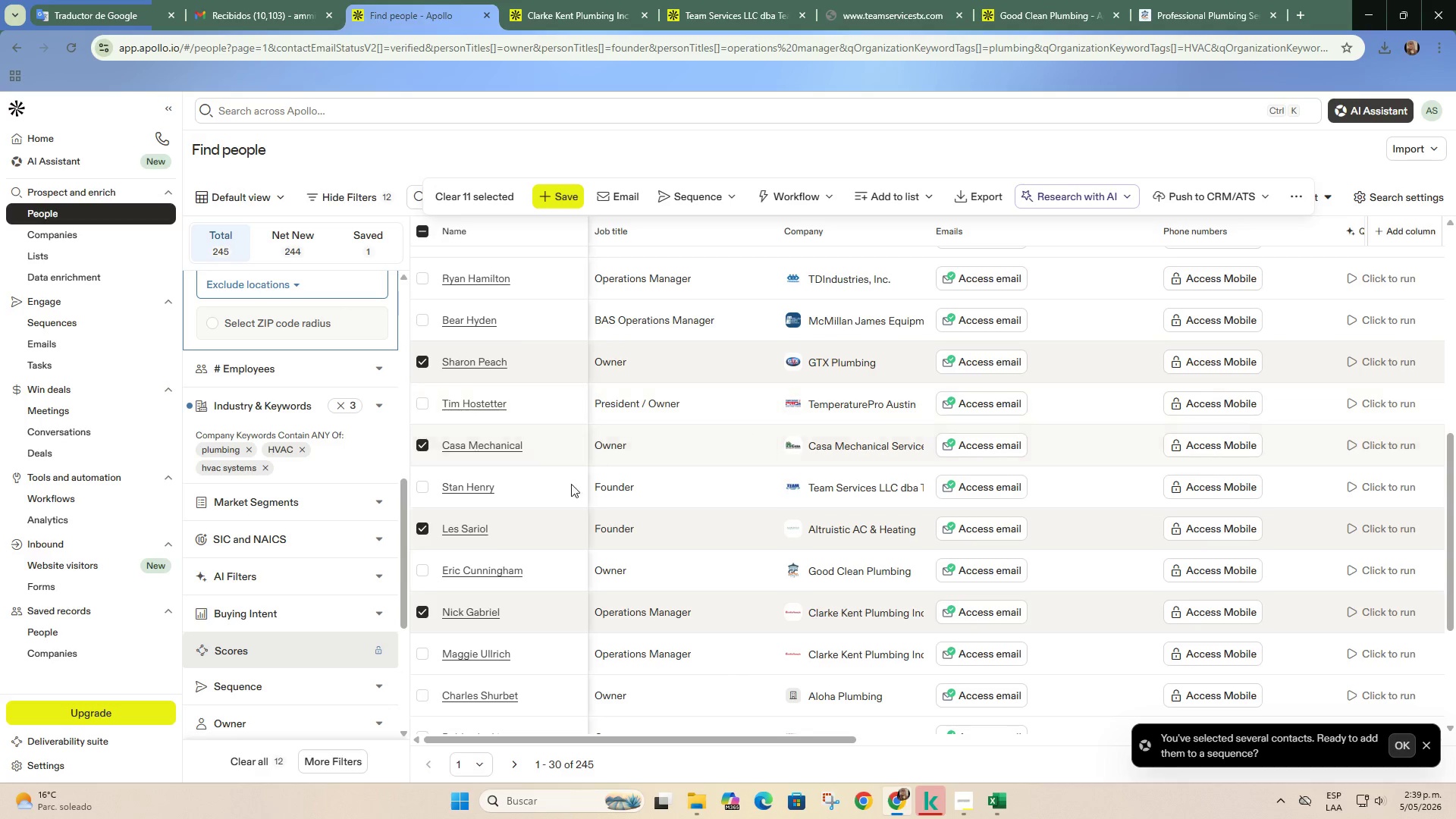 
left_click([422, 576])
 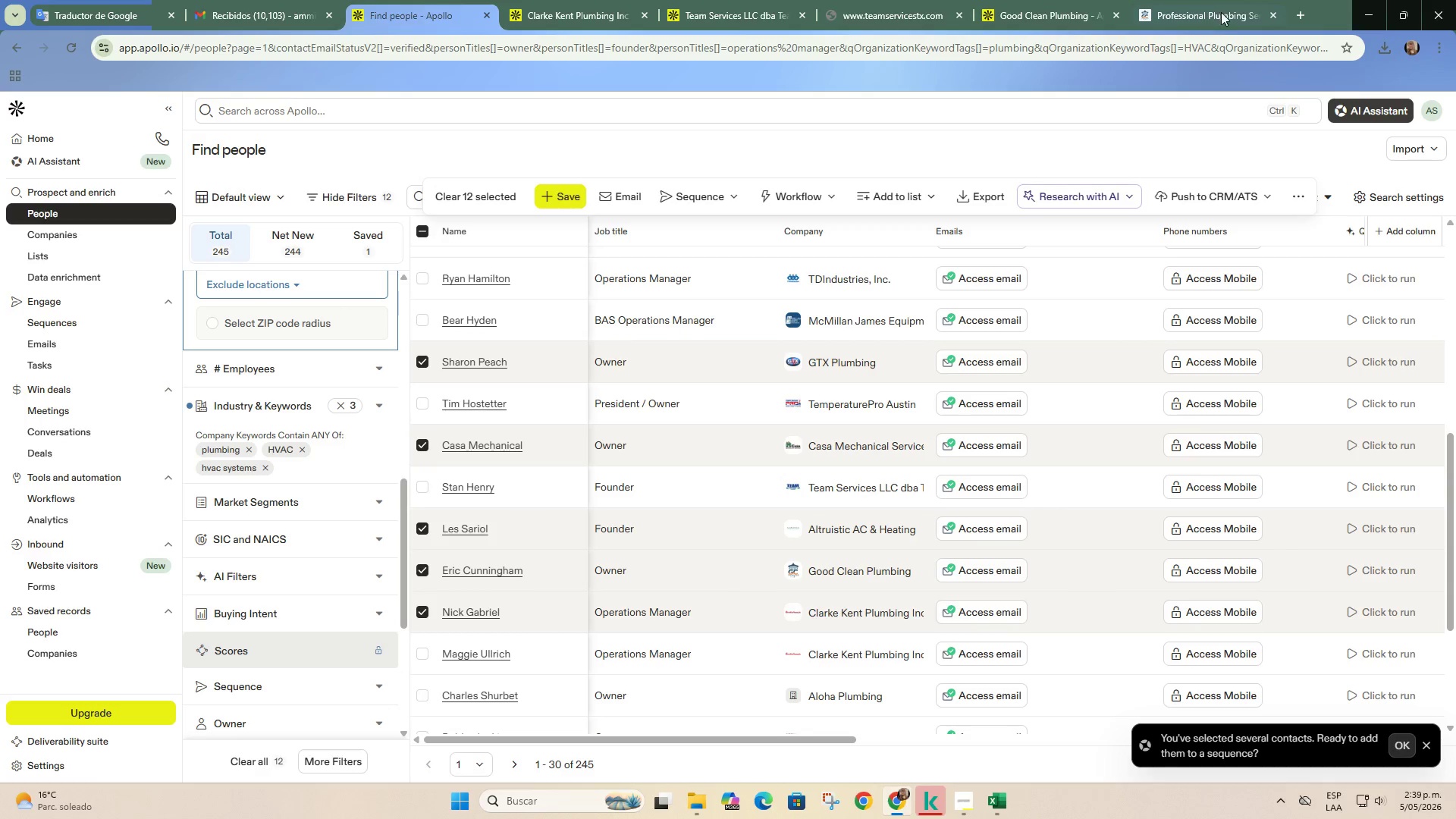 
left_click([1270, 9])
 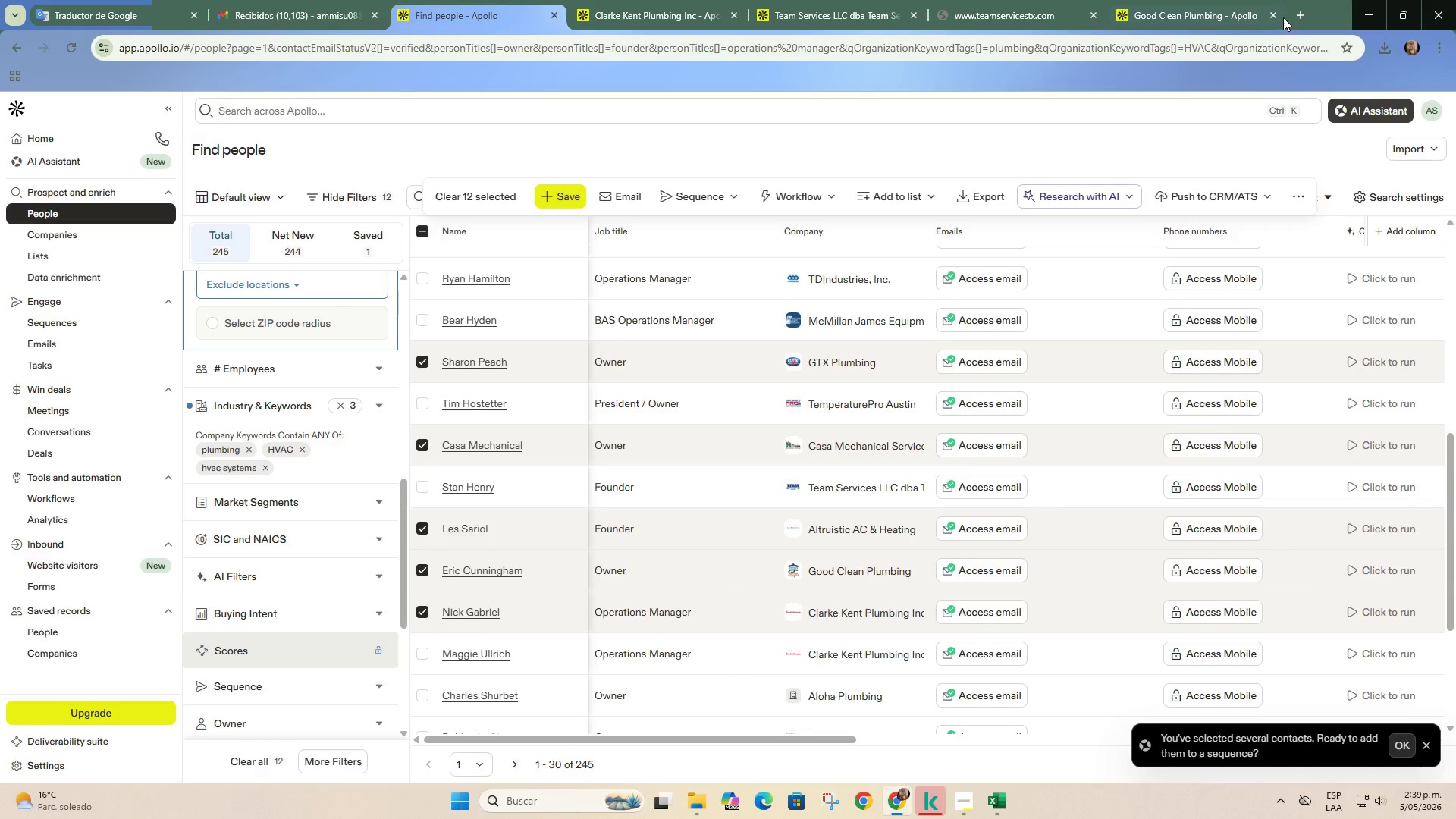 
left_click([1272, 18])
 